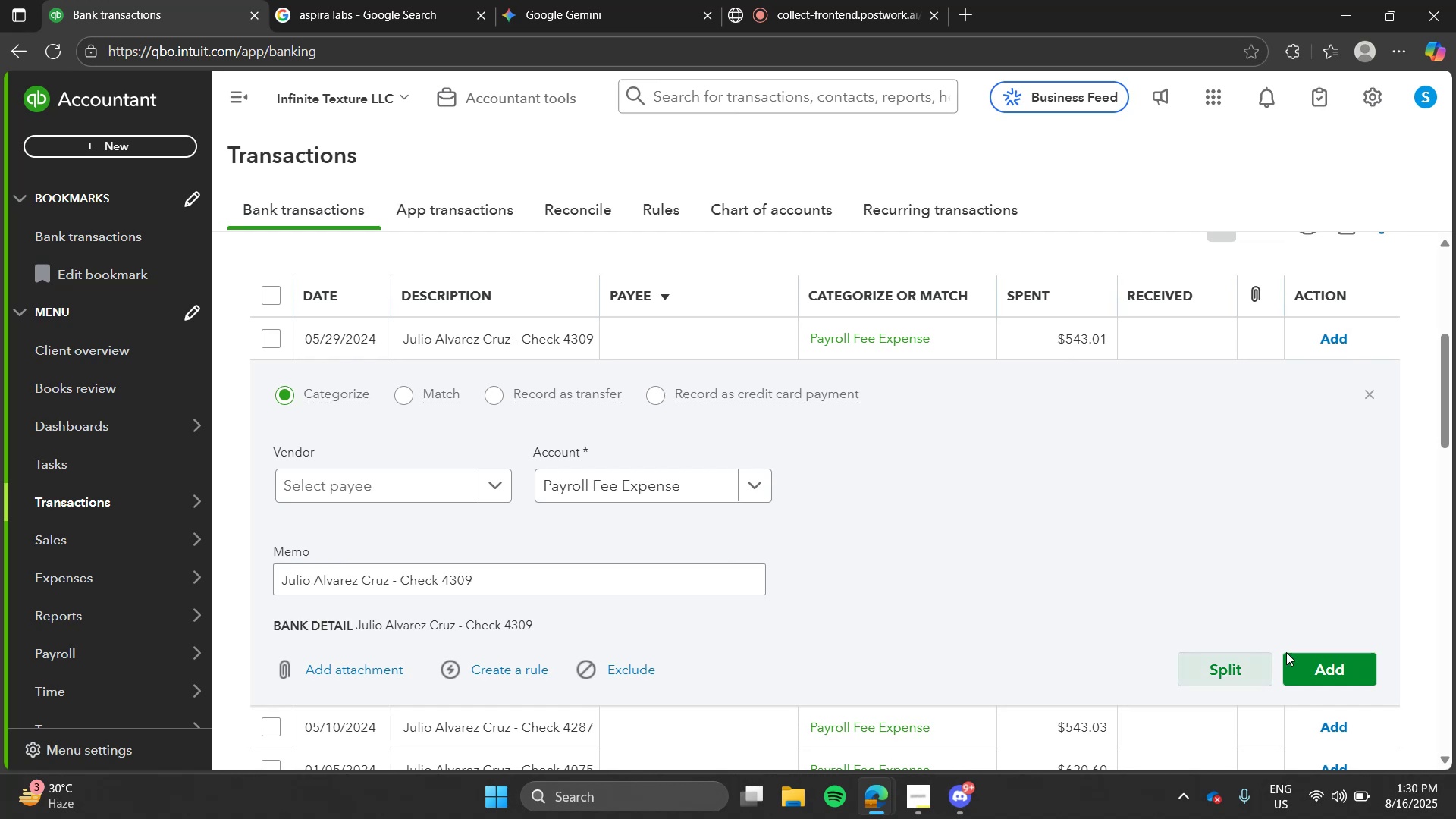 
left_click([1329, 672])
 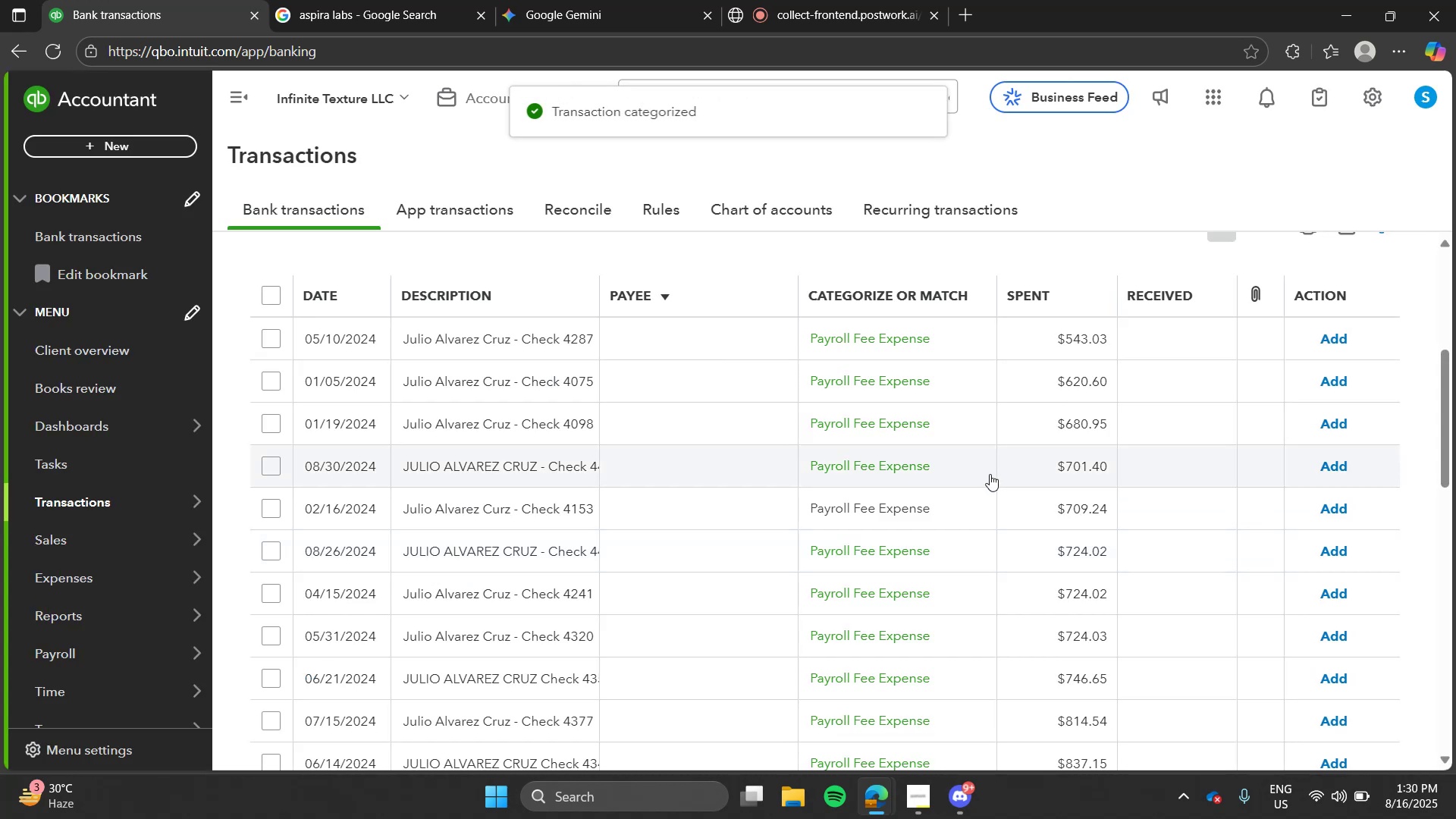 
left_click([794, 350])
 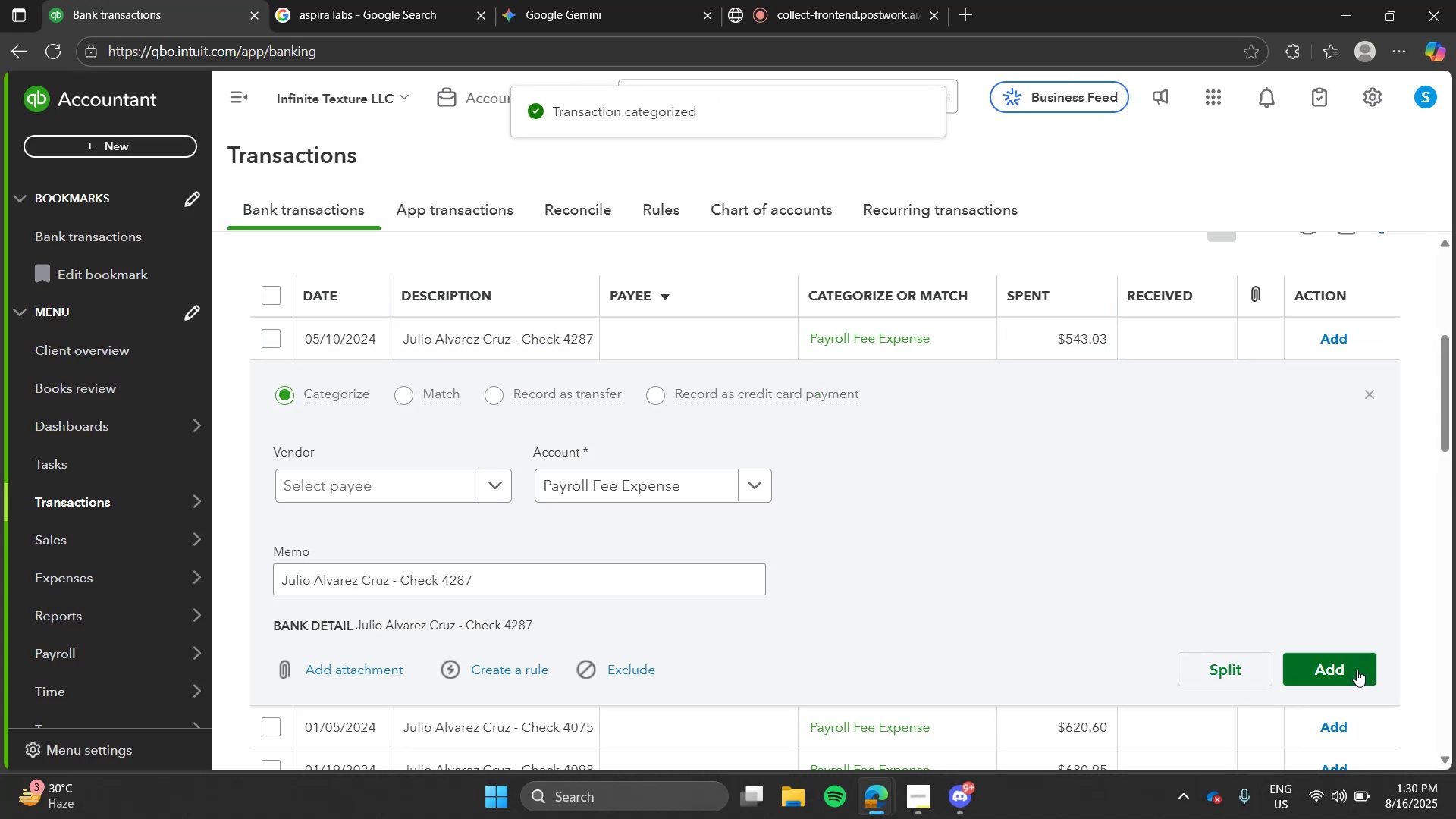 
left_click([1355, 670])
 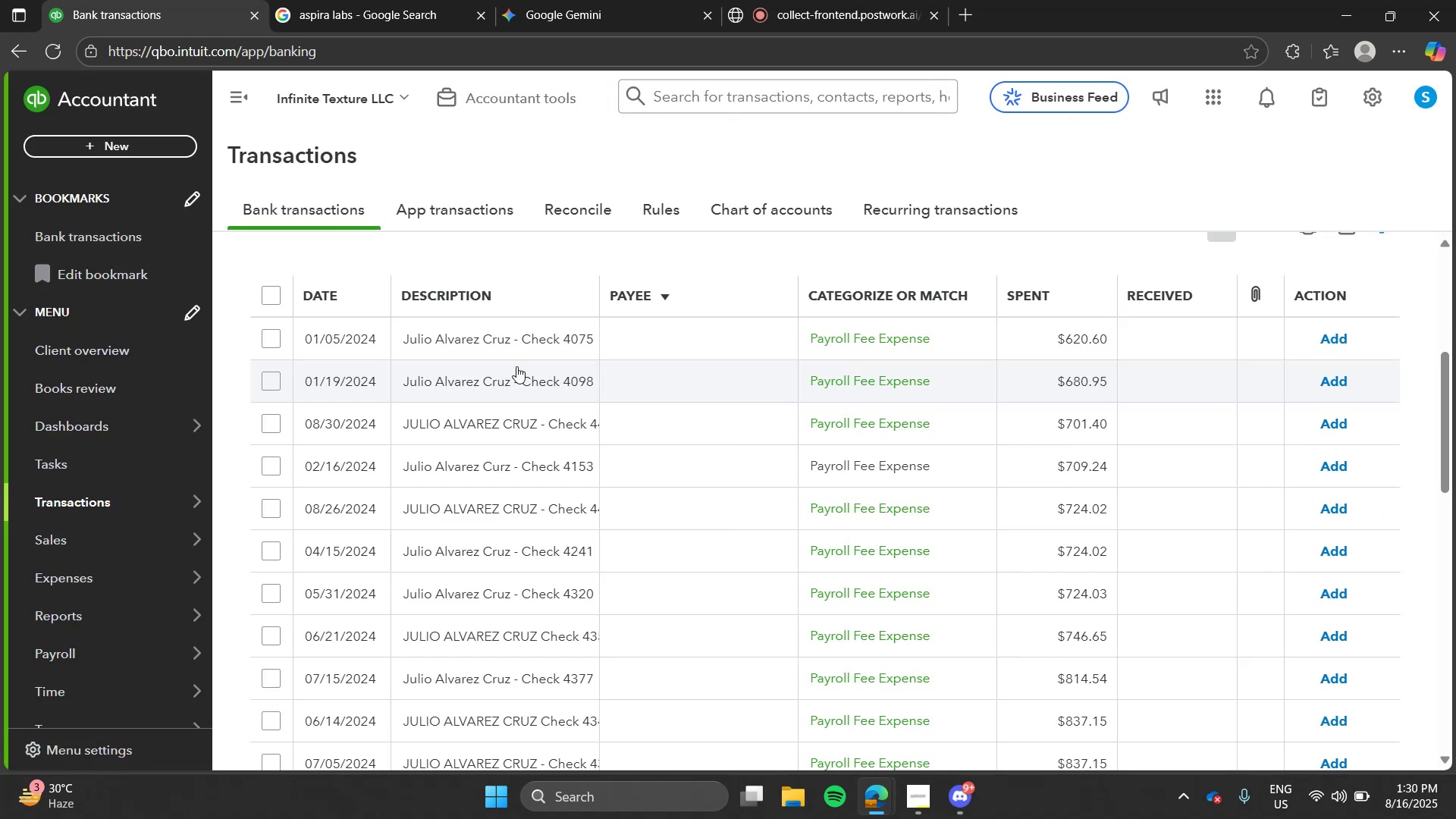 
left_click([499, 346])
 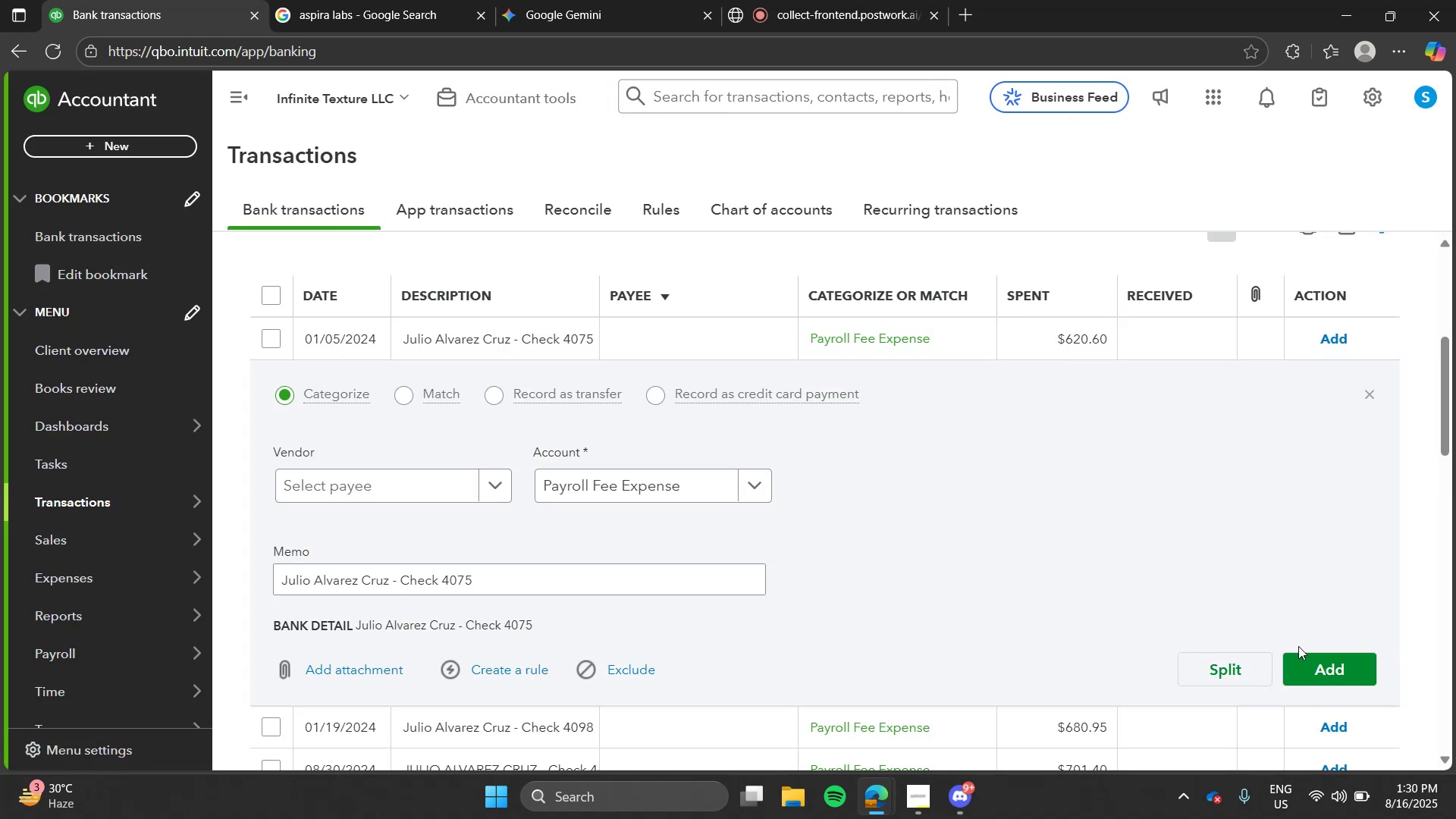 
left_click([1311, 664])
 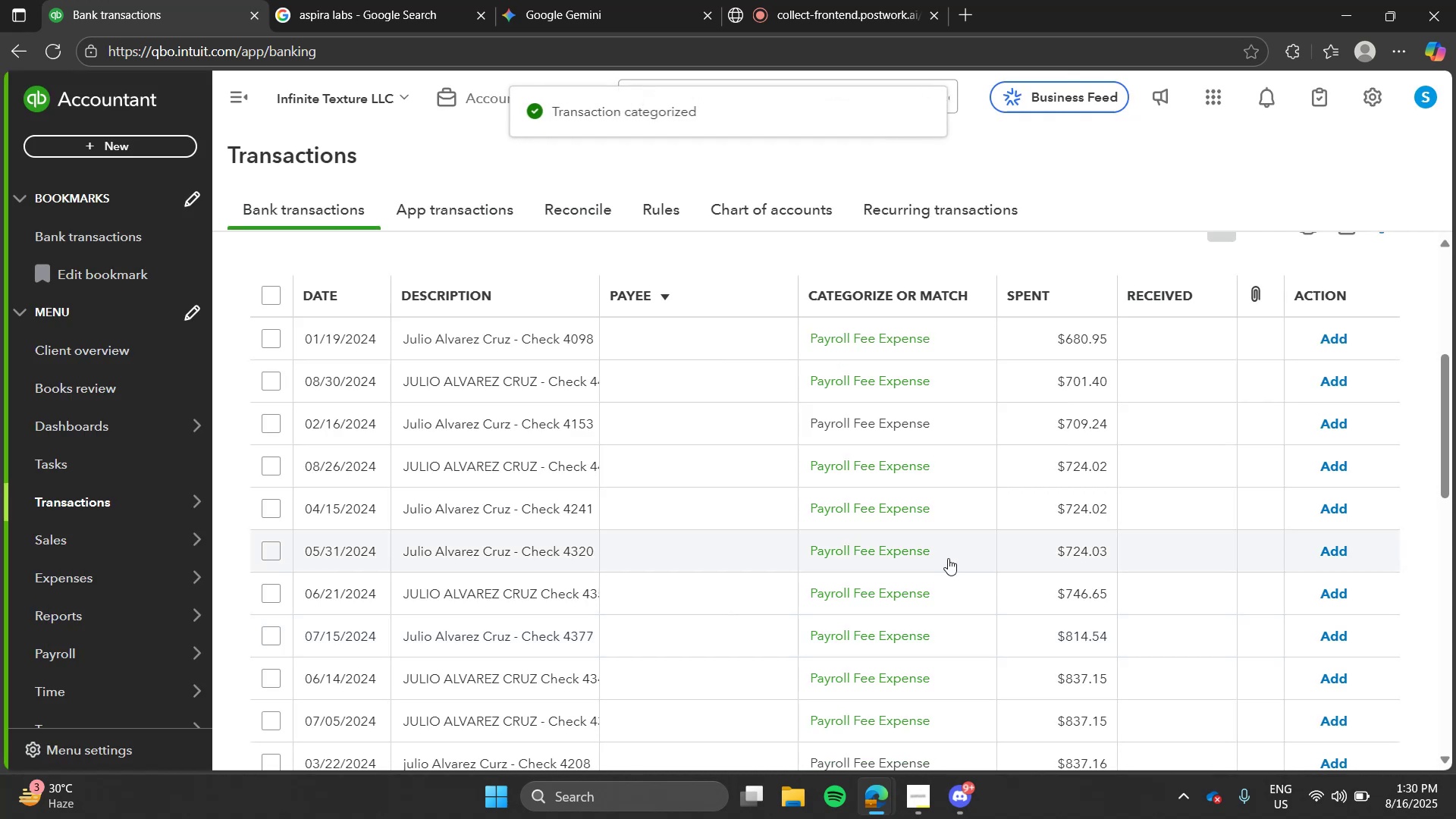 
left_click([524, 324])
 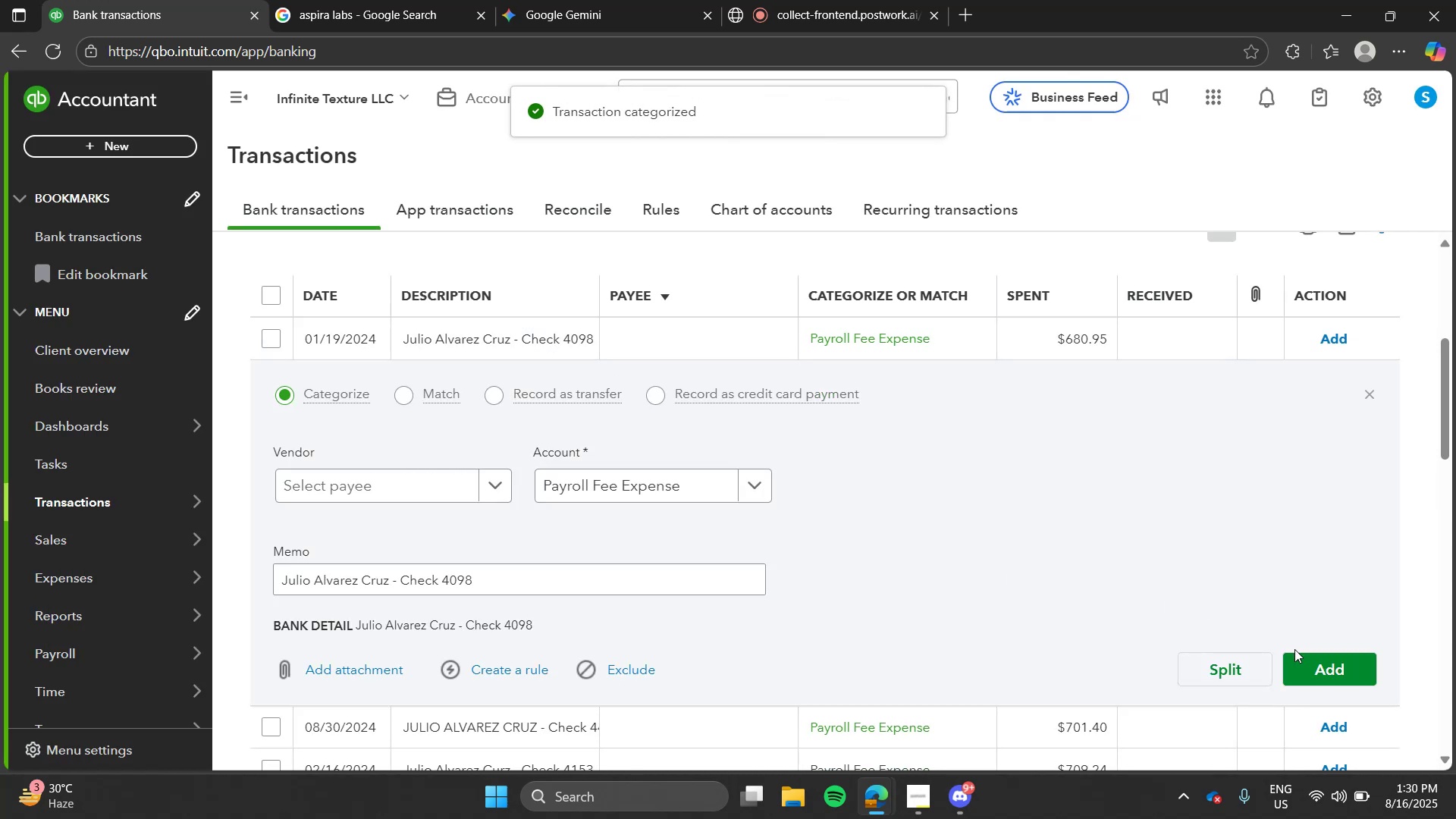 
left_click([1315, 667])
 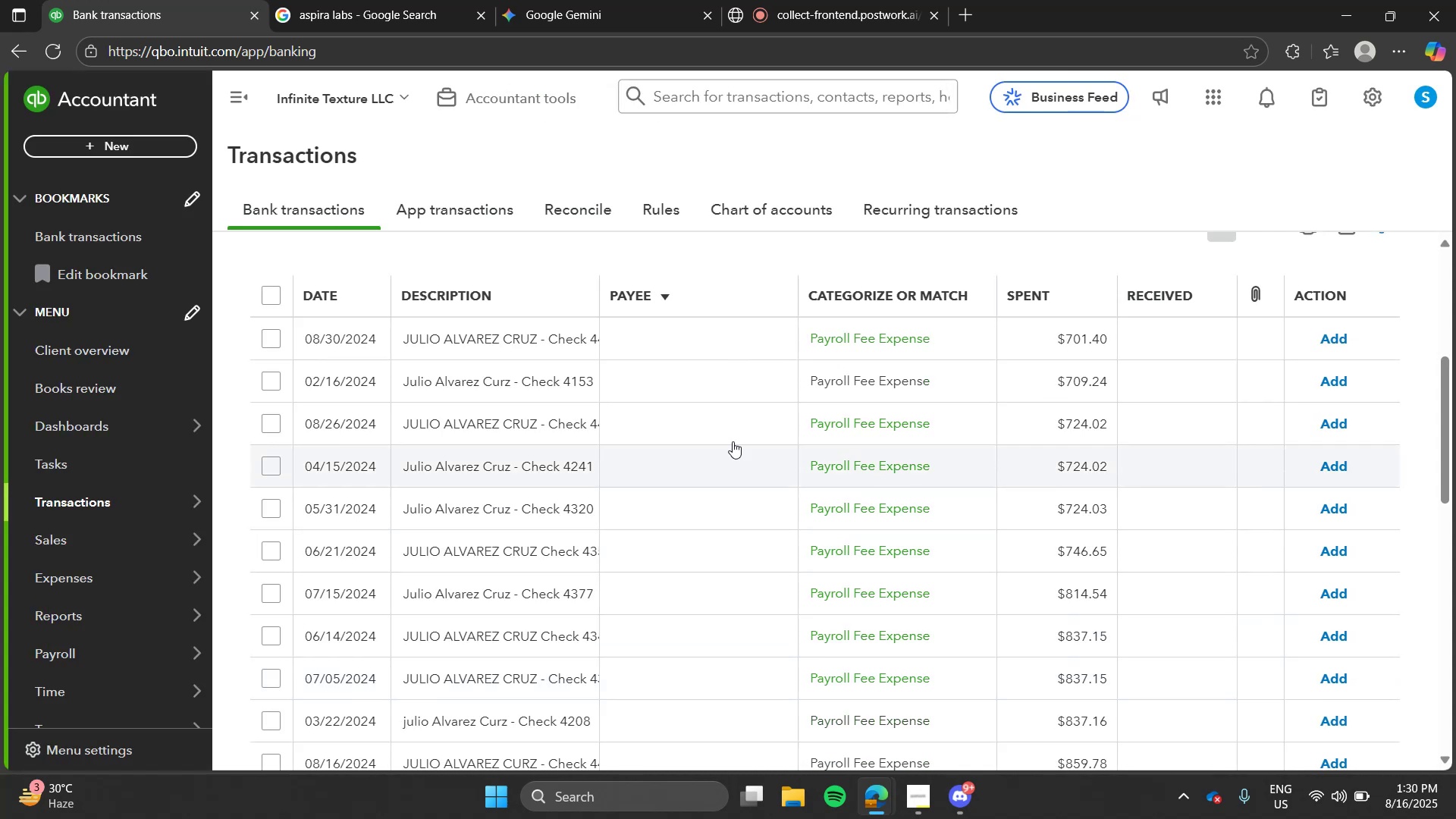 
left_click([623, 351])
 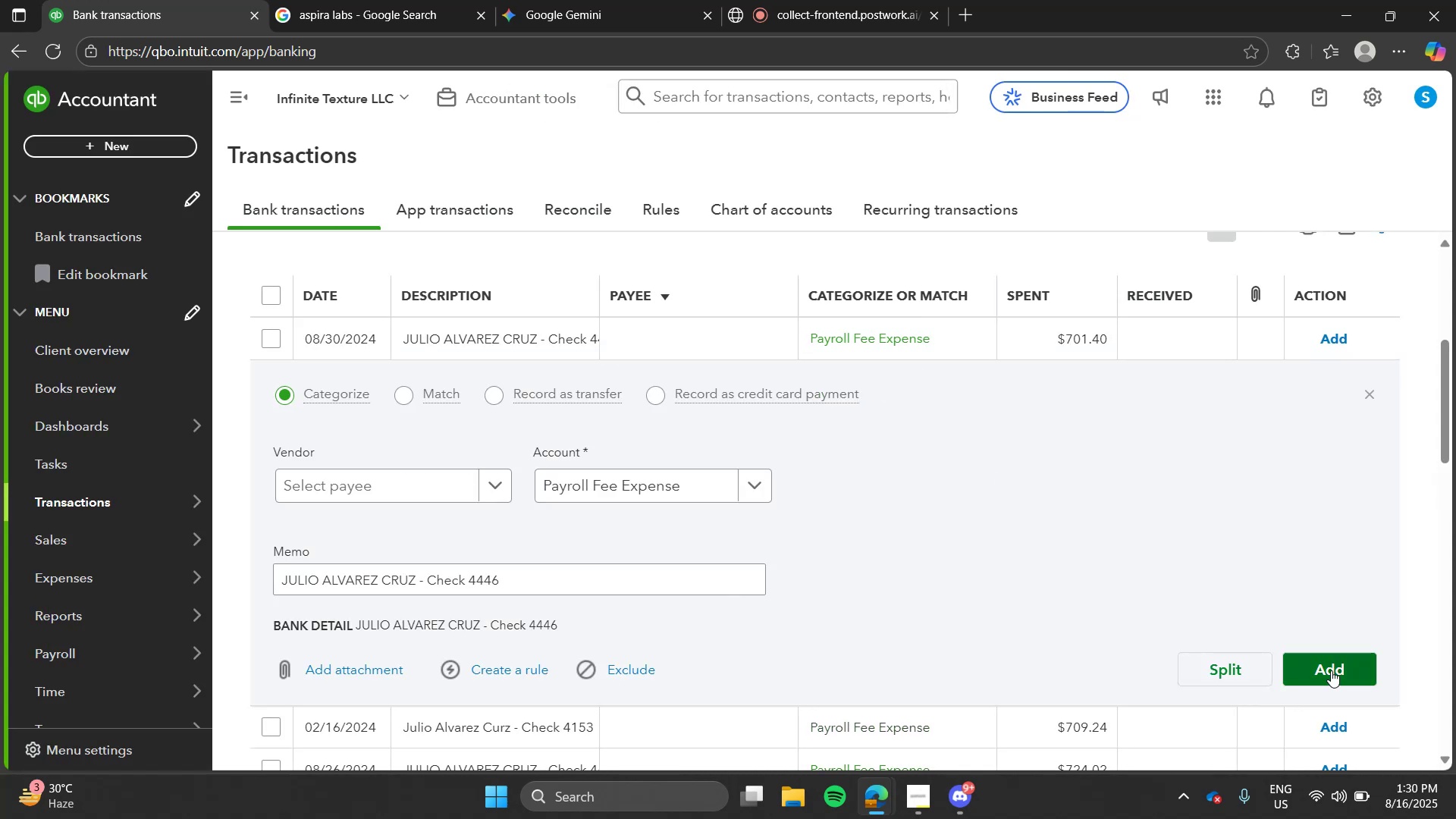 
left_click([1338, 680])
 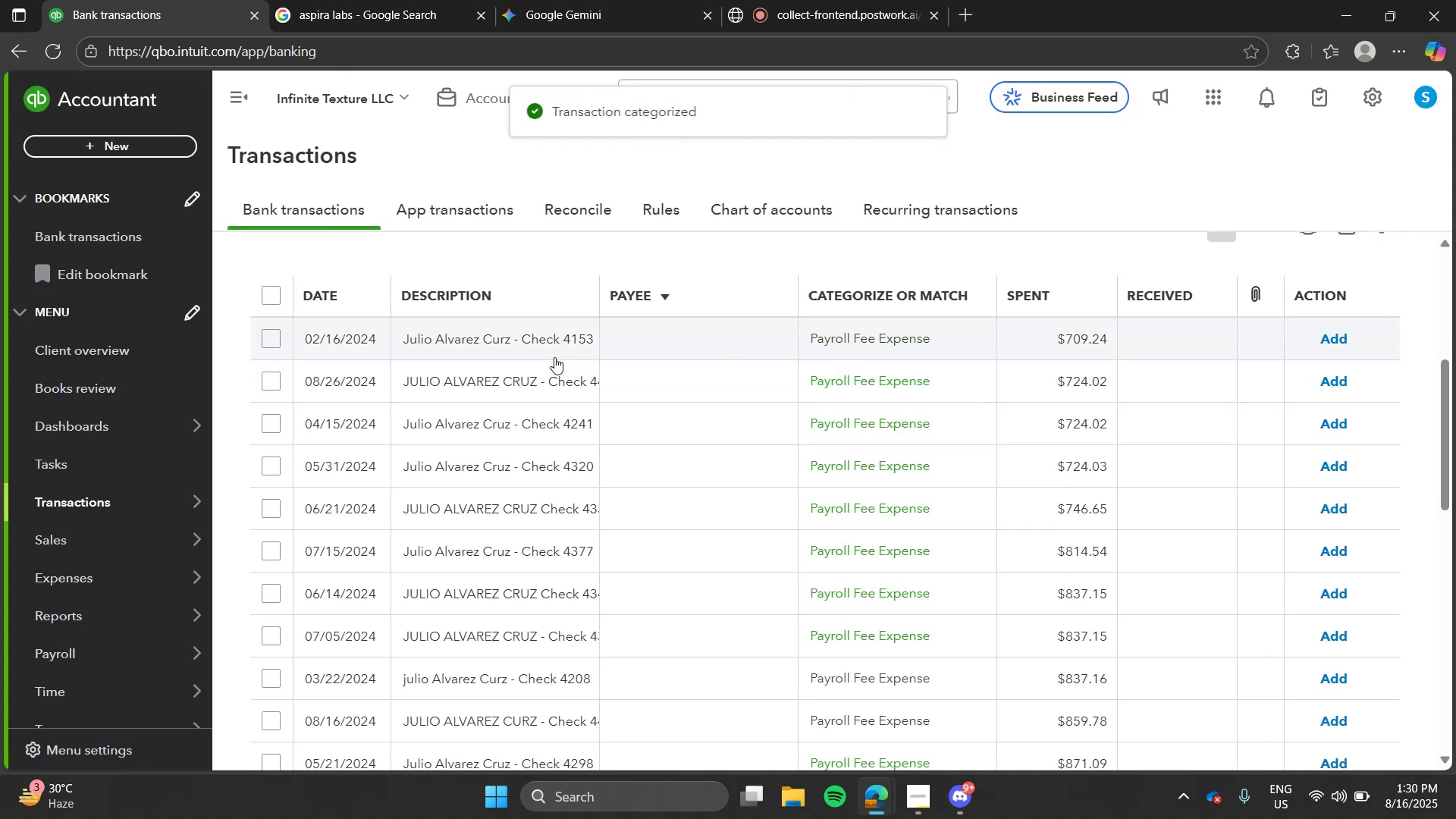 
left_click([554, 357])
 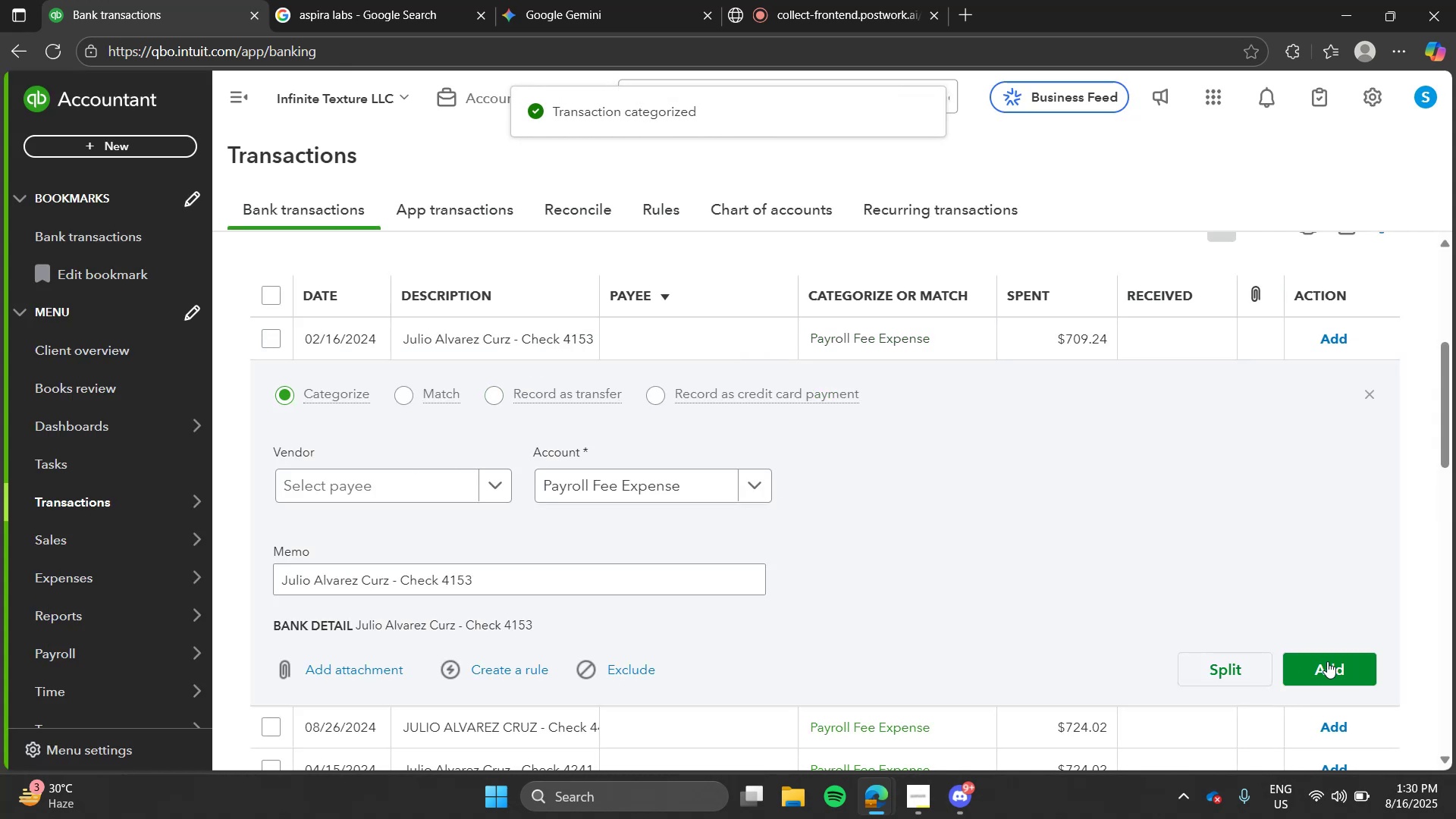 
left_click([1329, 662])
 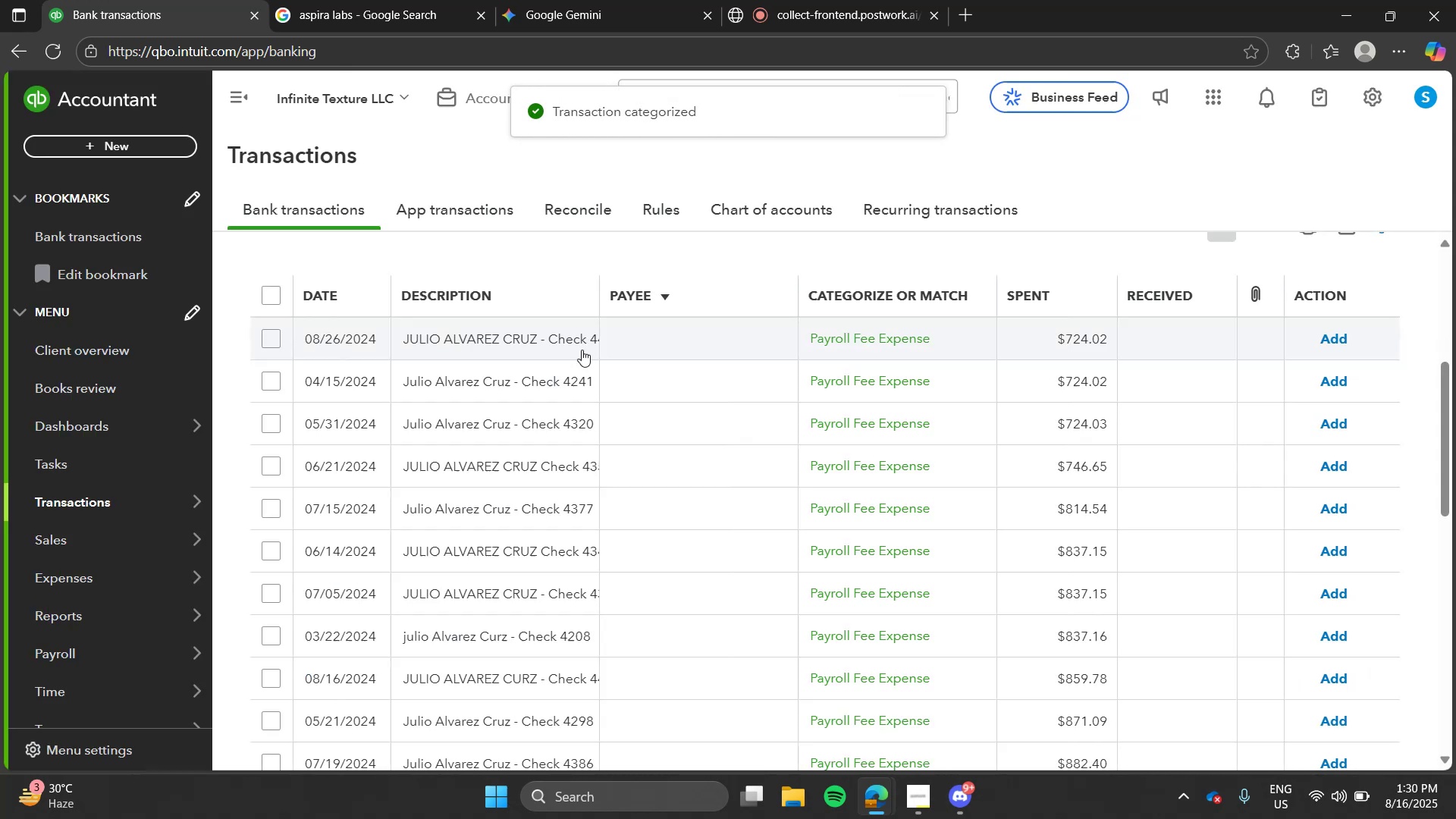 
left_click([566, 340])
 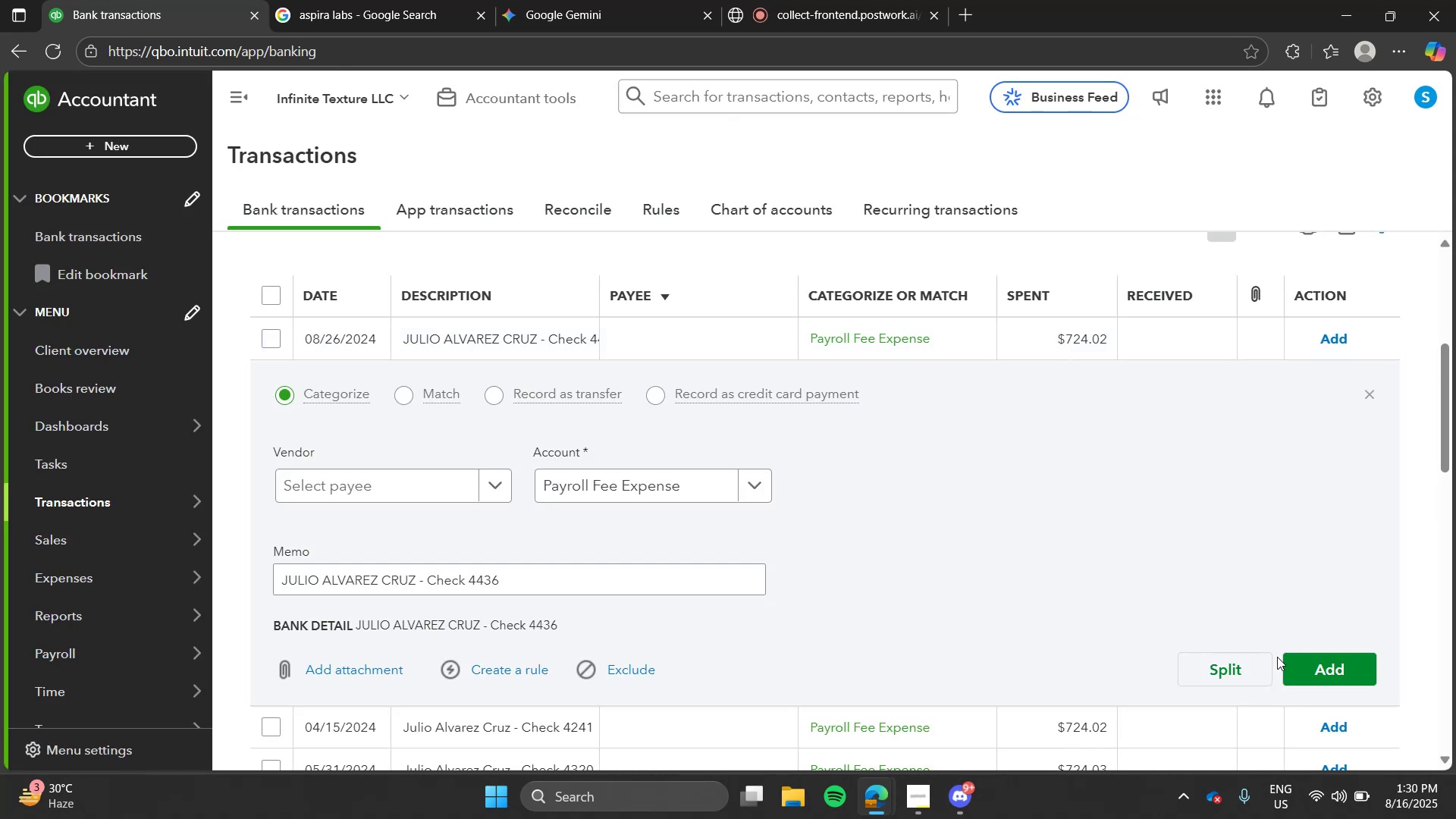 
left_click([1297, 667])
 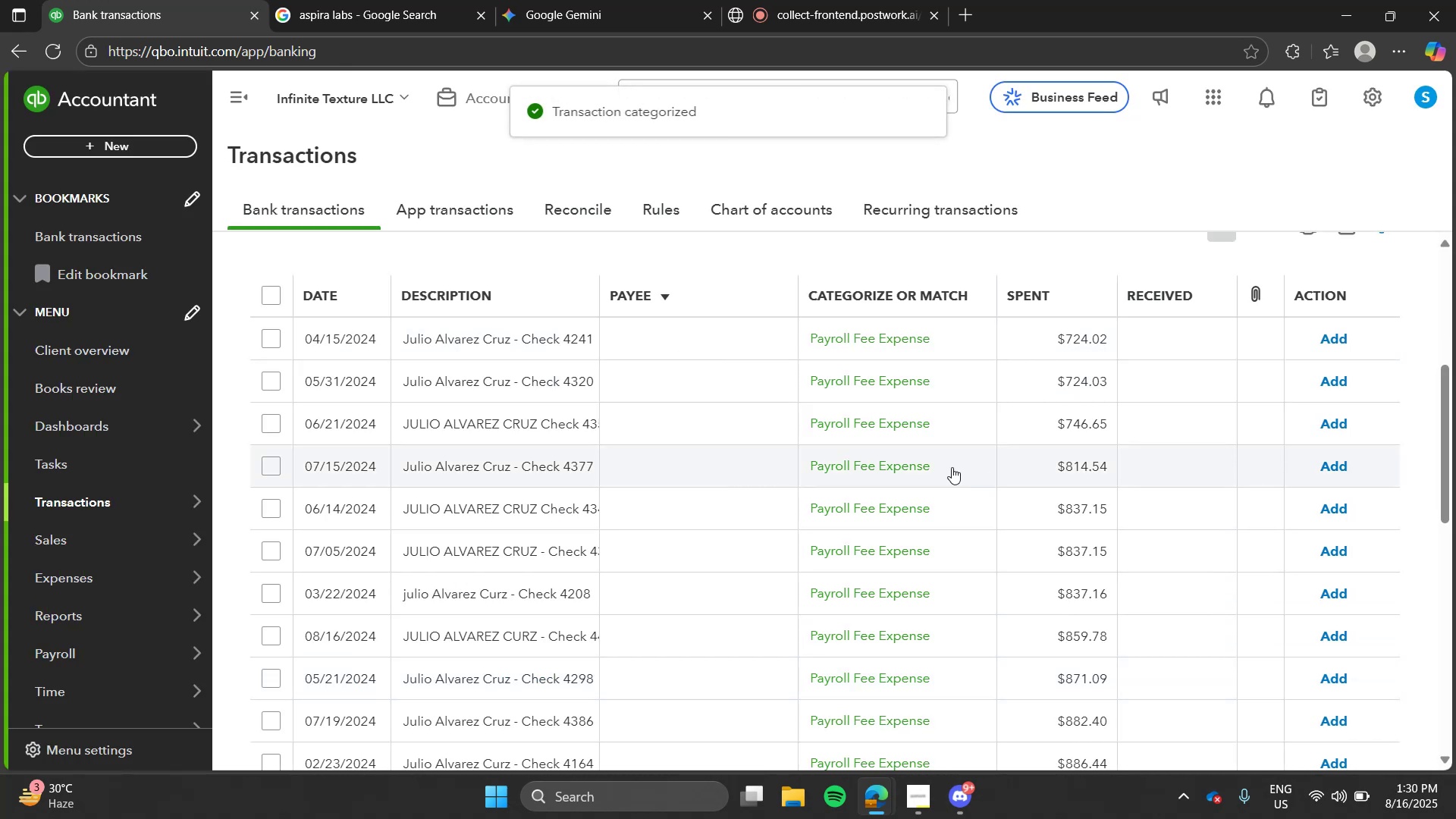 
left_click([661, 330])
 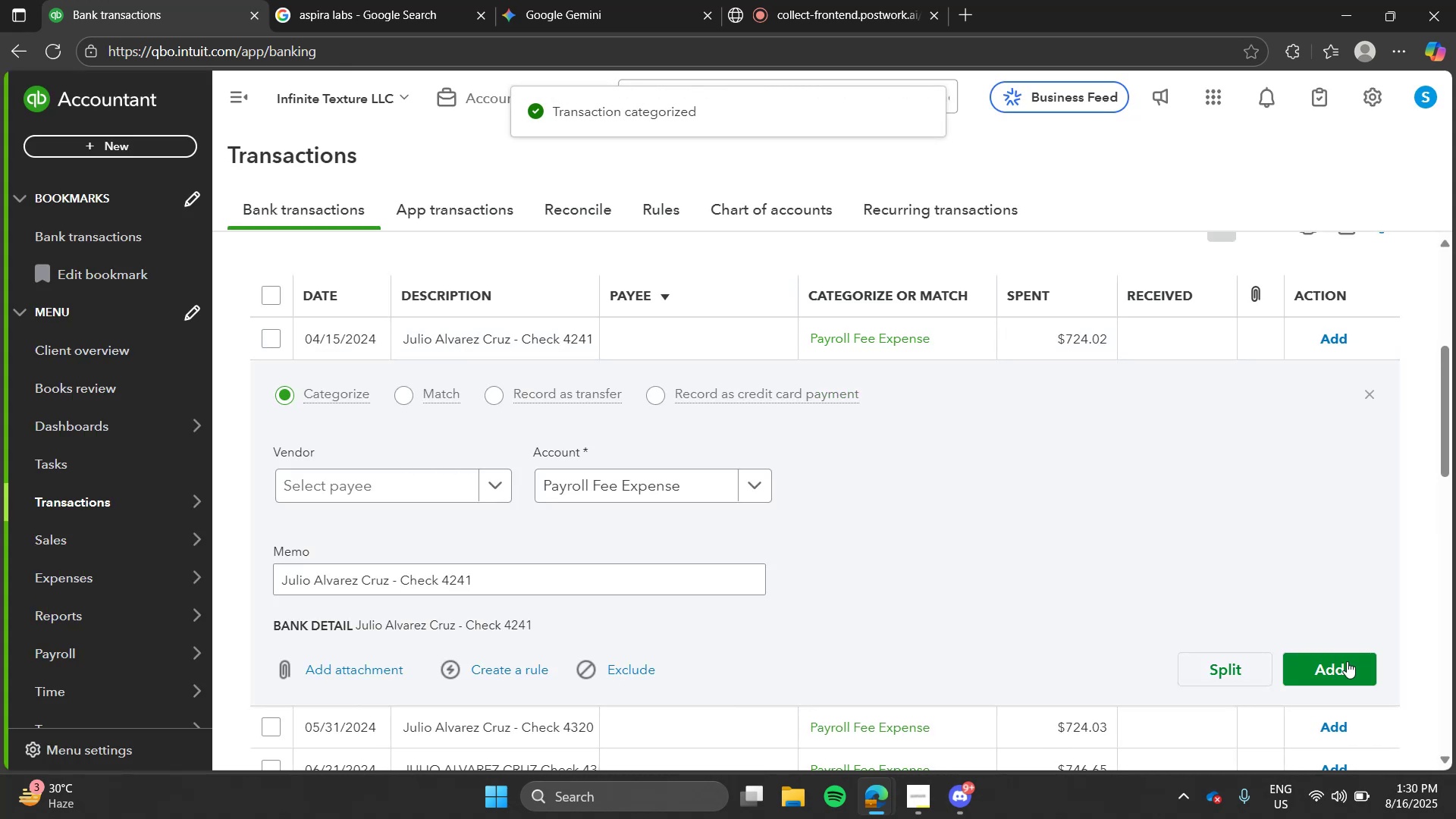 
left_click([1348, 665])
 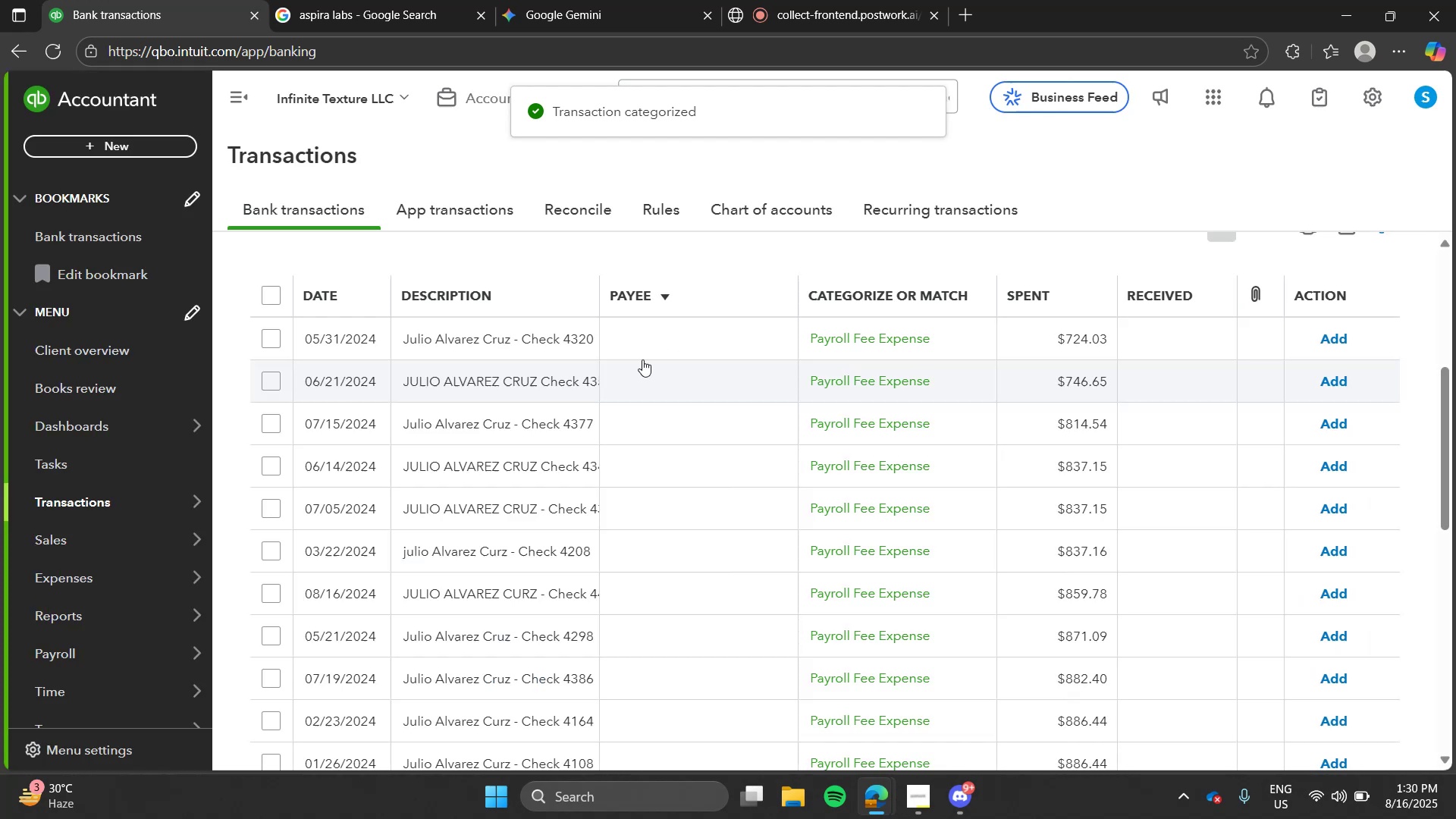 
left_click([588, 345])
 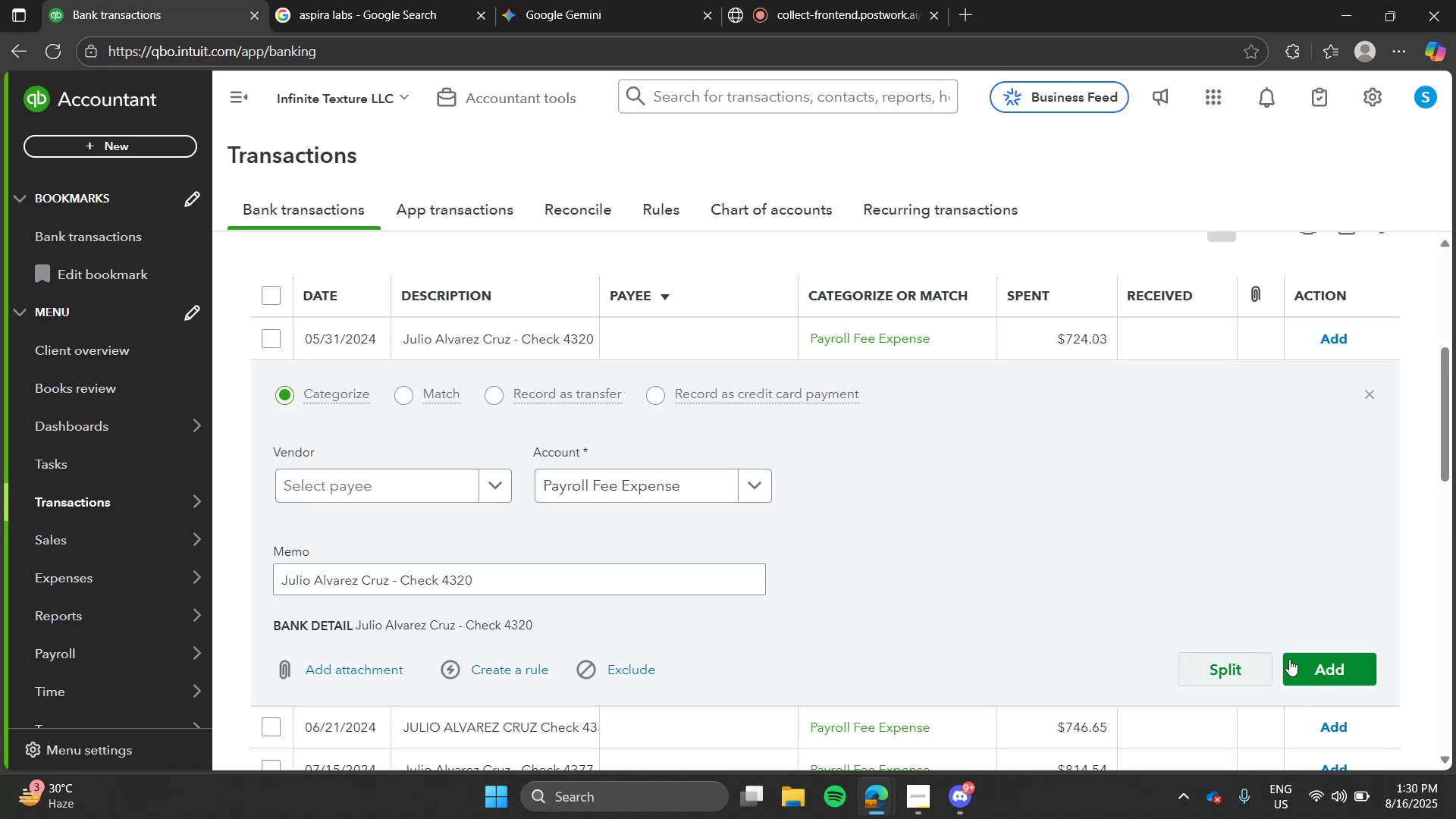 
left_click([1301, 663])
 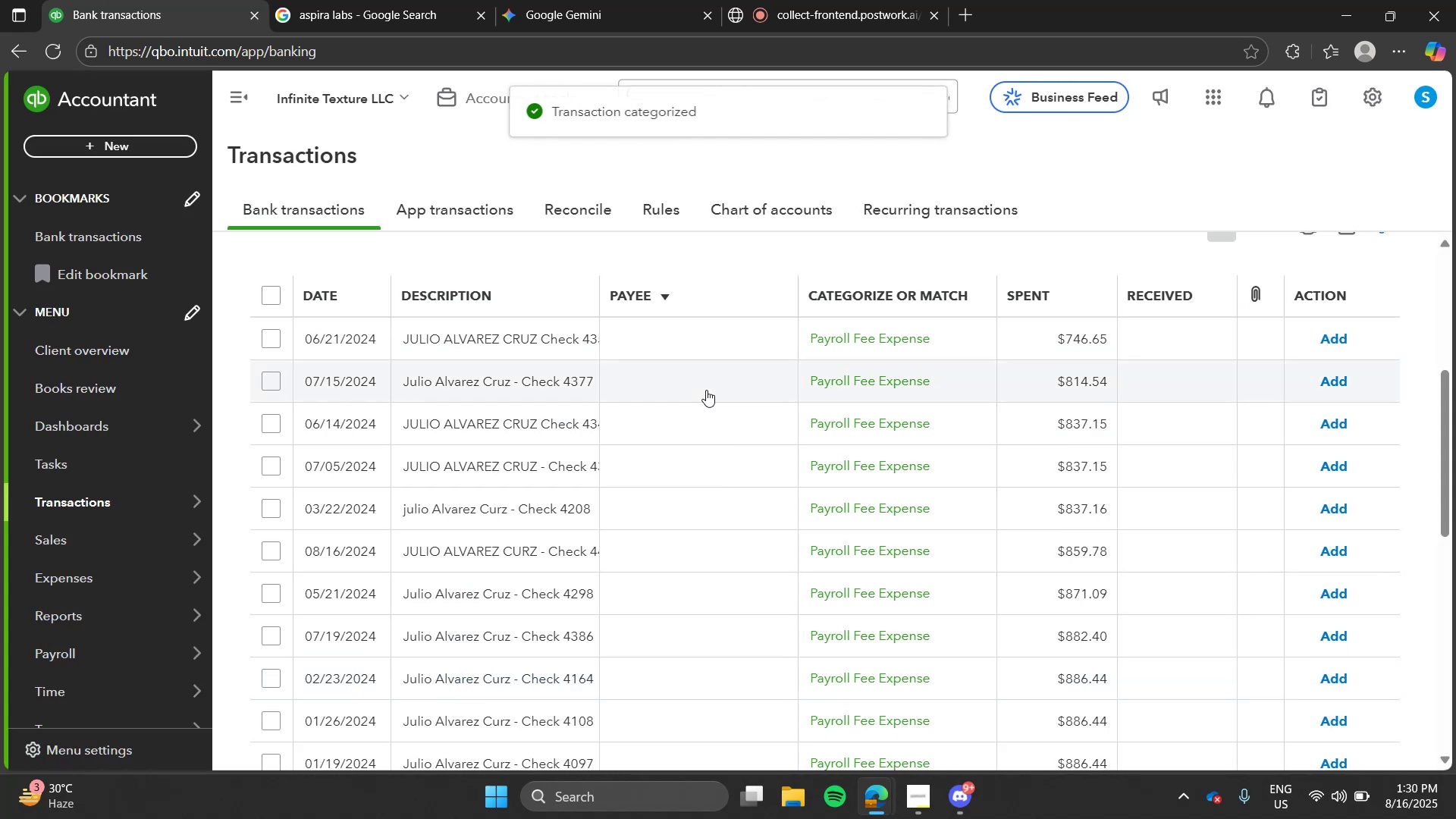 
left_click([611, 362])
 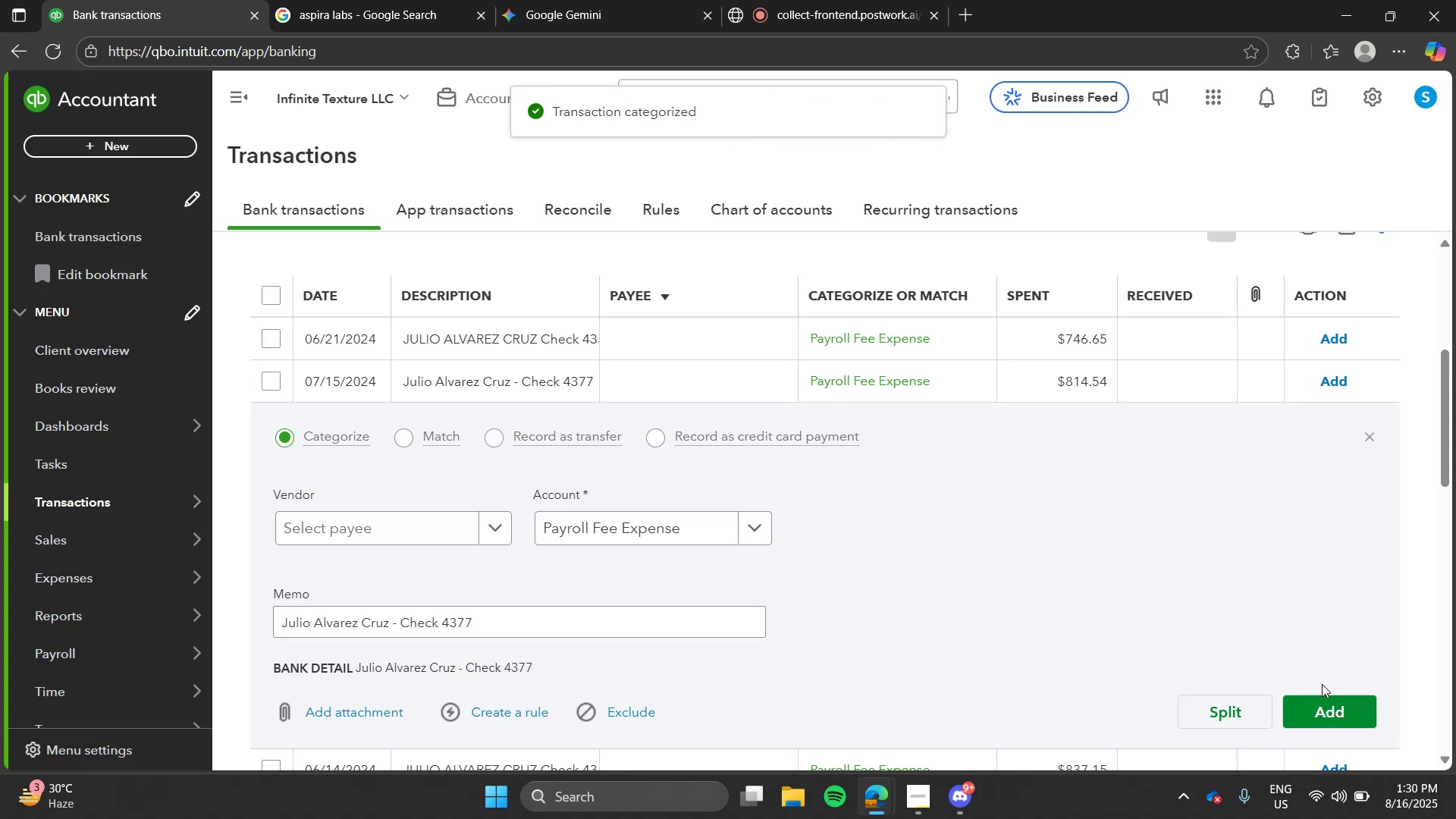 
left_click([1325, 698])
 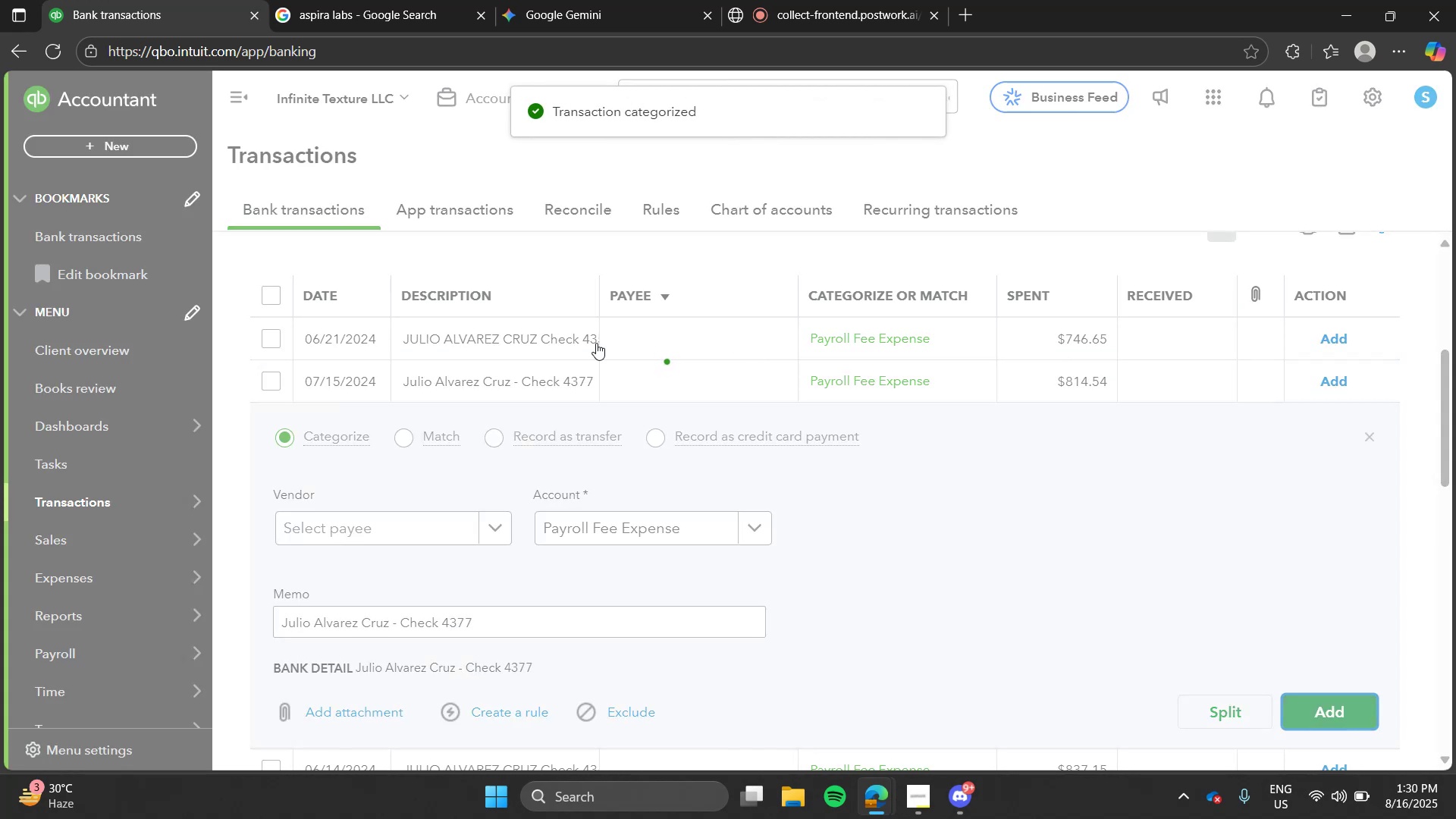 
left_click([596, 343])
 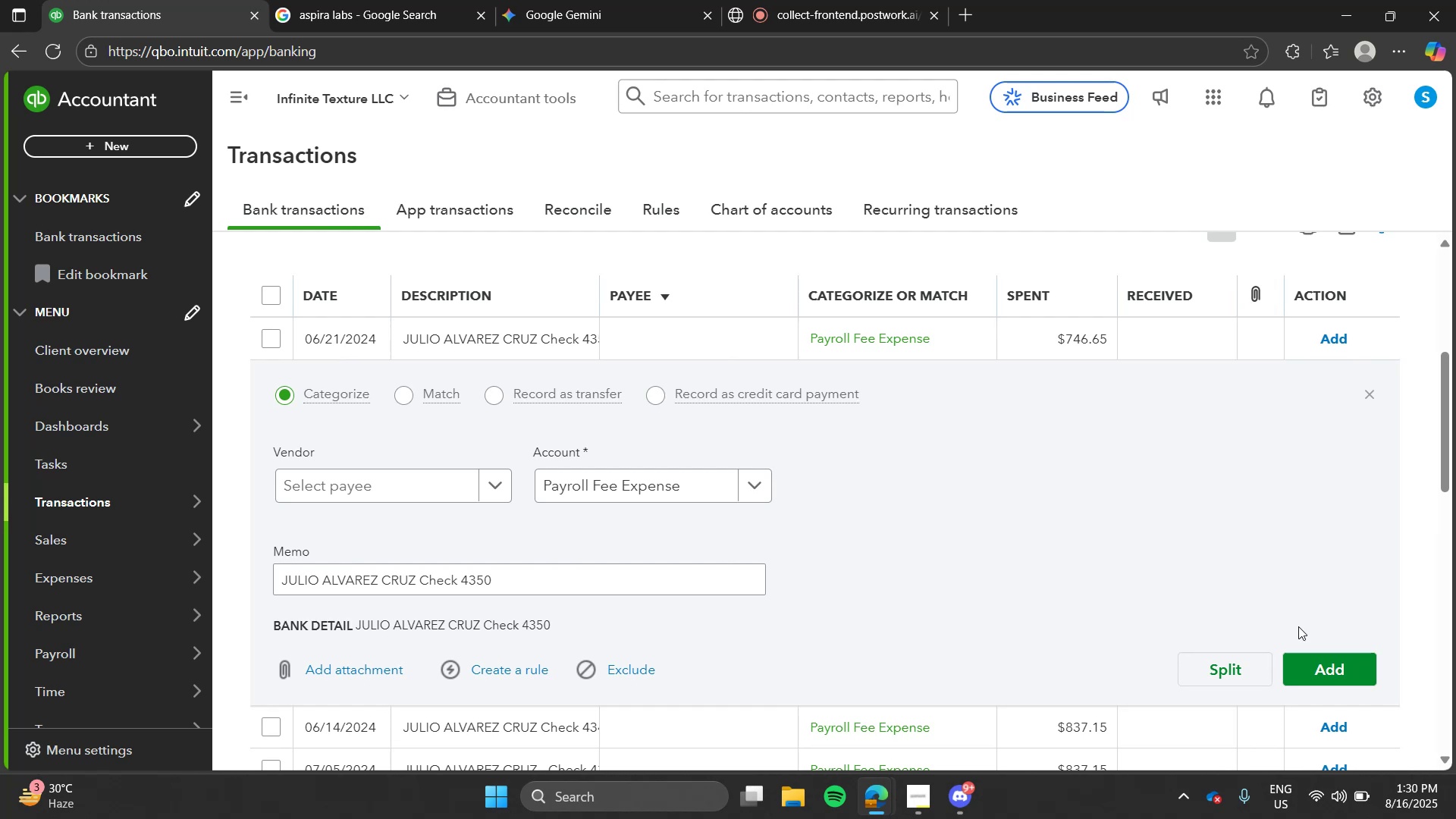 
left_click([1311, 654])
 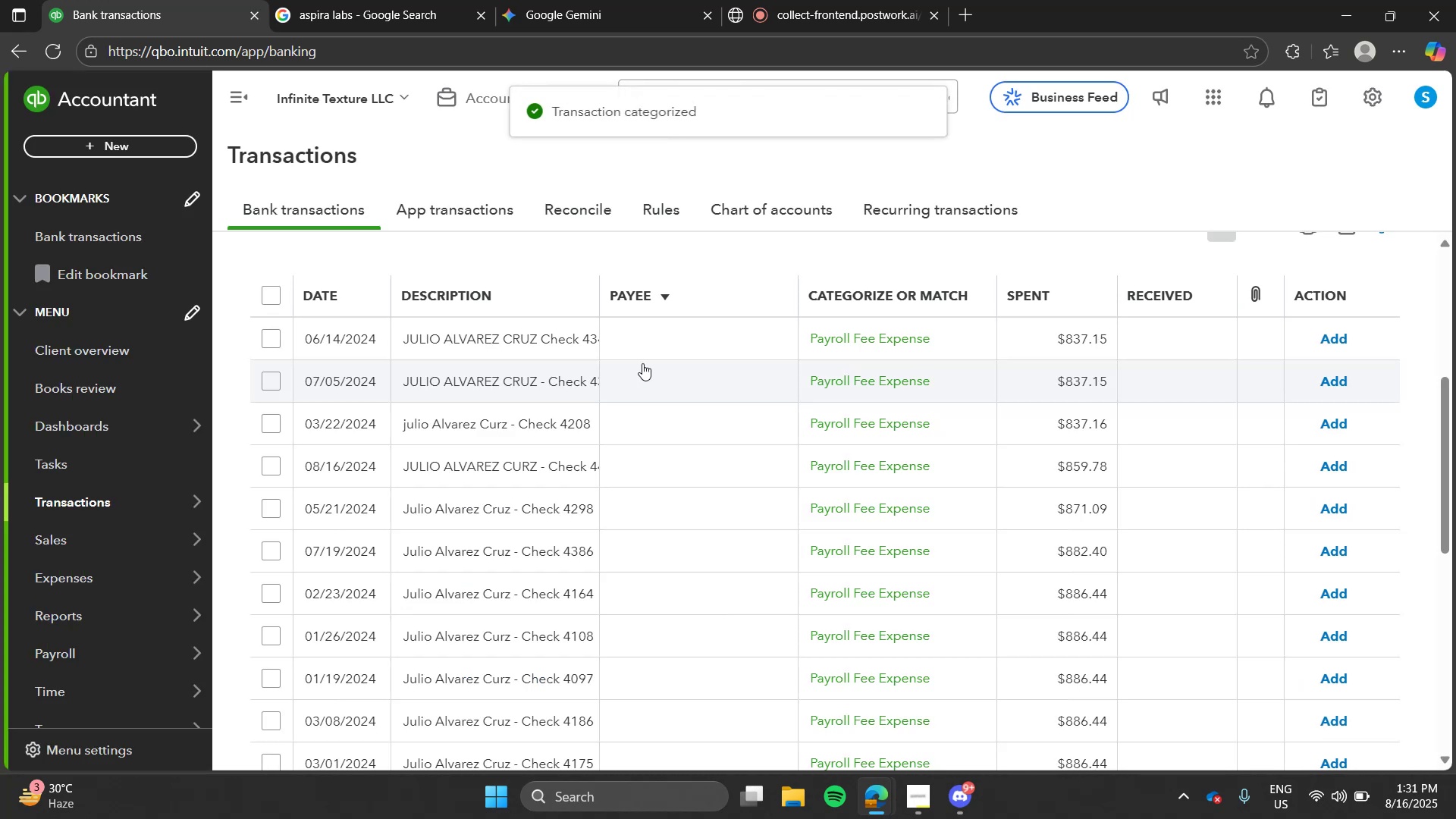 
left_click([604, 334])
 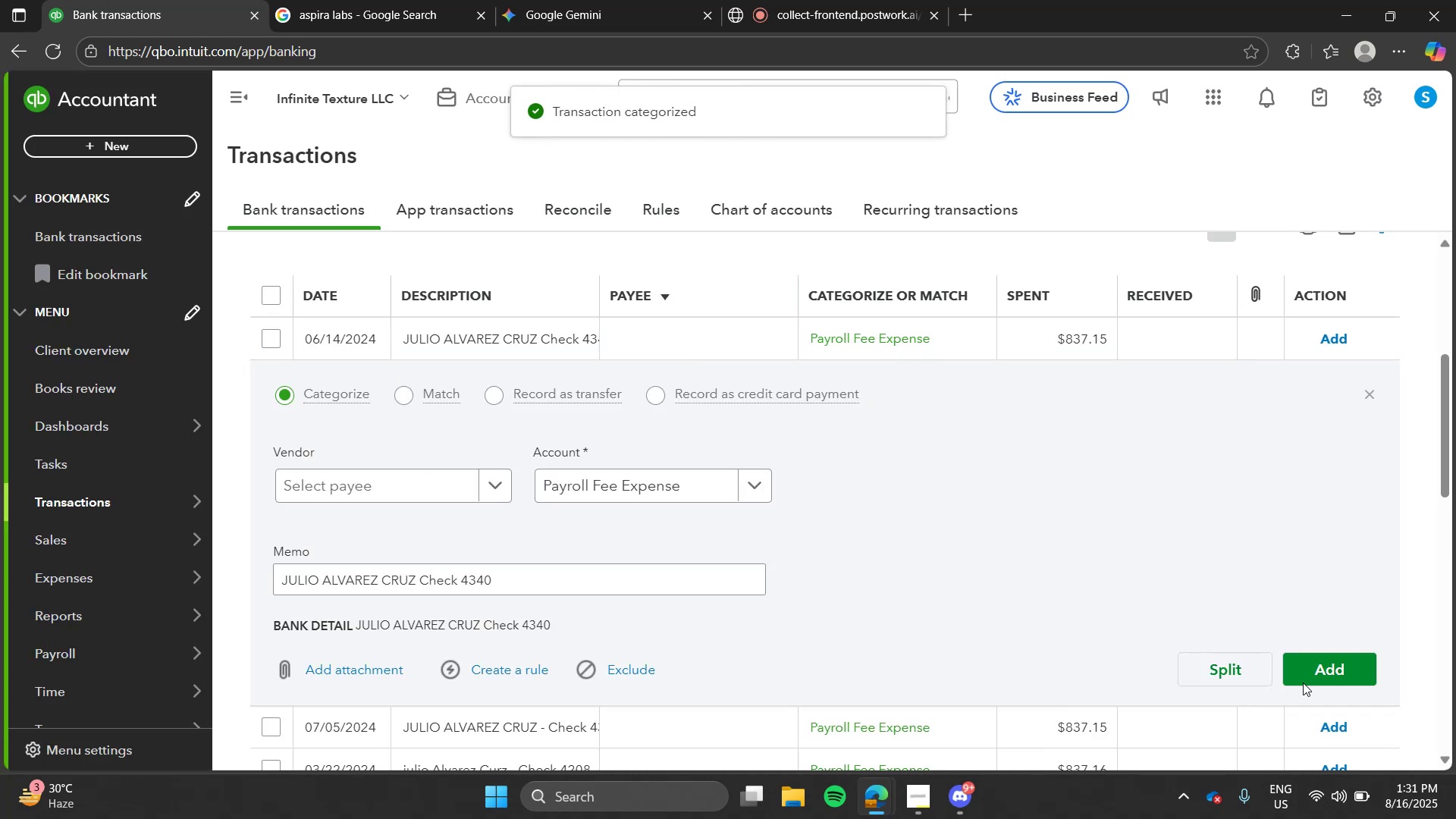 
left_click([1310, 679])
 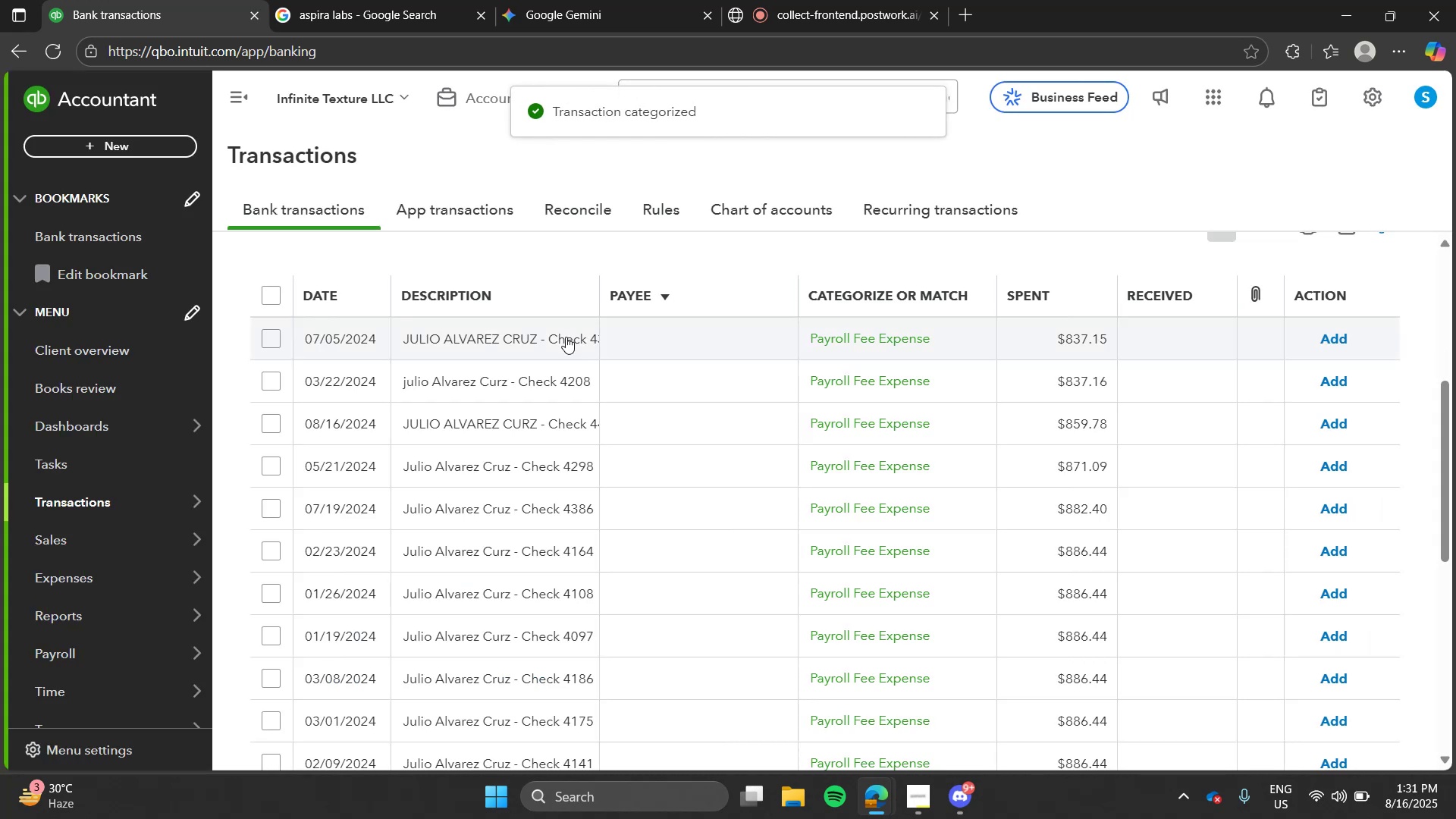 
left_click([566, 337])
 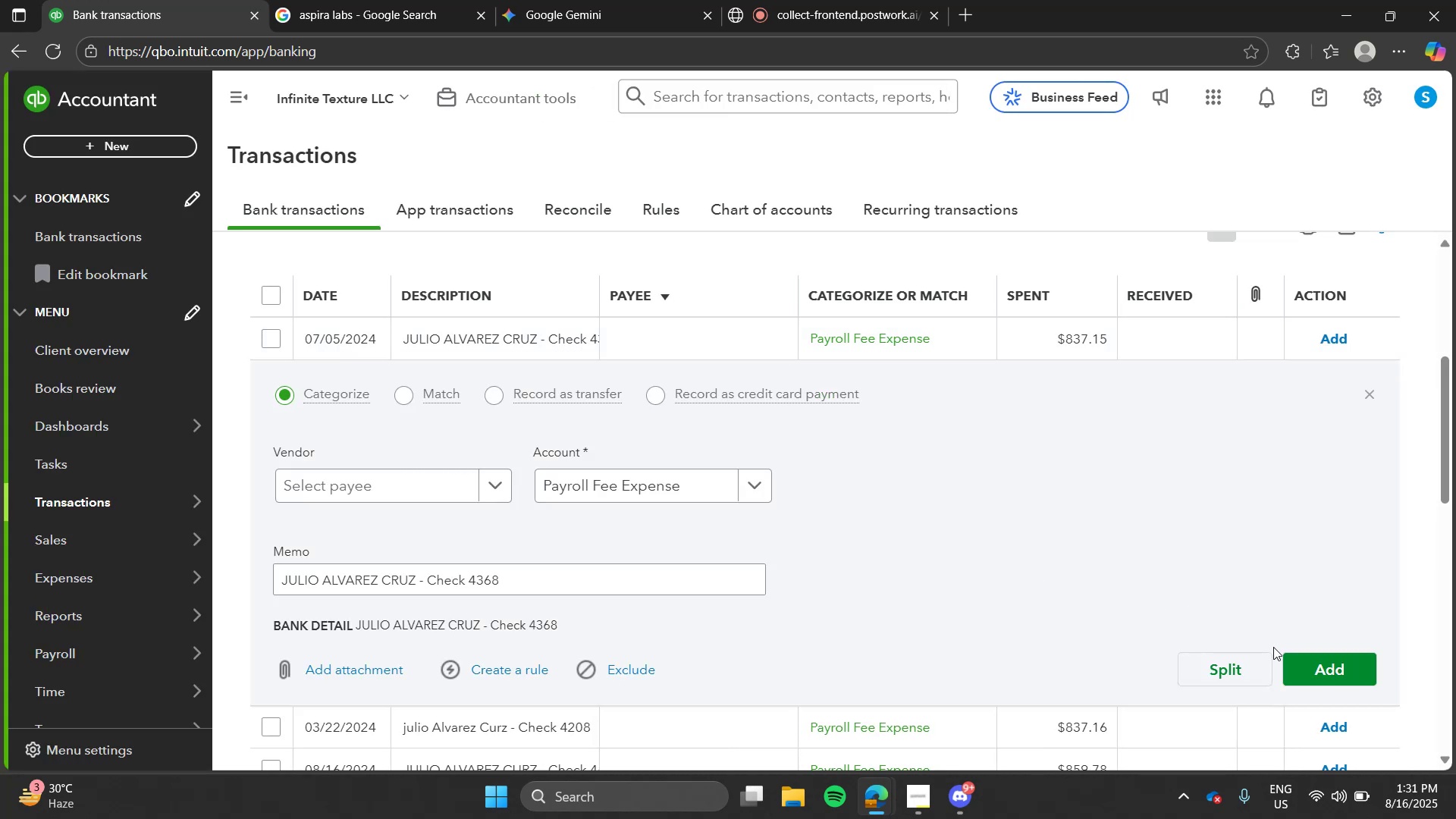 
left_click([1304, 657])
 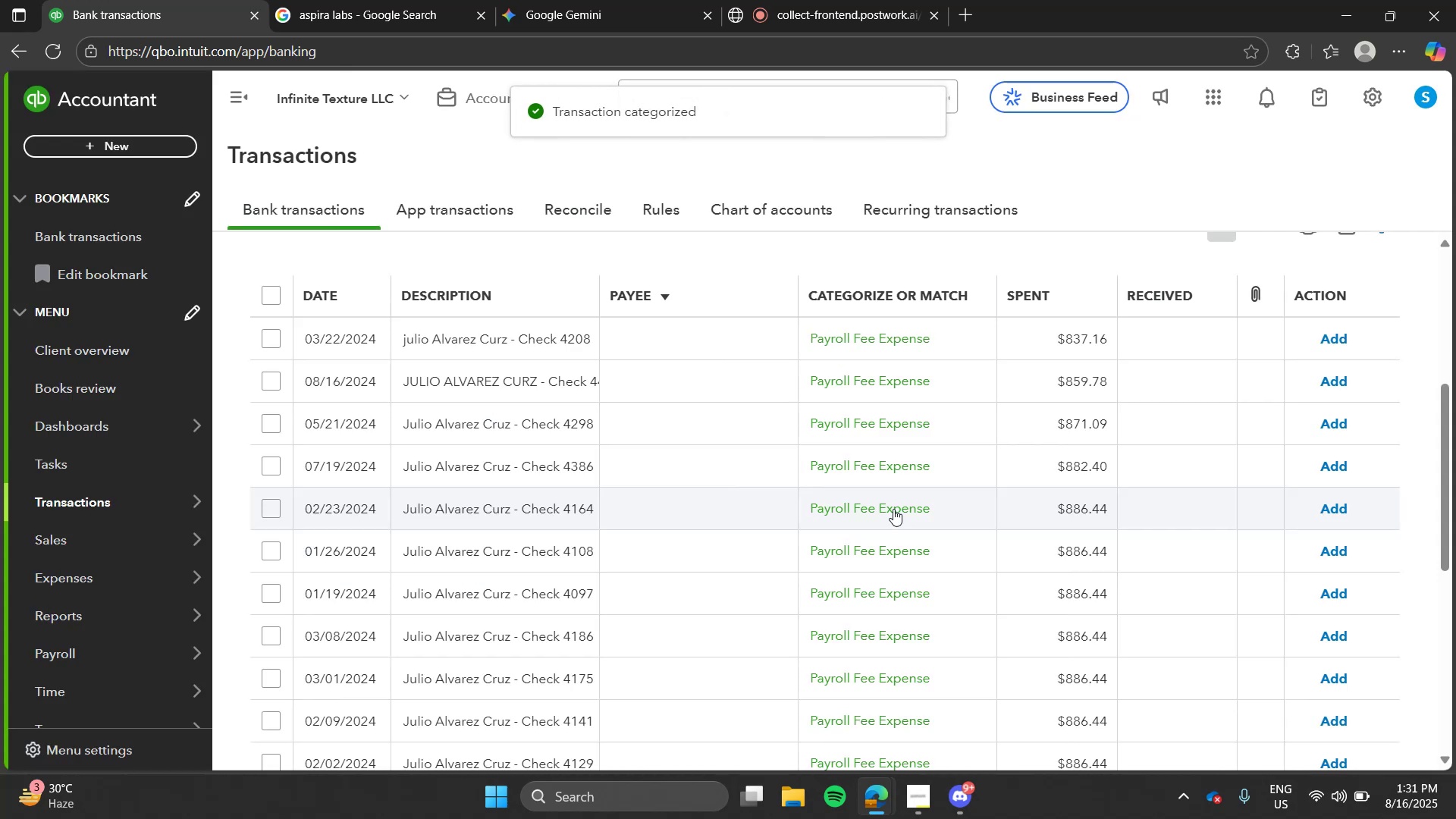 
left_click([588, 342])
 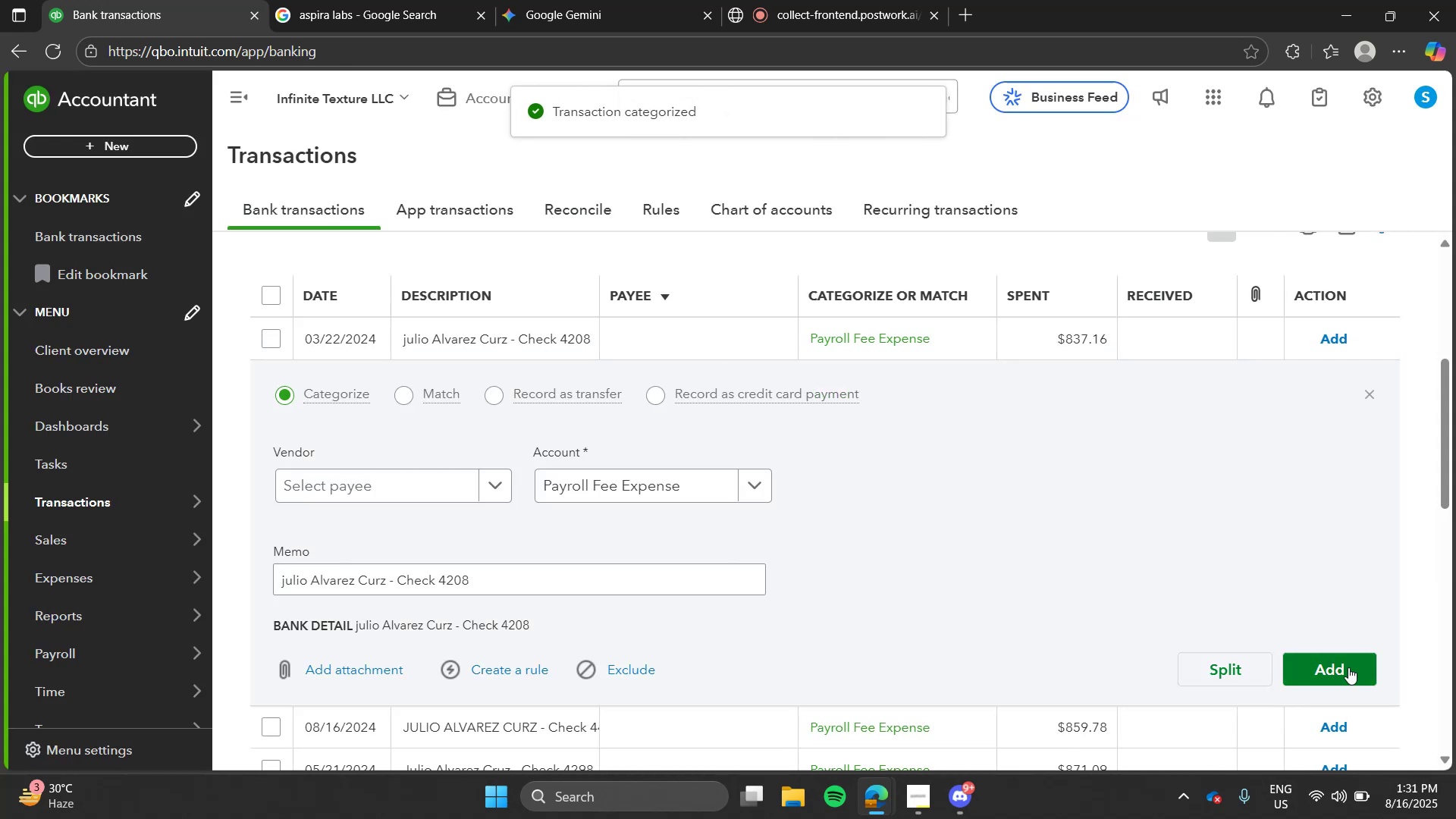 
left_click([1349, 668])
 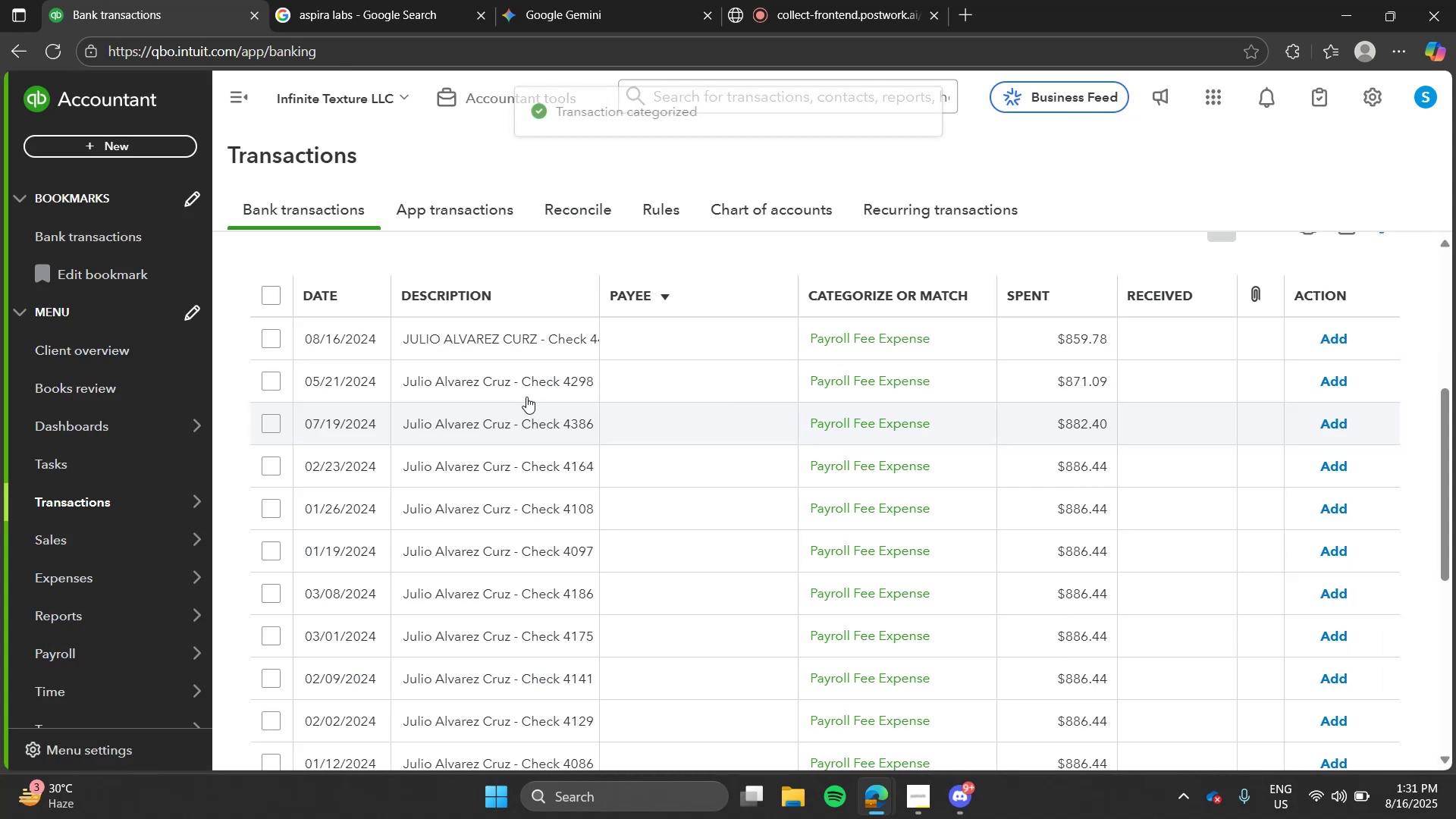 
left_click([566, 335])
 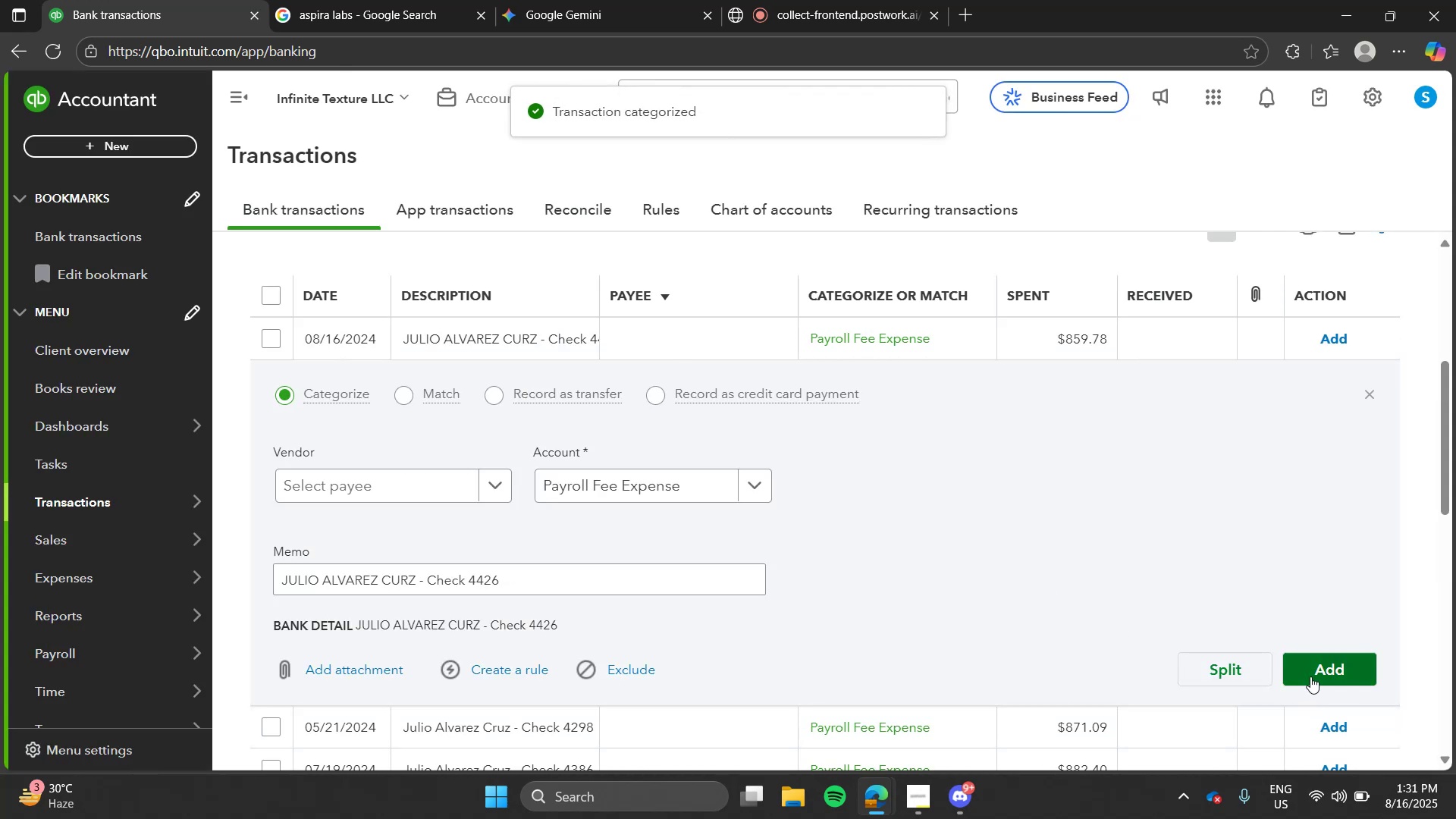 
left_click([1311, 675])
 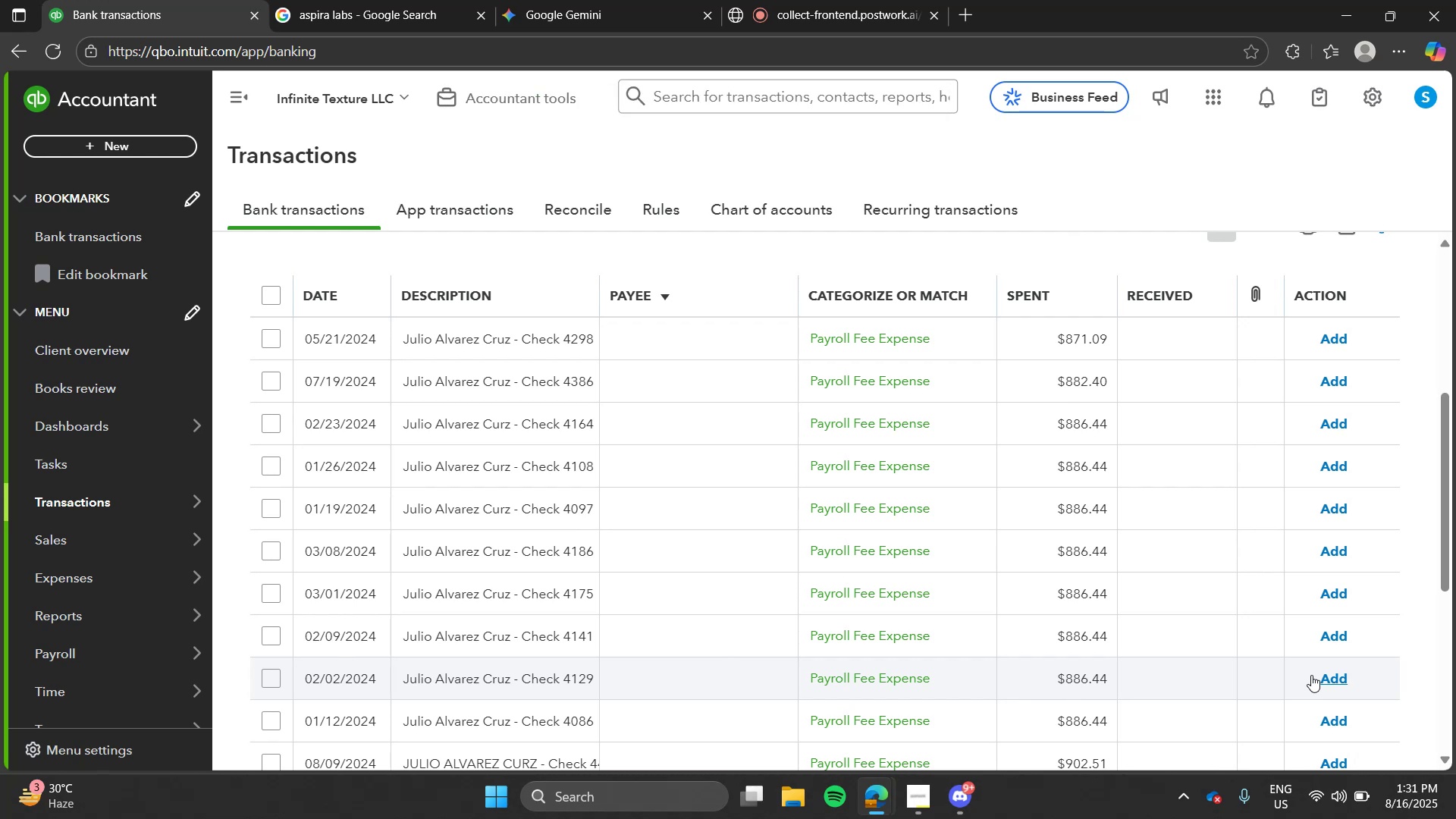 
left_click([691, 337])
 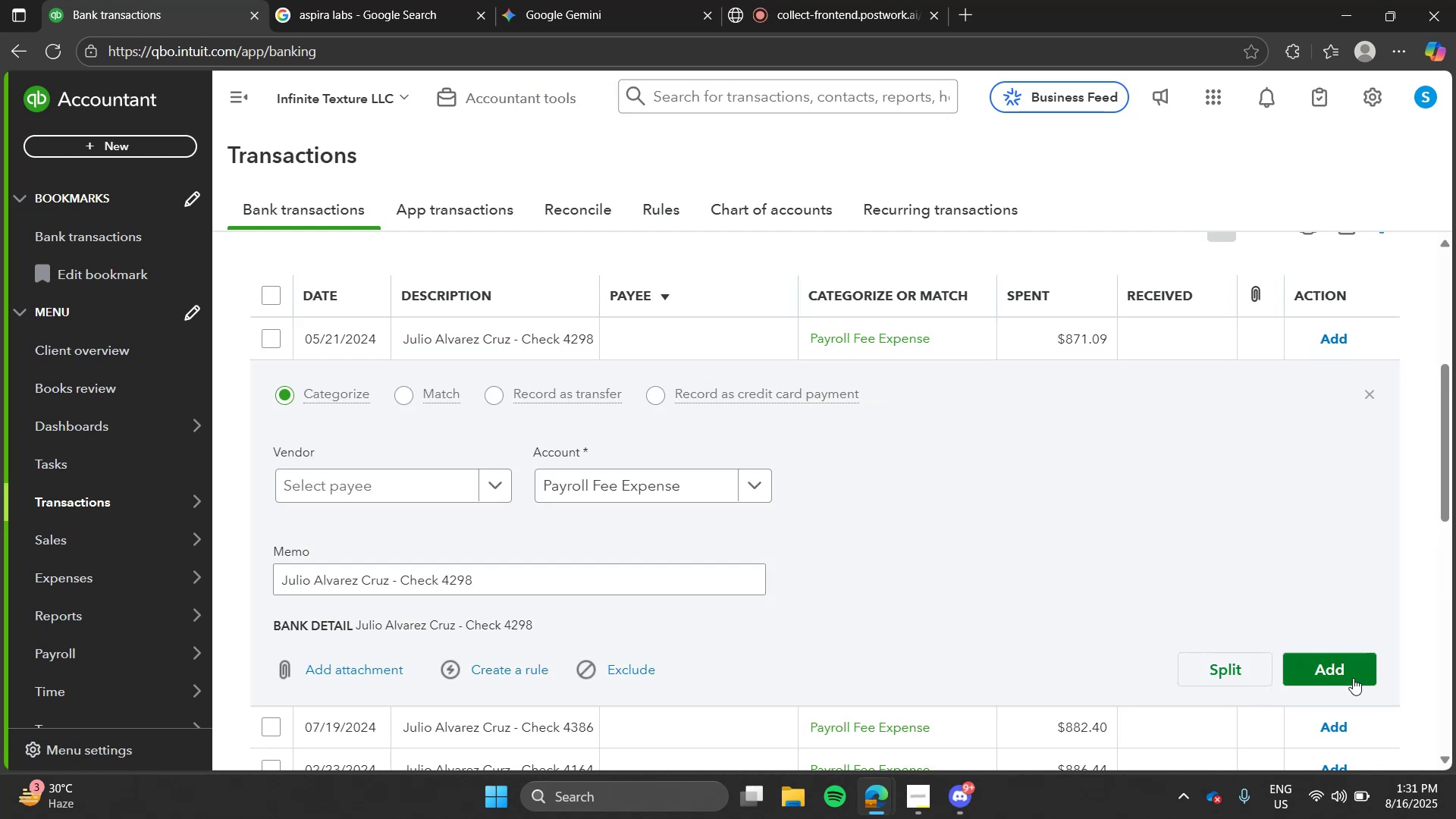 
left_click([1353, 678])
 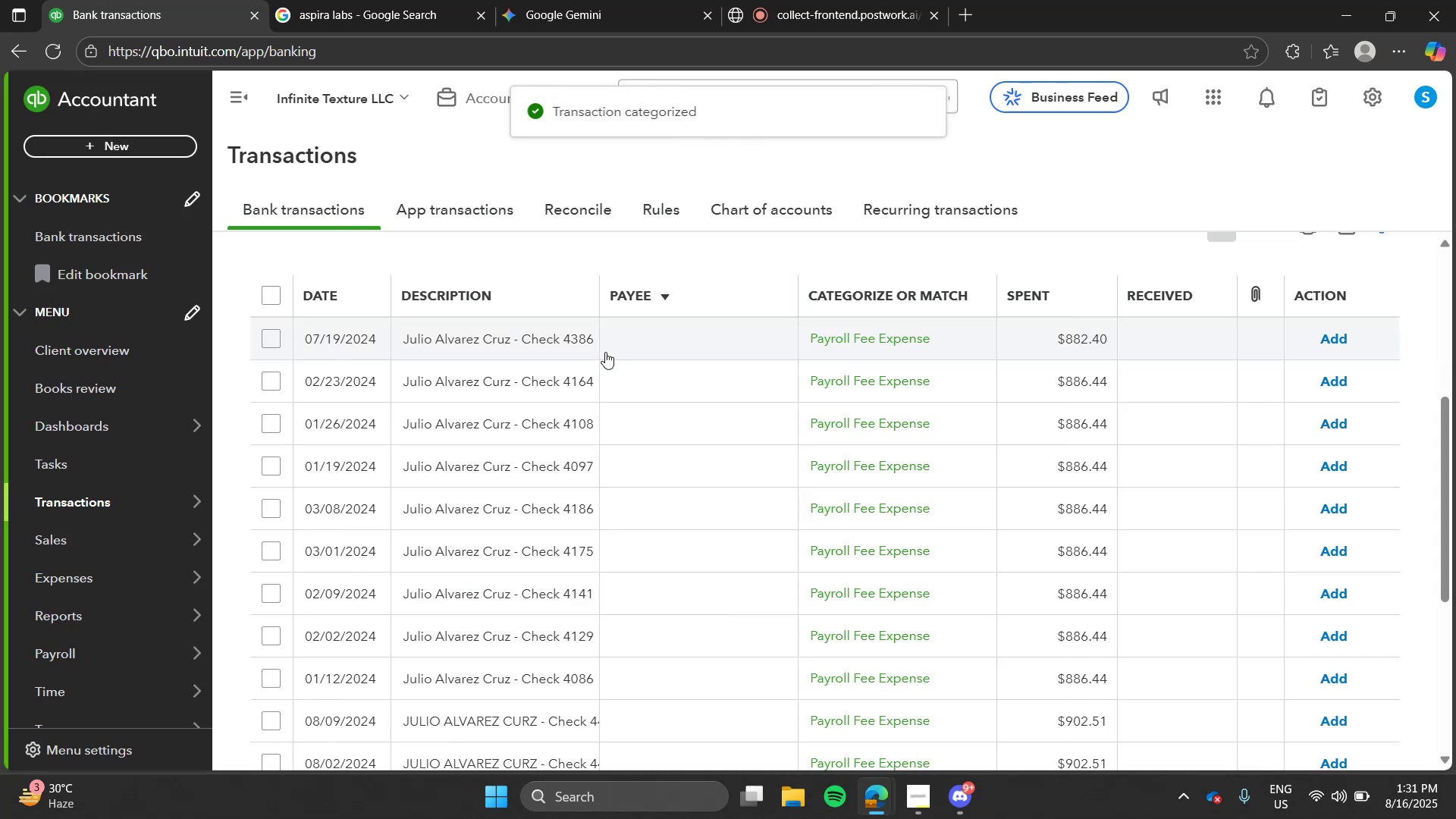 
left_click([605, 352])
 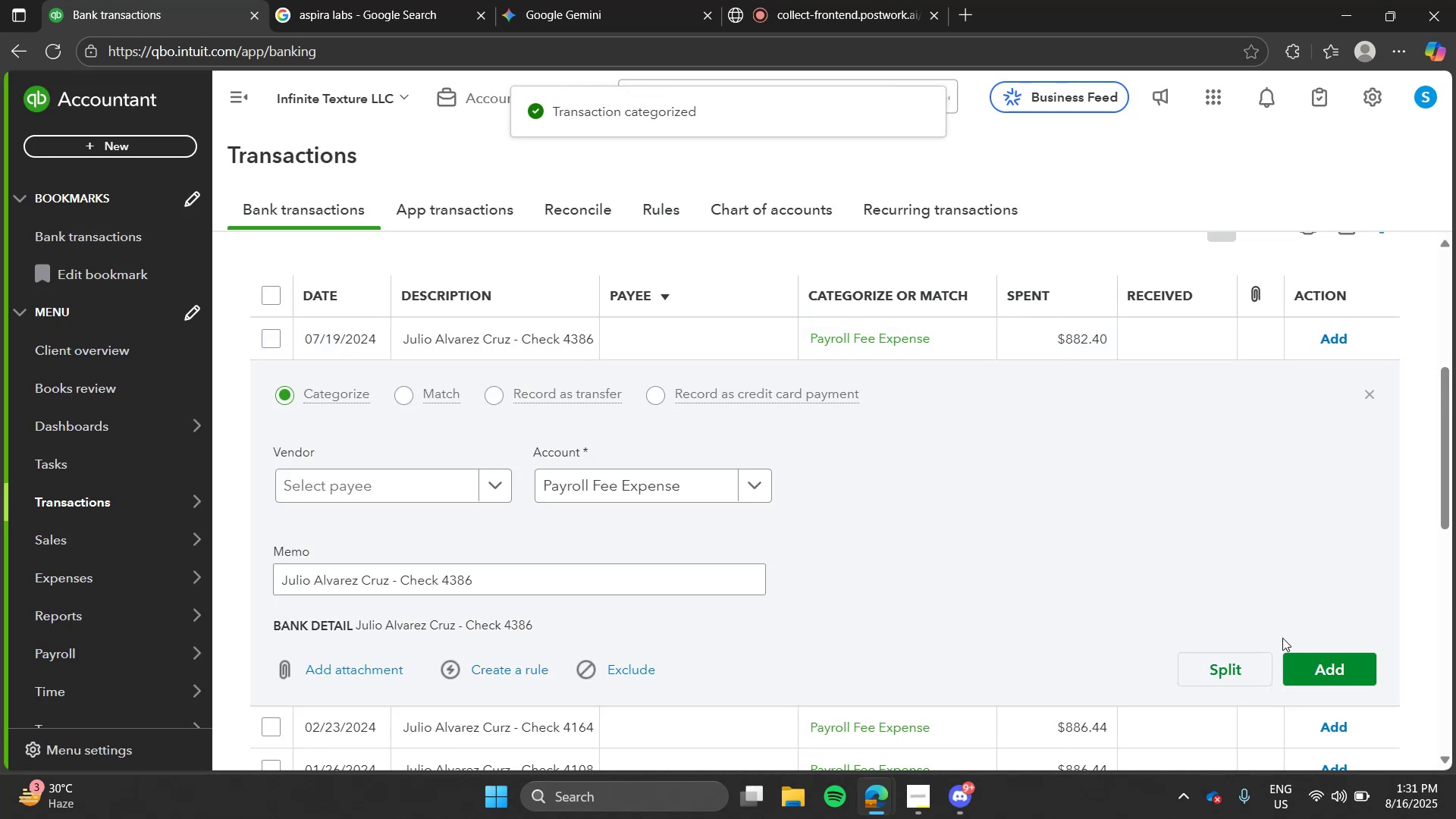 
left_click([1304, 661])
 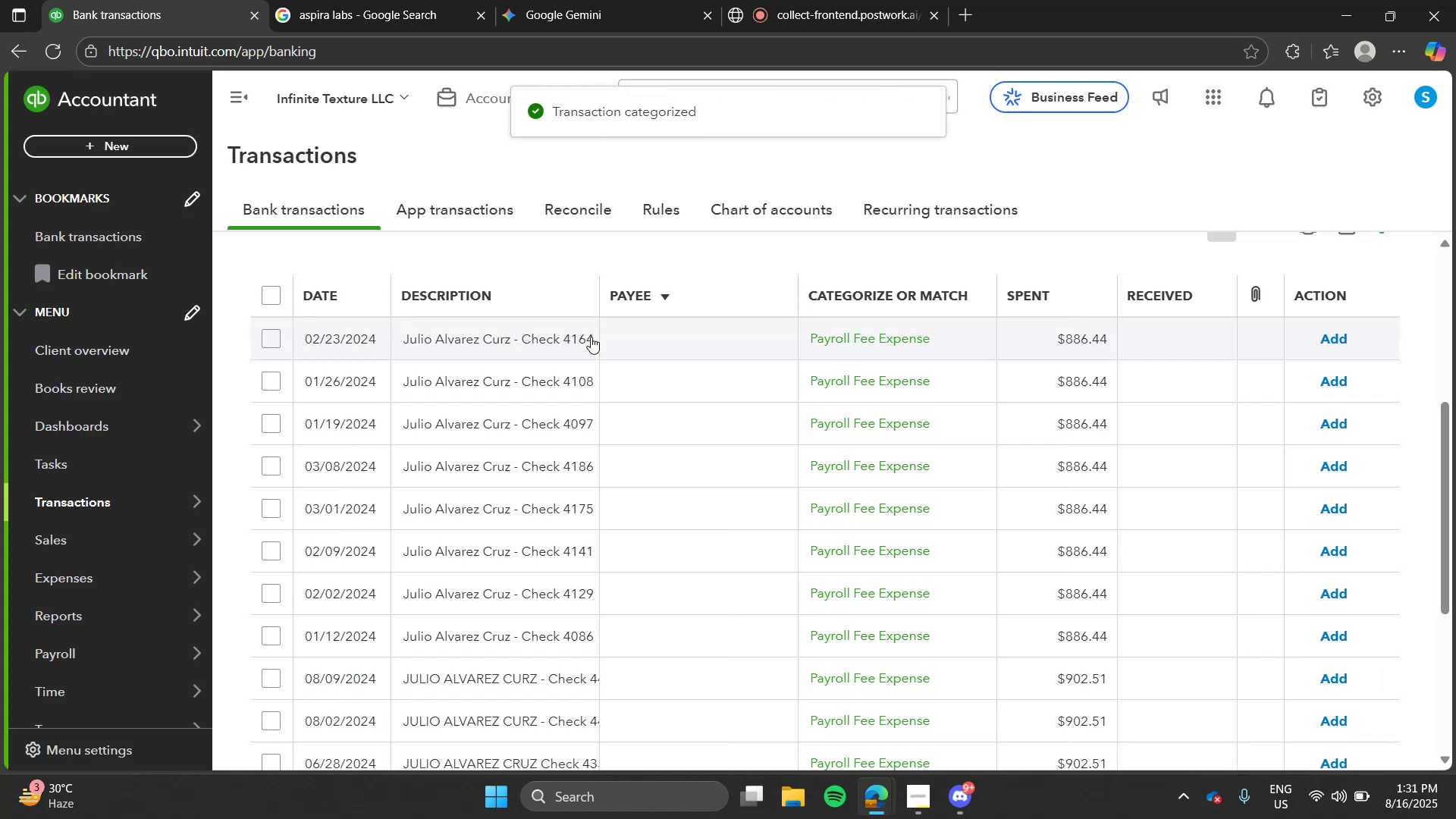 
left_click([588, 337])
 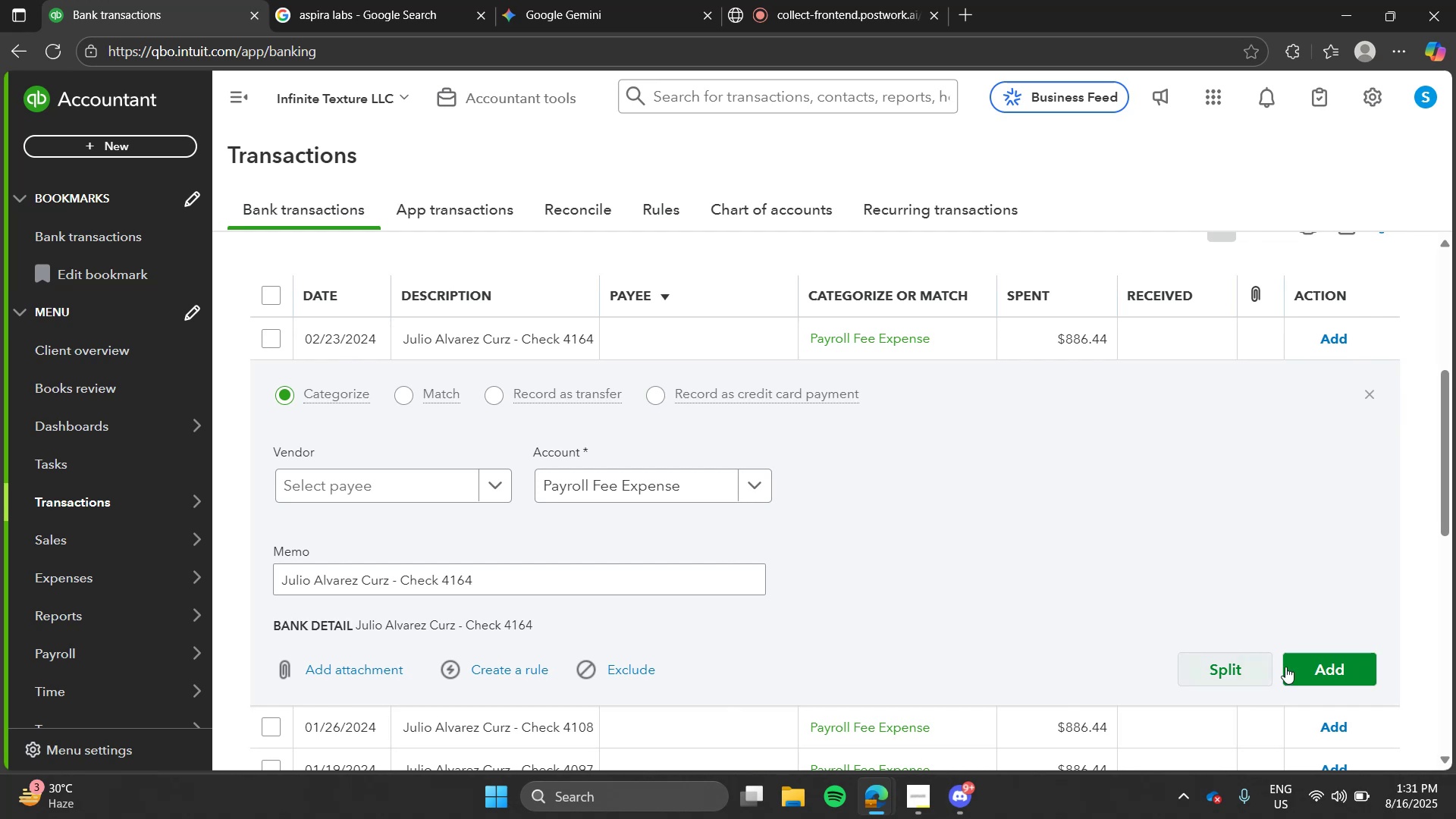 
left_click([1308, 669])
 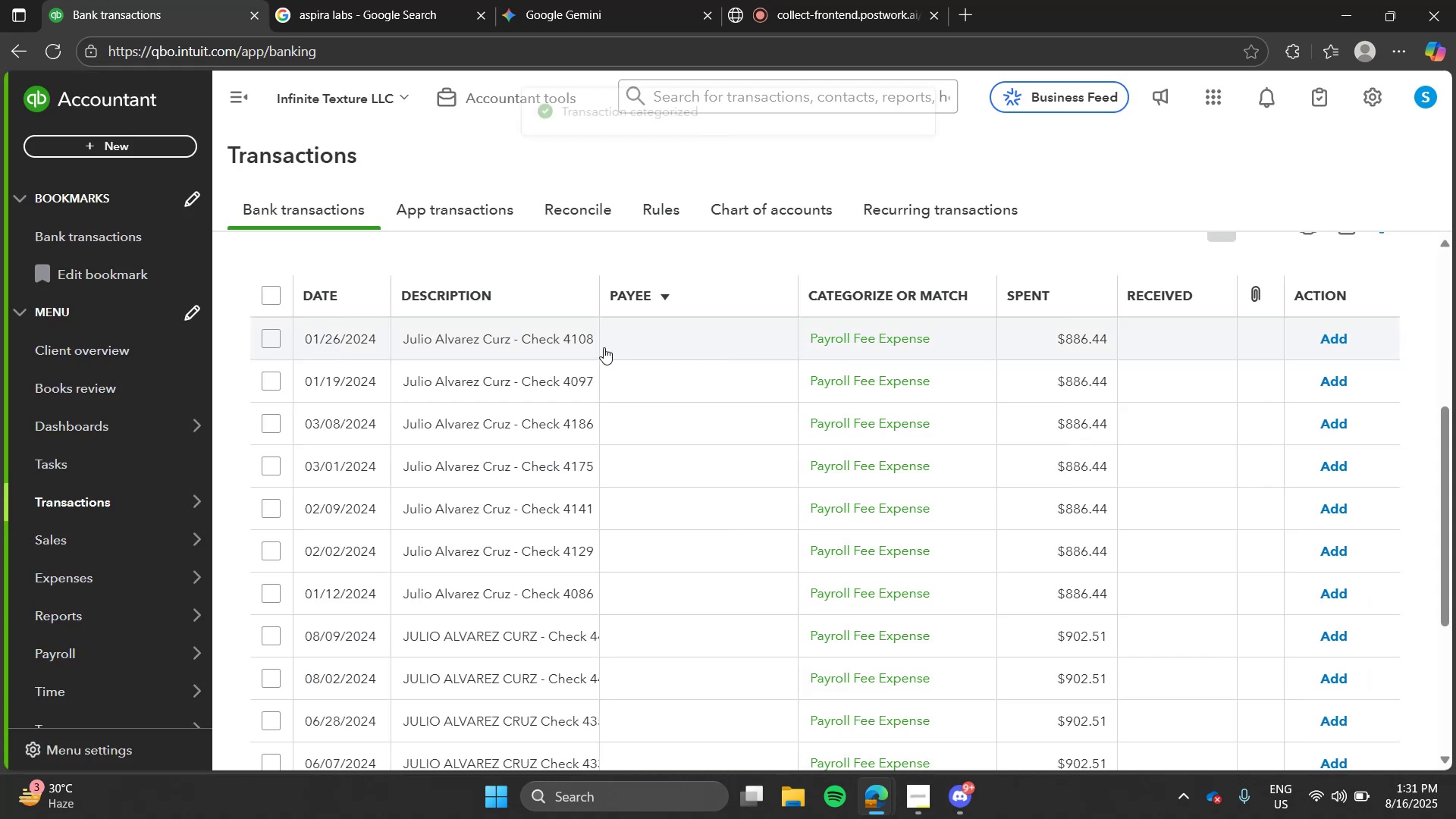 
left_click([566, 336])
 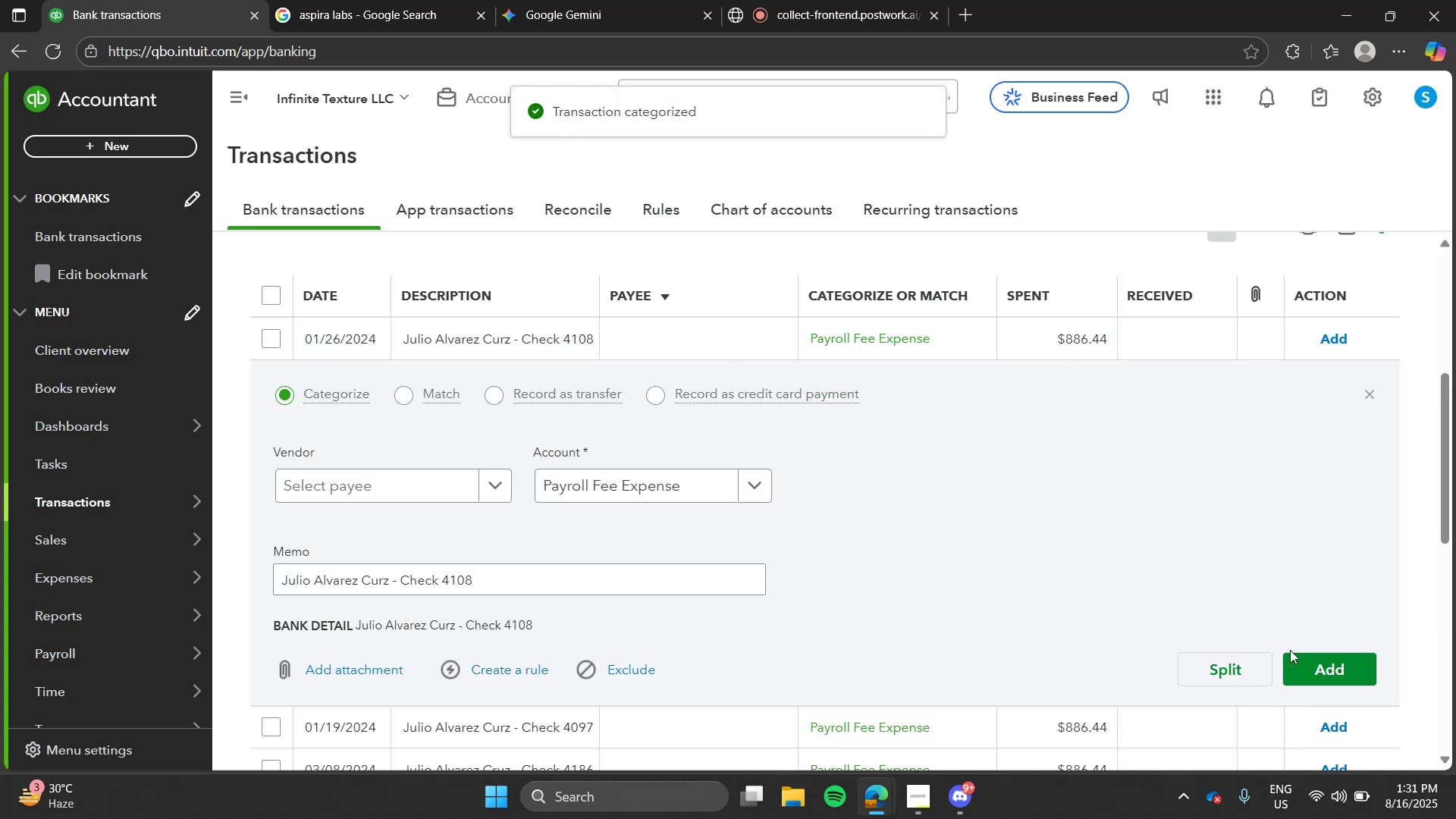 
left_click([1313, 666])
 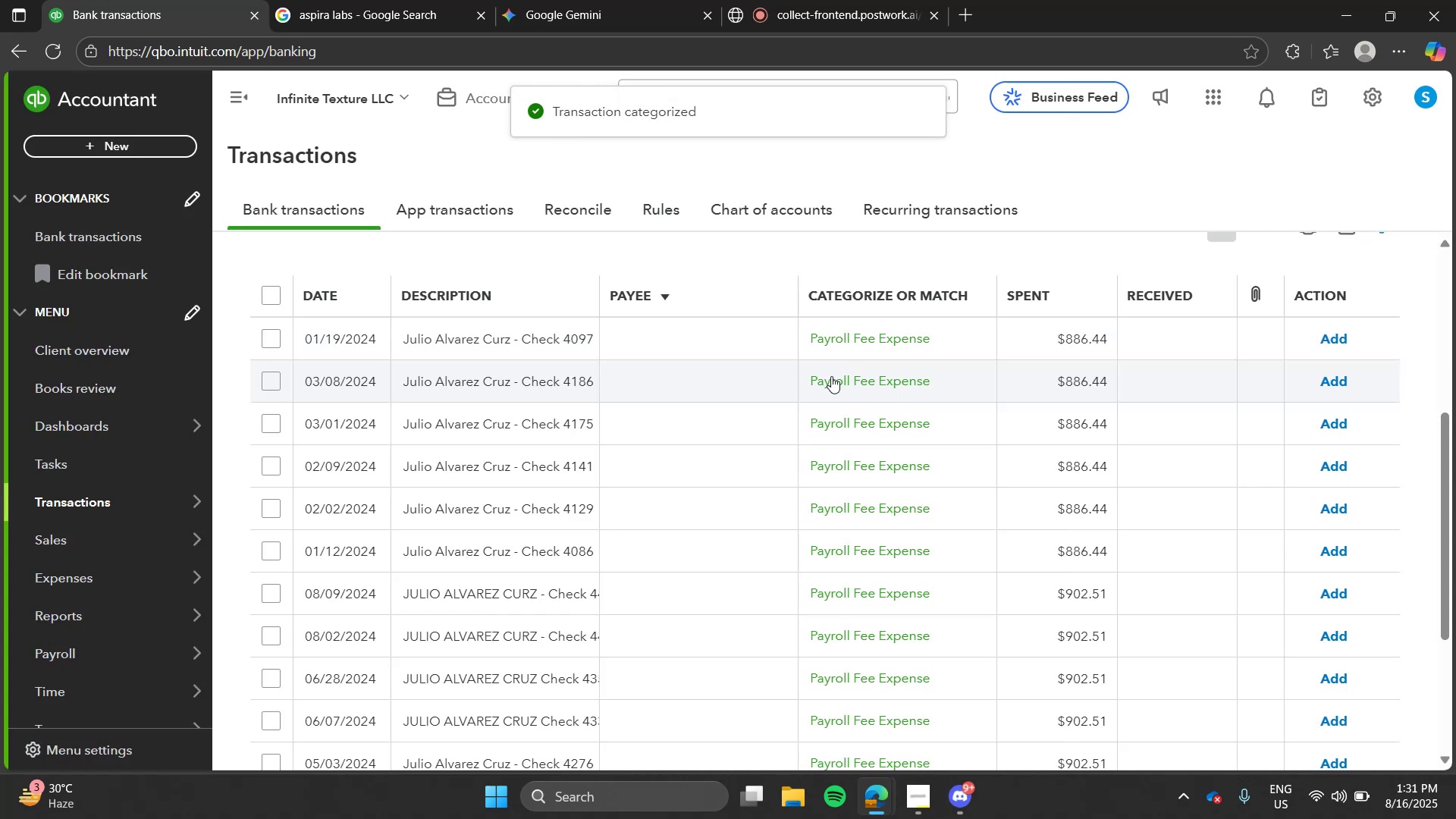 
left_click([573, 334])
 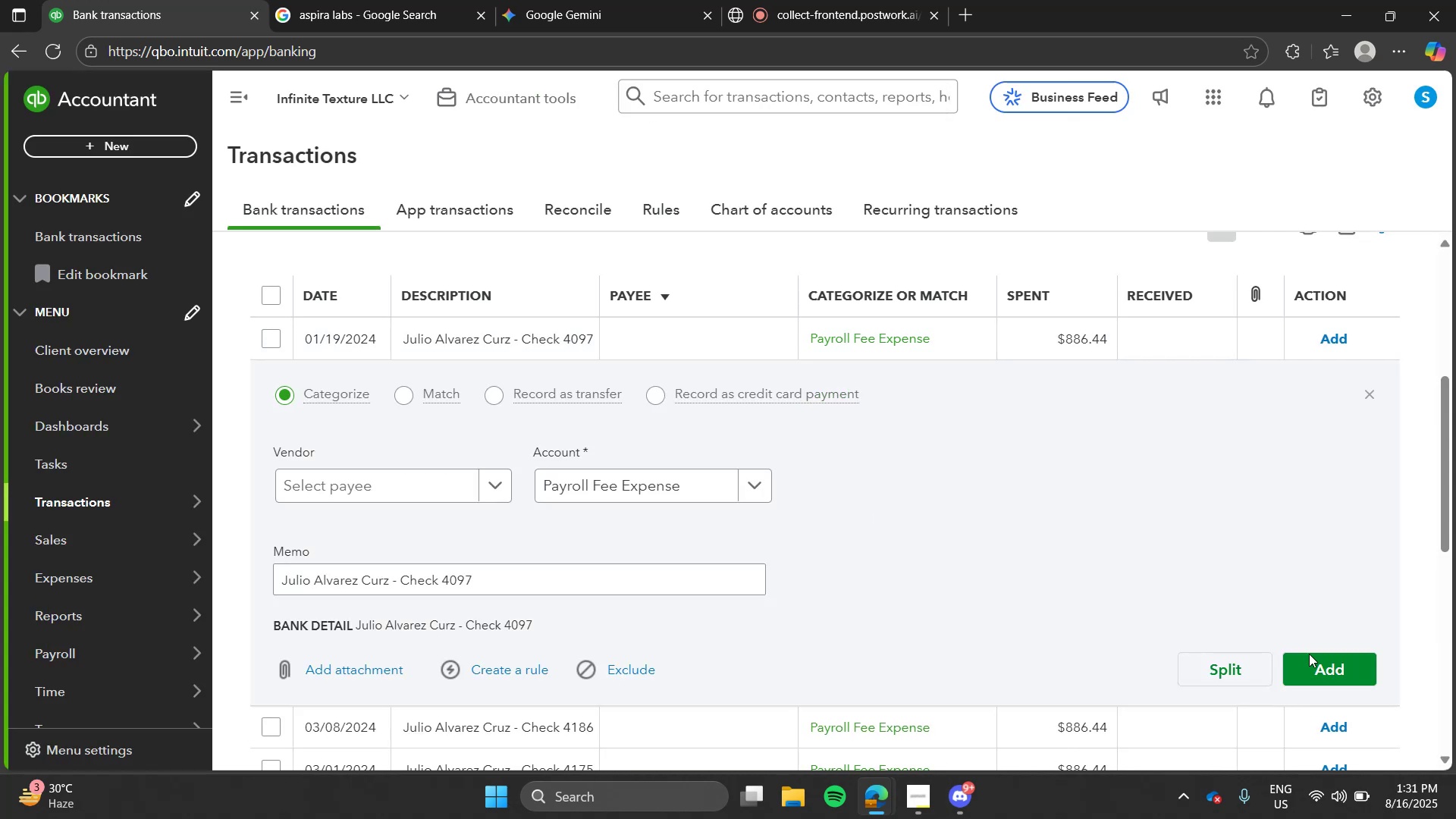 
left_click([1323, 661])
 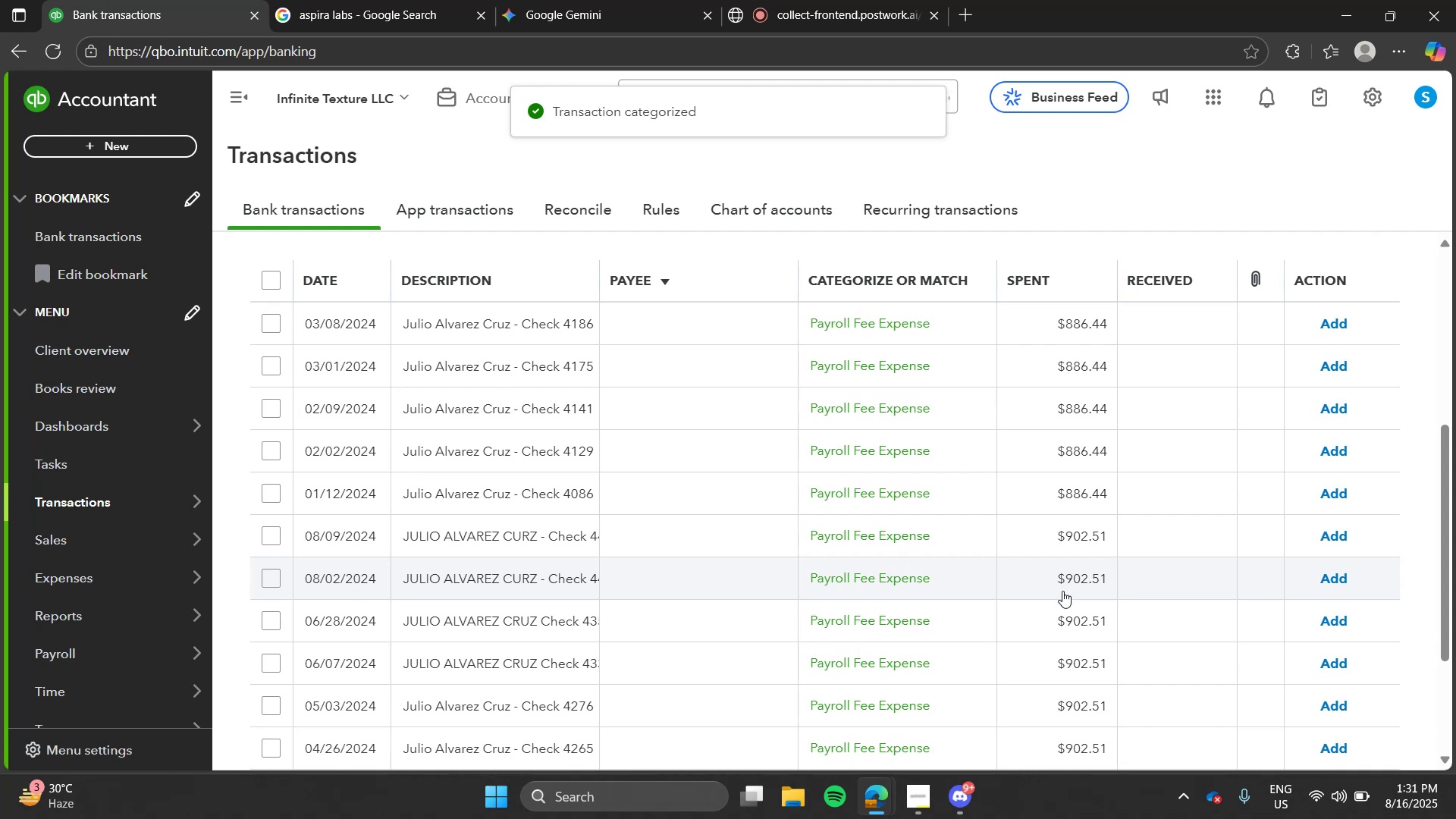 
left_click([720, 337])
 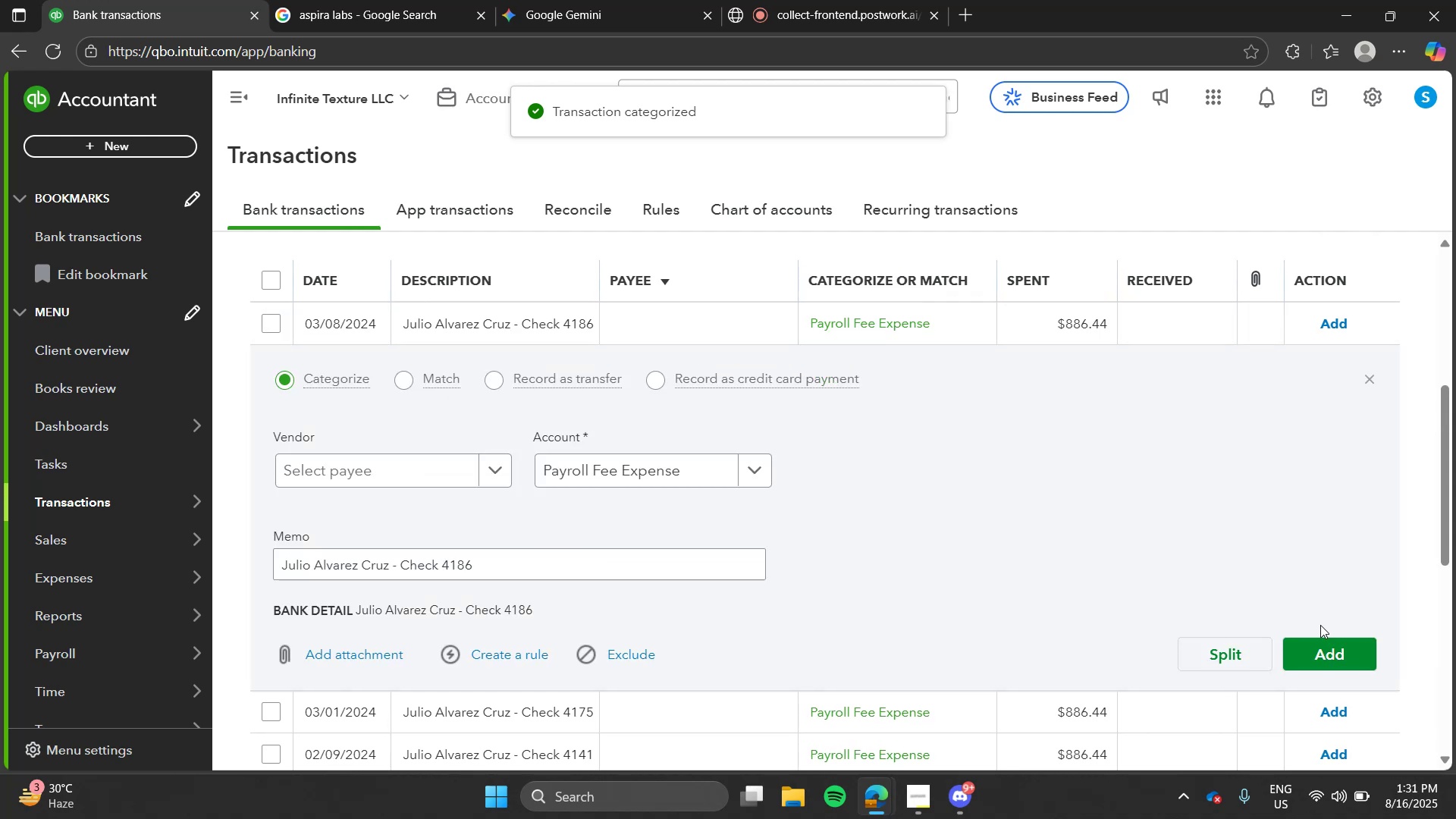 
left_click_drag(start_coordinate=[1330, 635], to_coordinate=[1330, 649])
 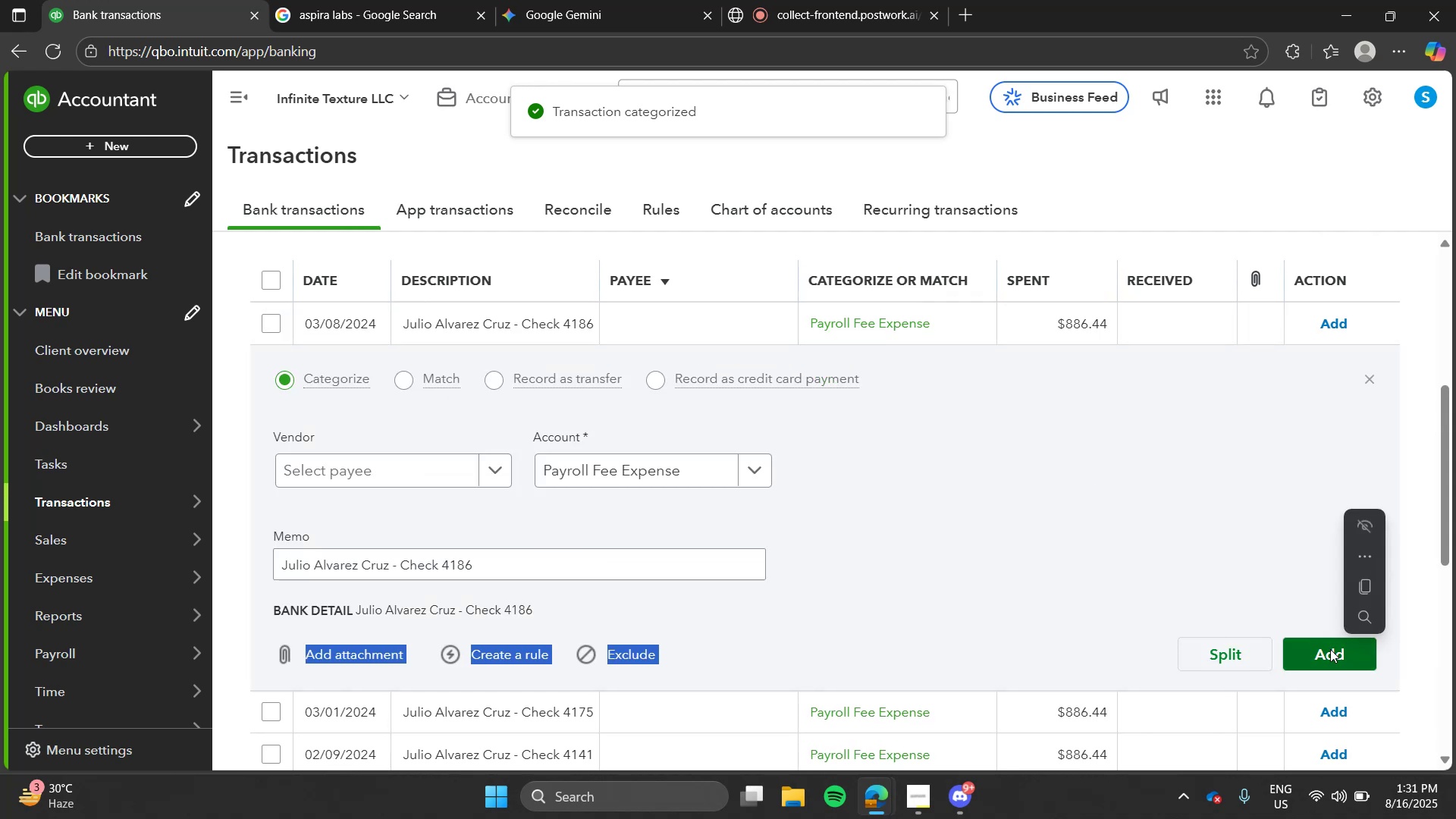 
double_click([1330, 649])
 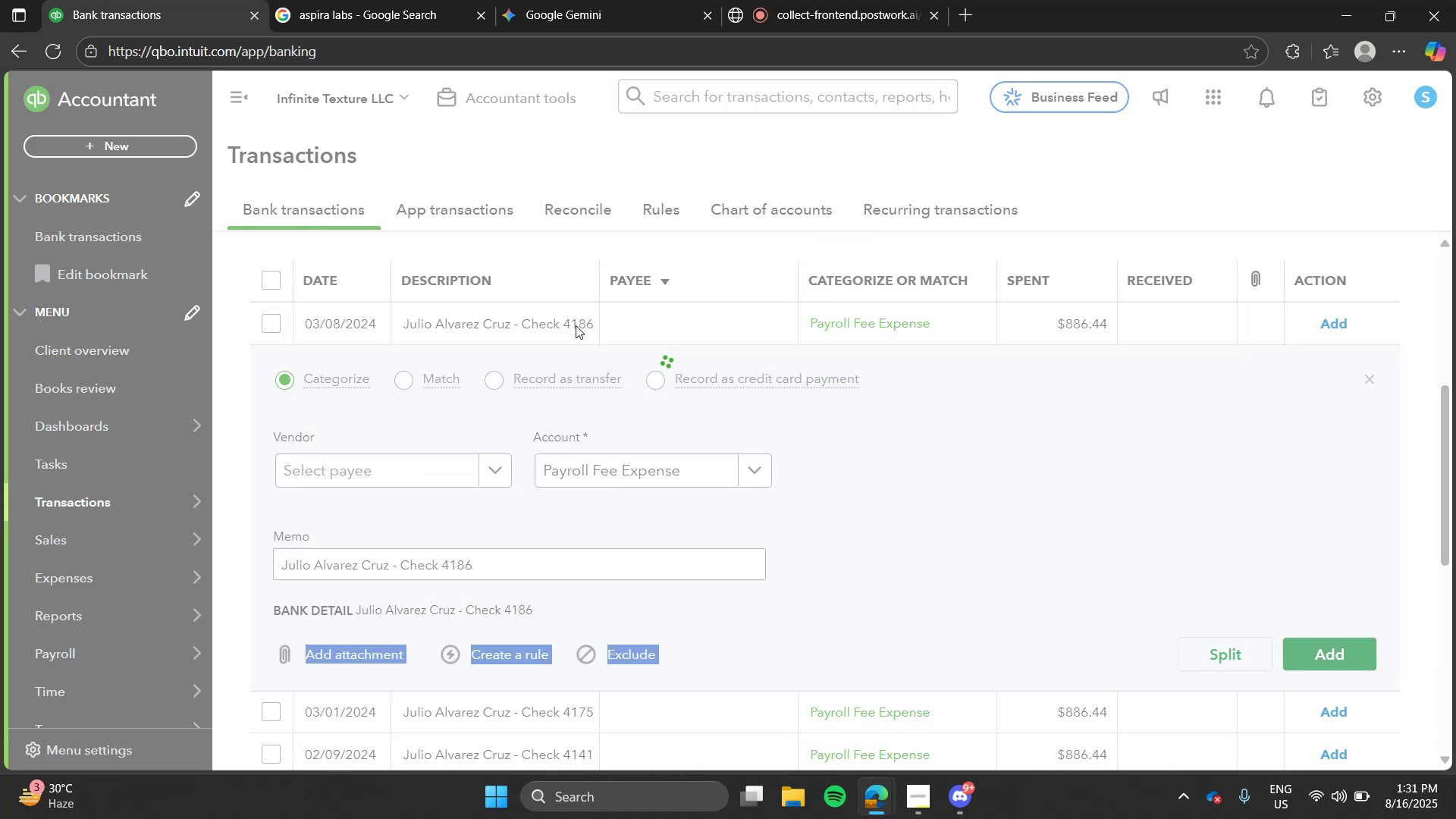 
left_click([576, 325])
 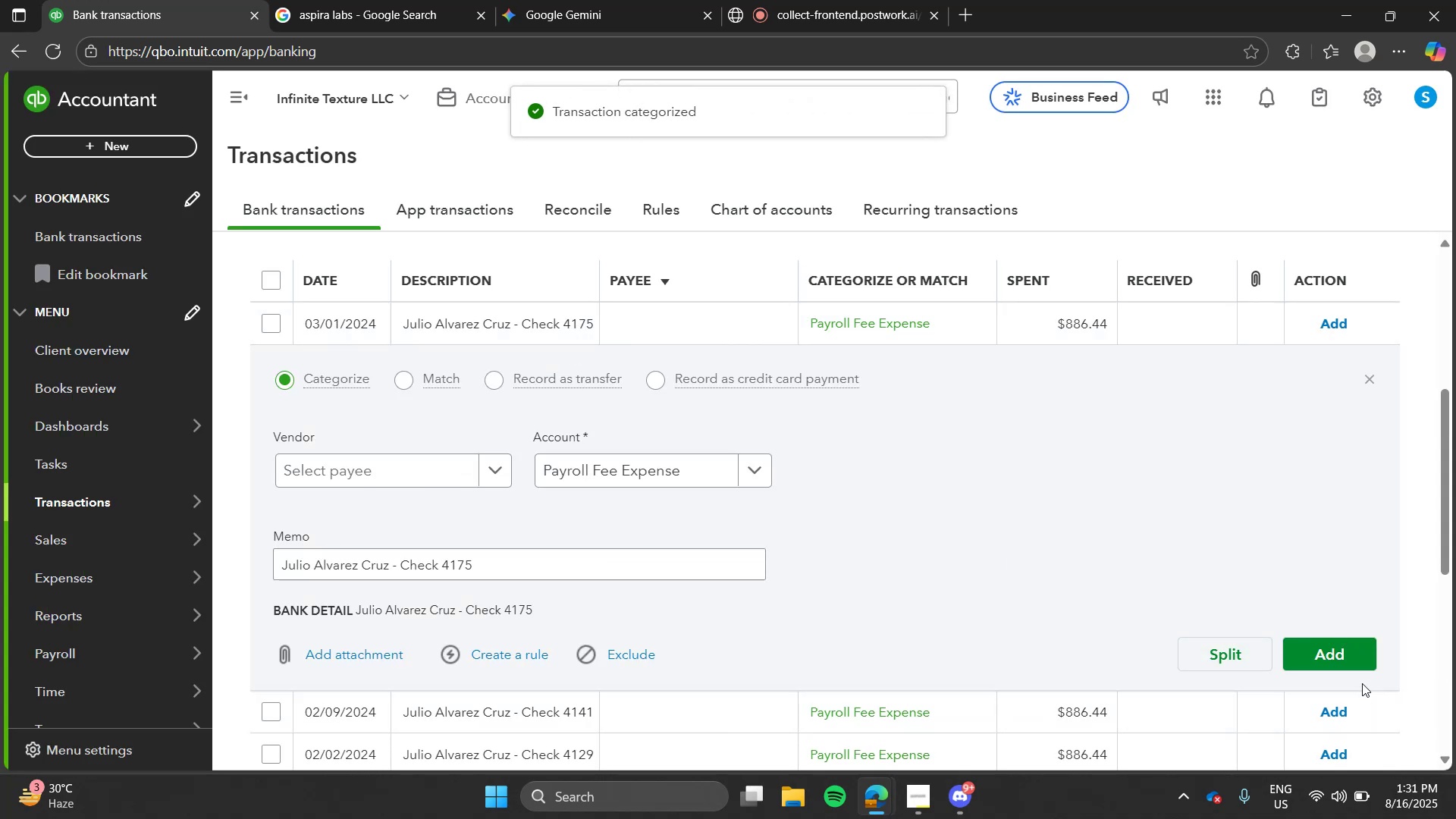 
left_click([1345, 673])
 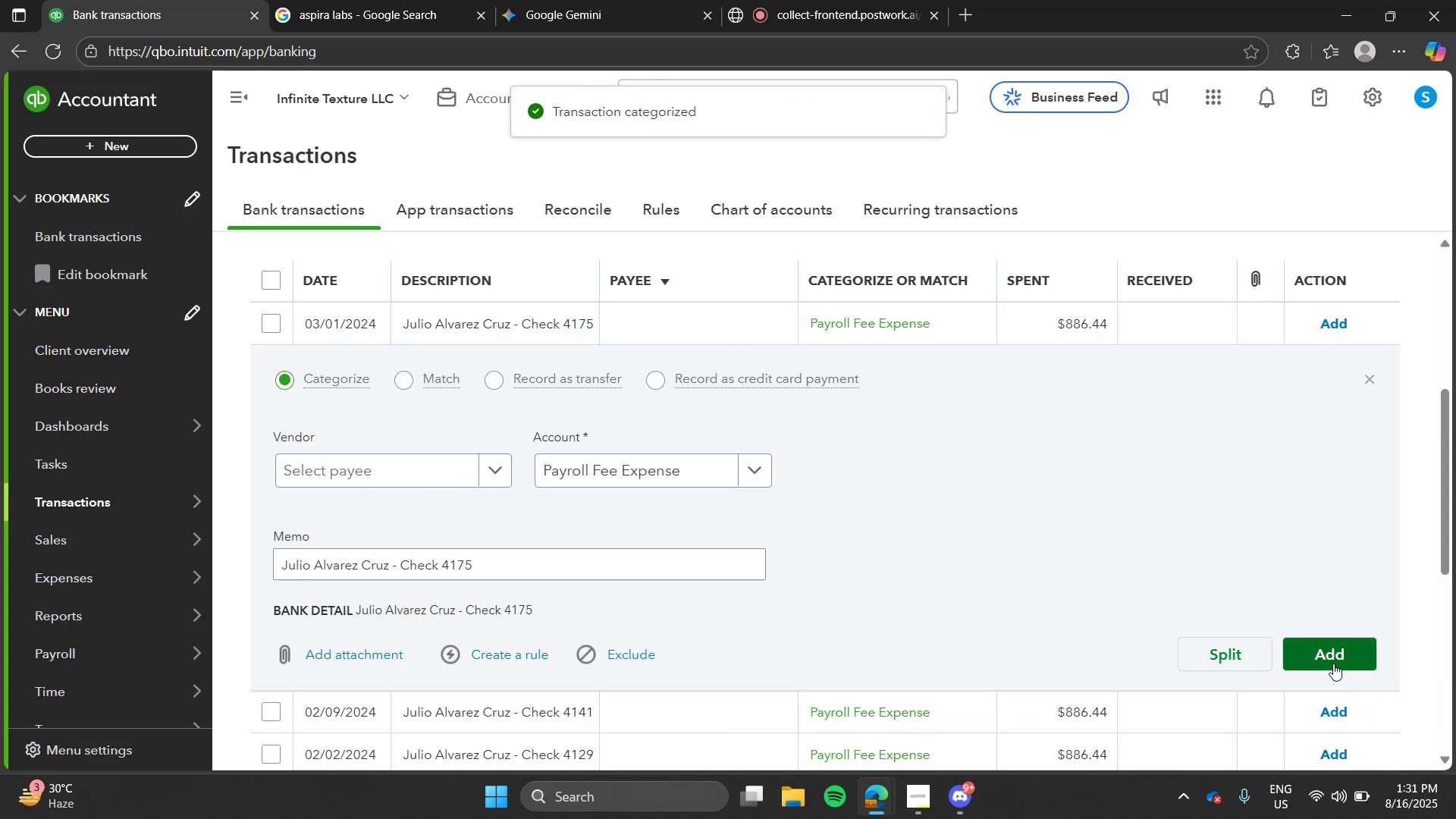 
left_click([1333, 664])
 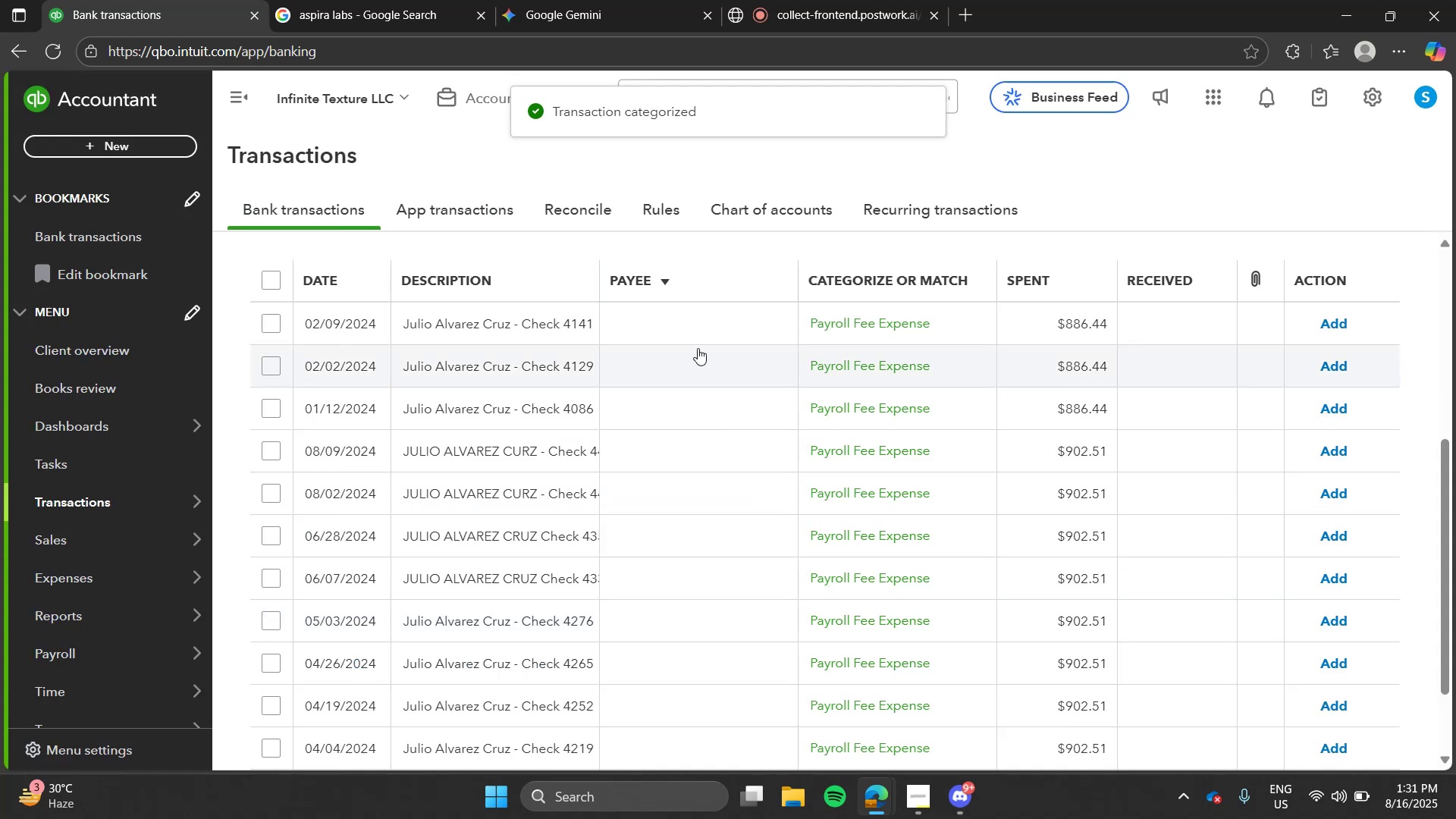 
left_click([643, 331])
 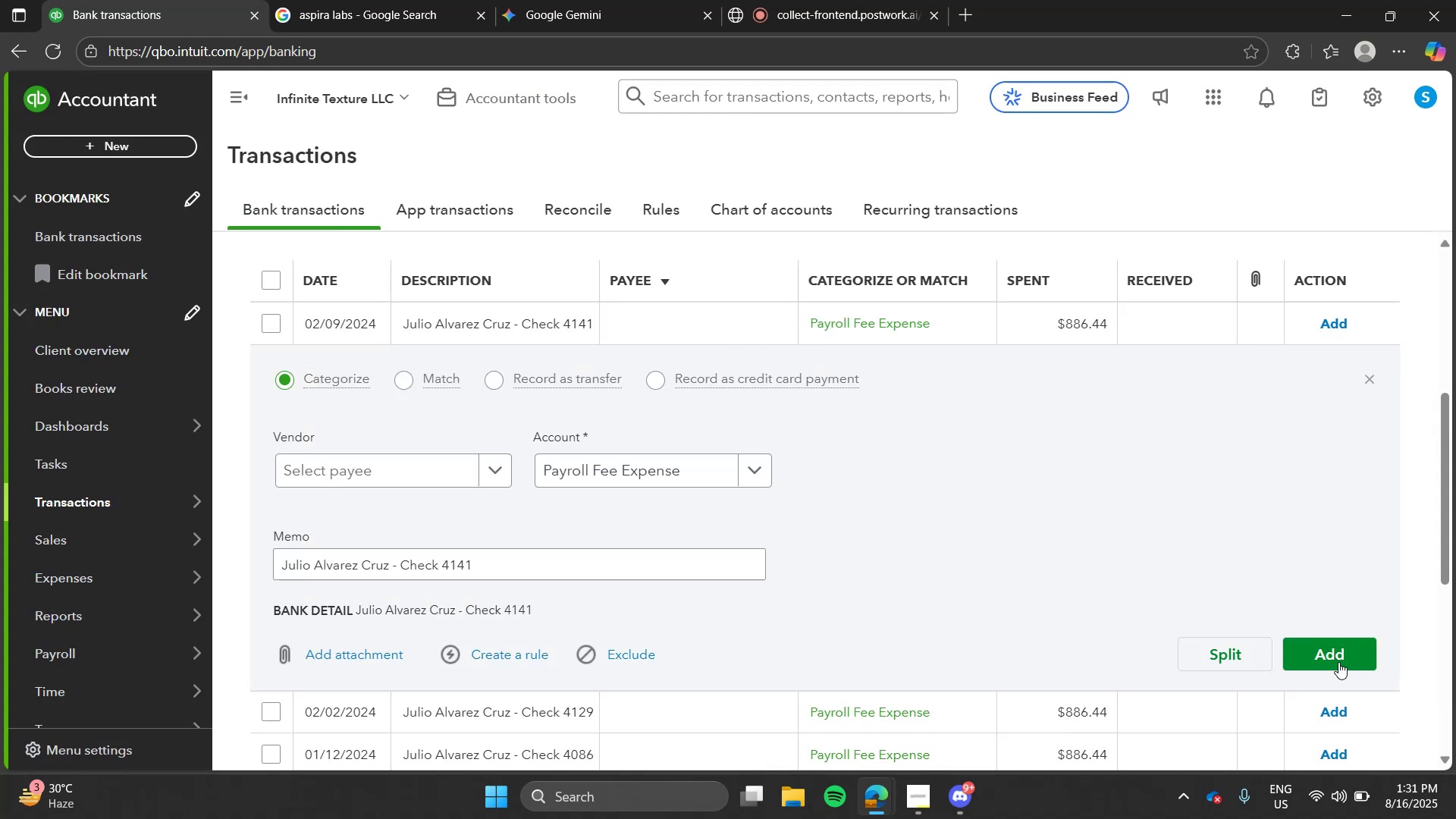 
left_click([1338, 662])
 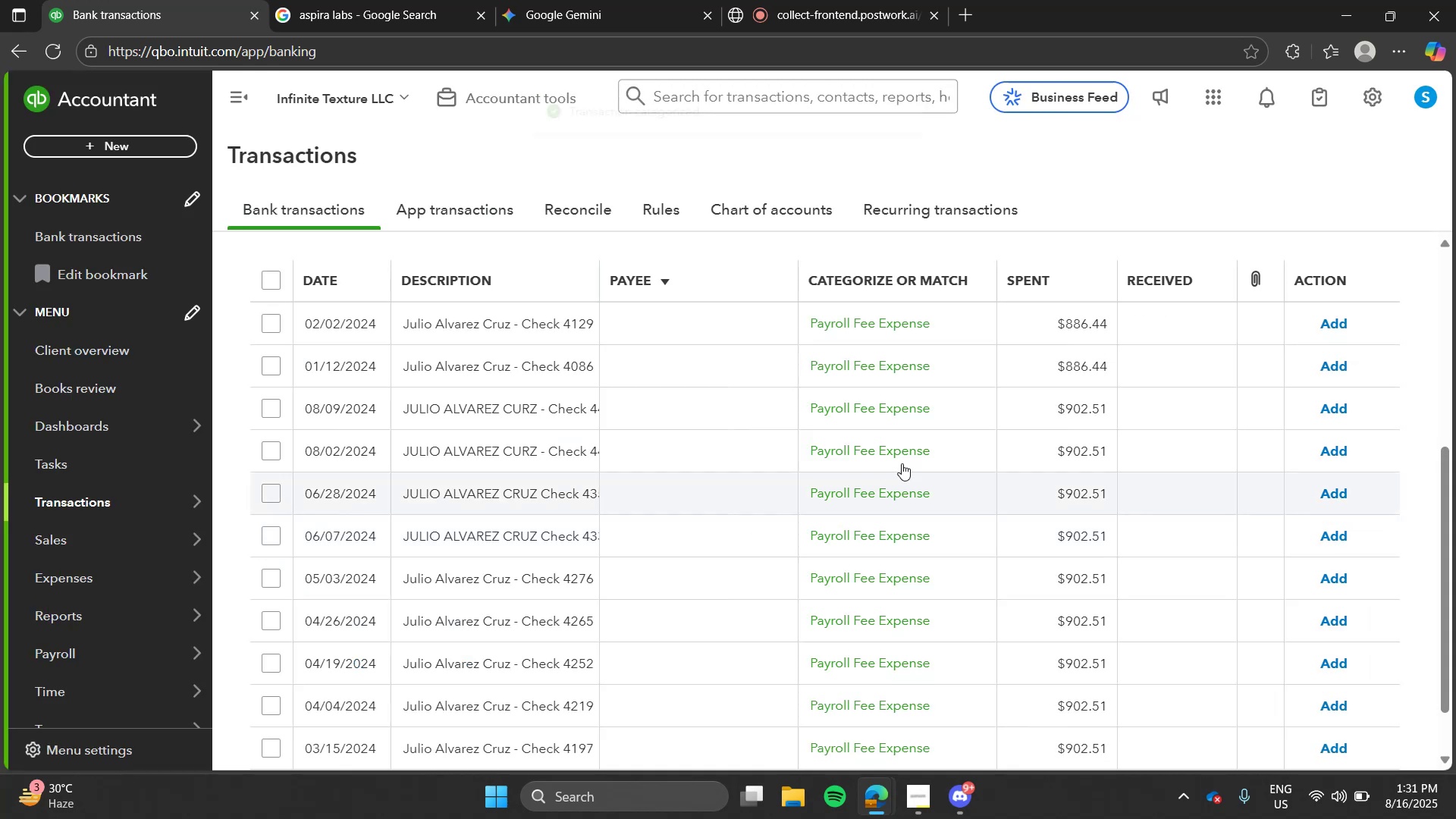 
left_click([644, 340])
 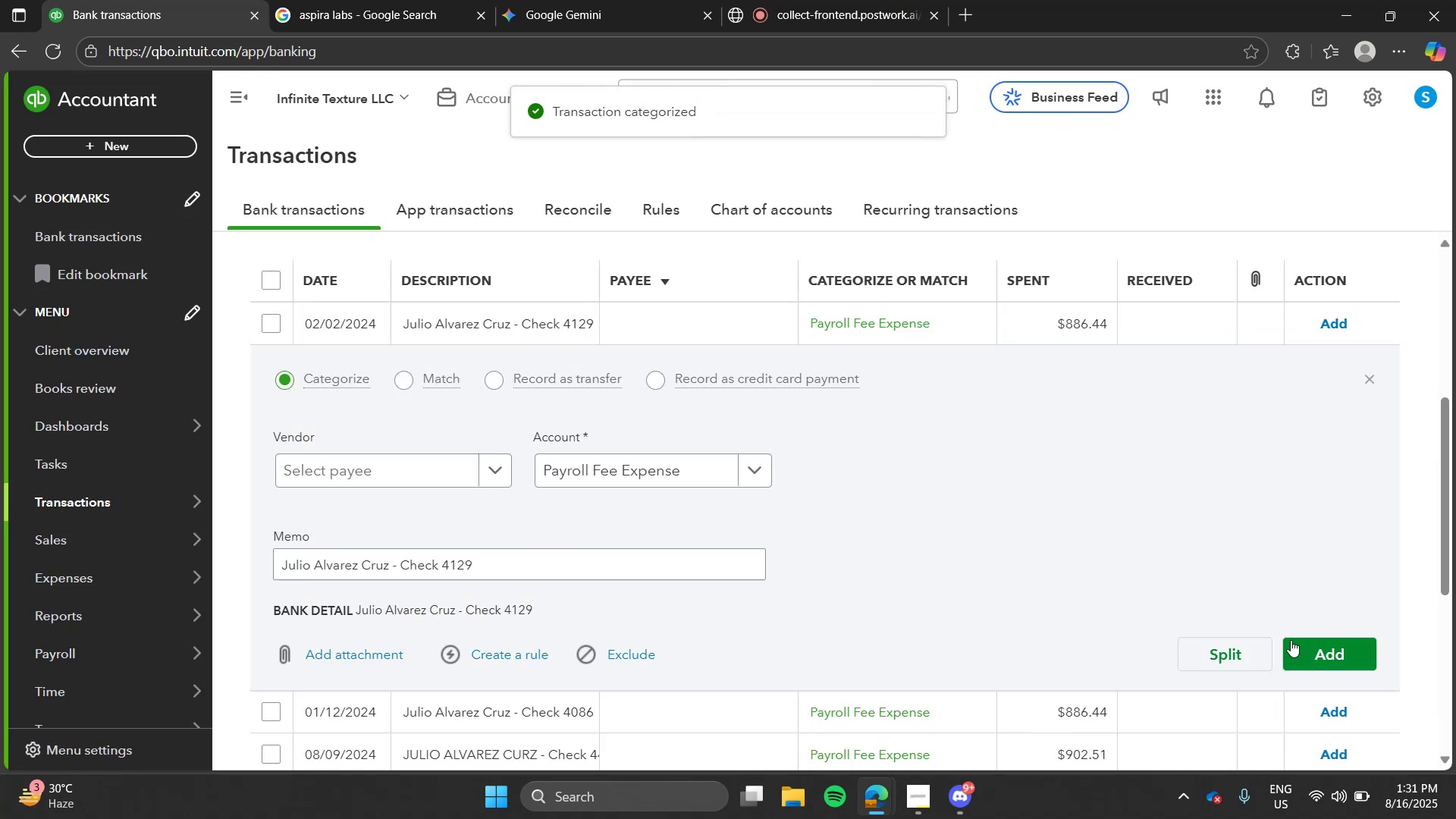 
left_click([1307, 651])
 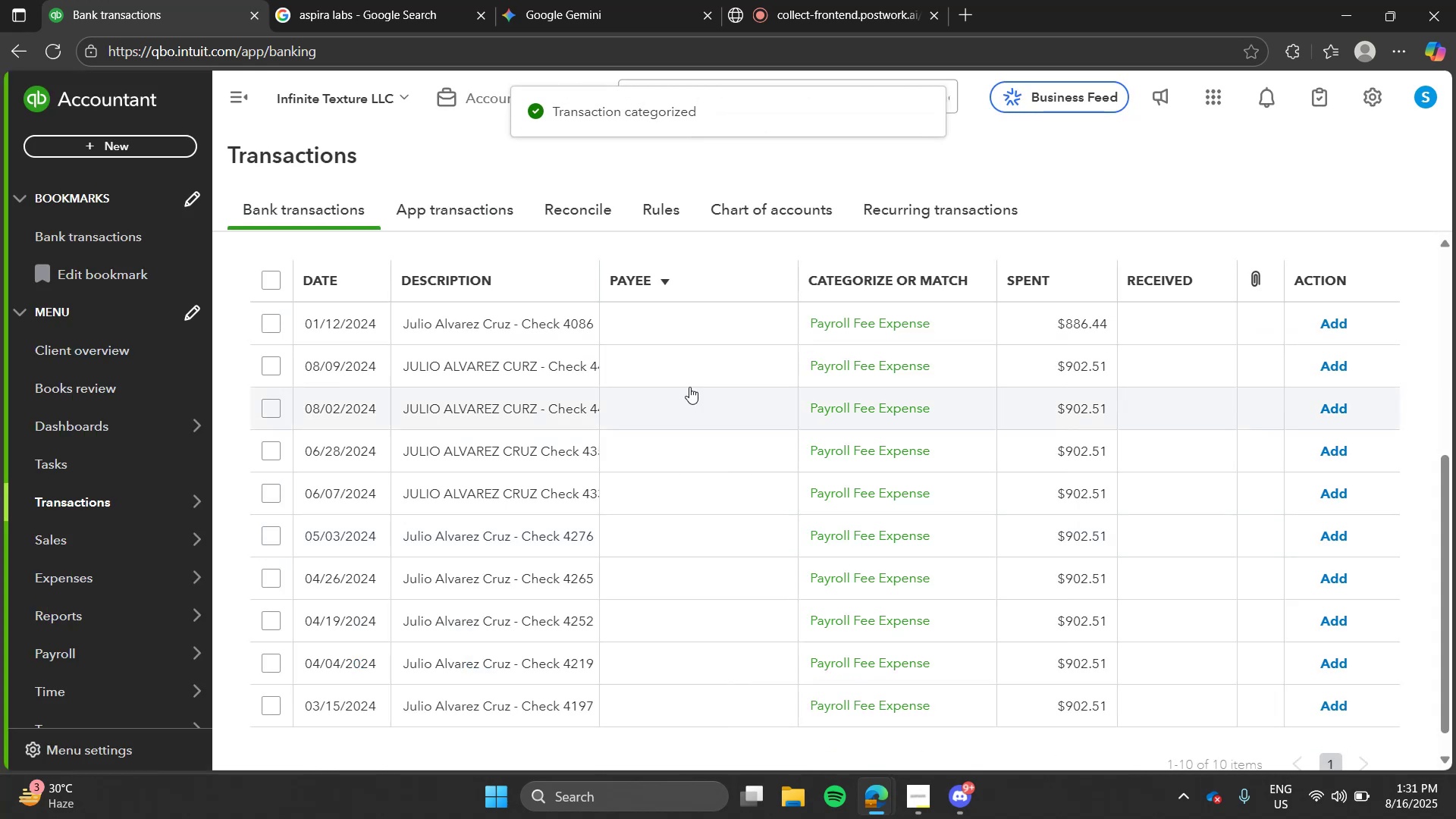 
left_click([627, 331])
 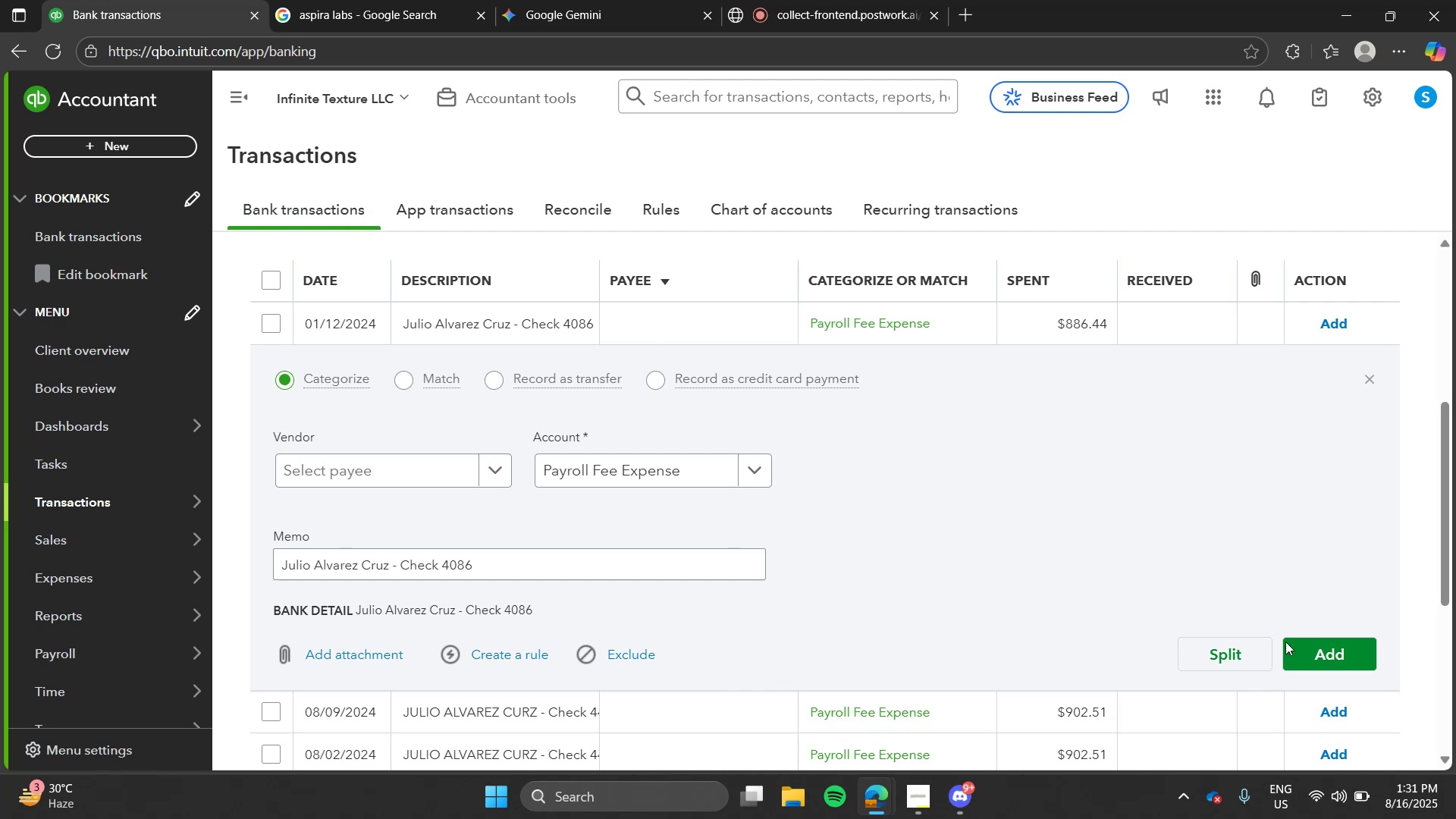 
left_click([1298, 654])
 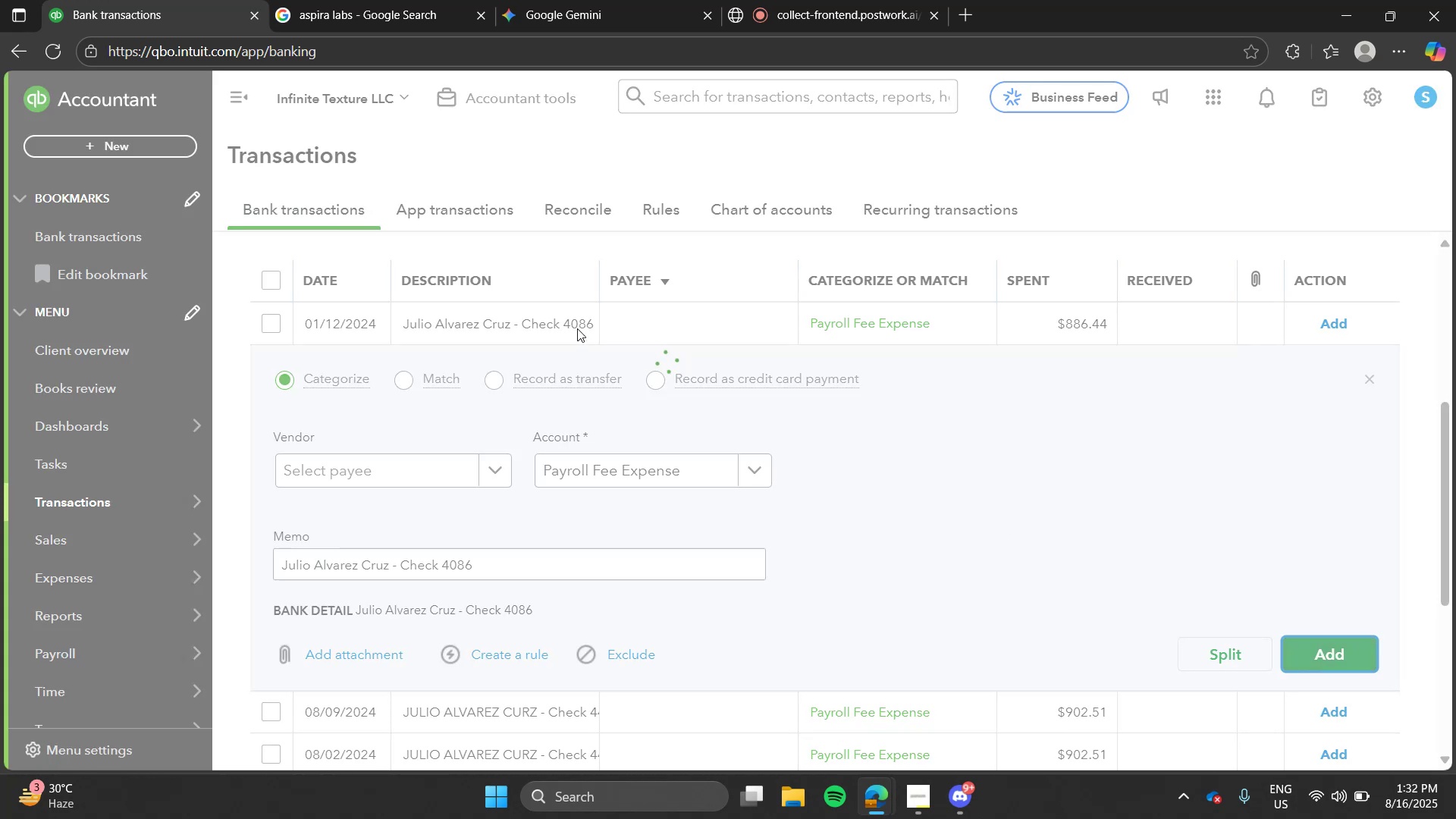 
left_click([576, 328])
 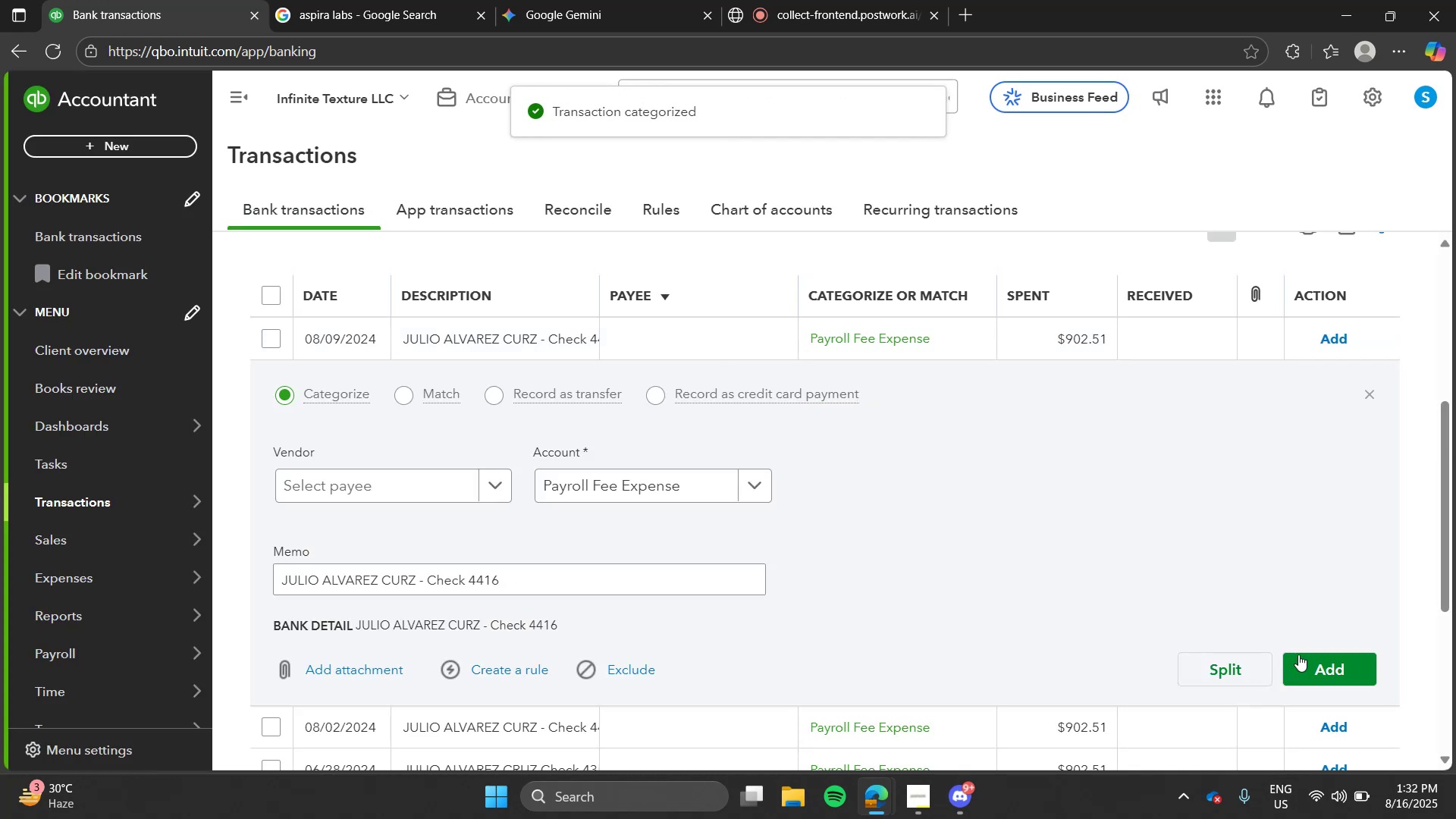 
left_click([1298, 655])
 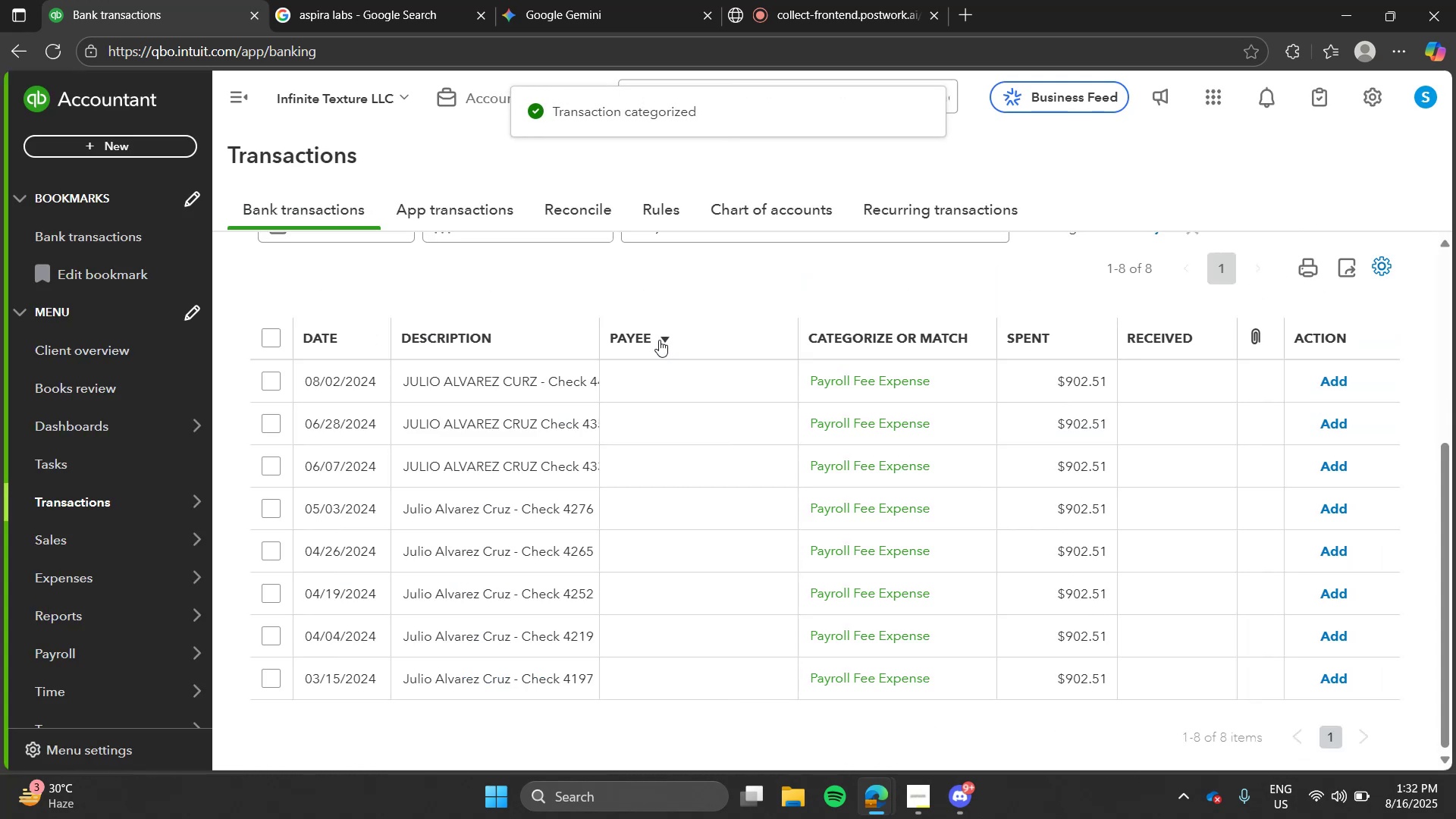 
left_click([660, 370])
 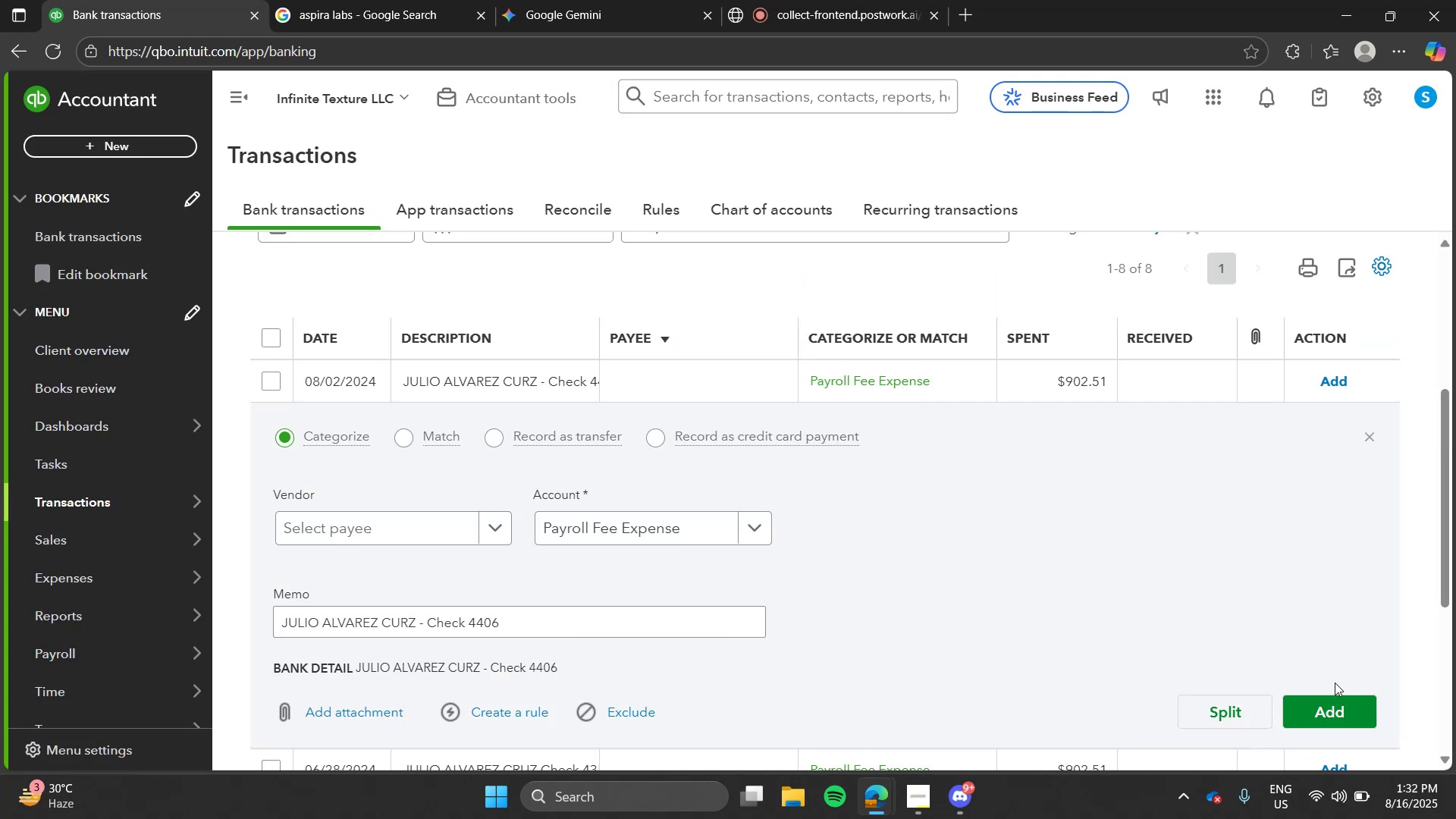 
left_click([1343, 699])
 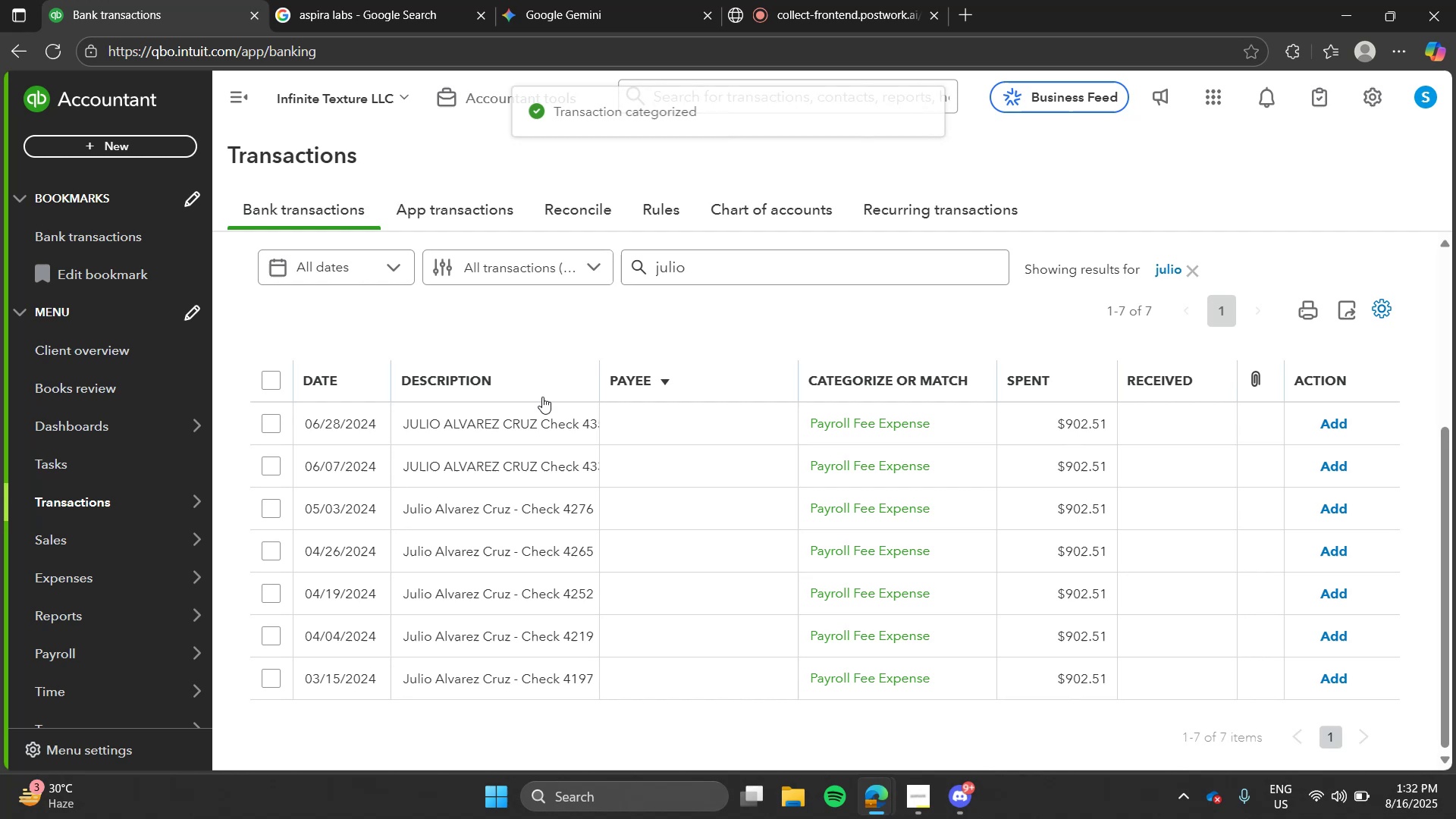 
left_click([543, 423])
 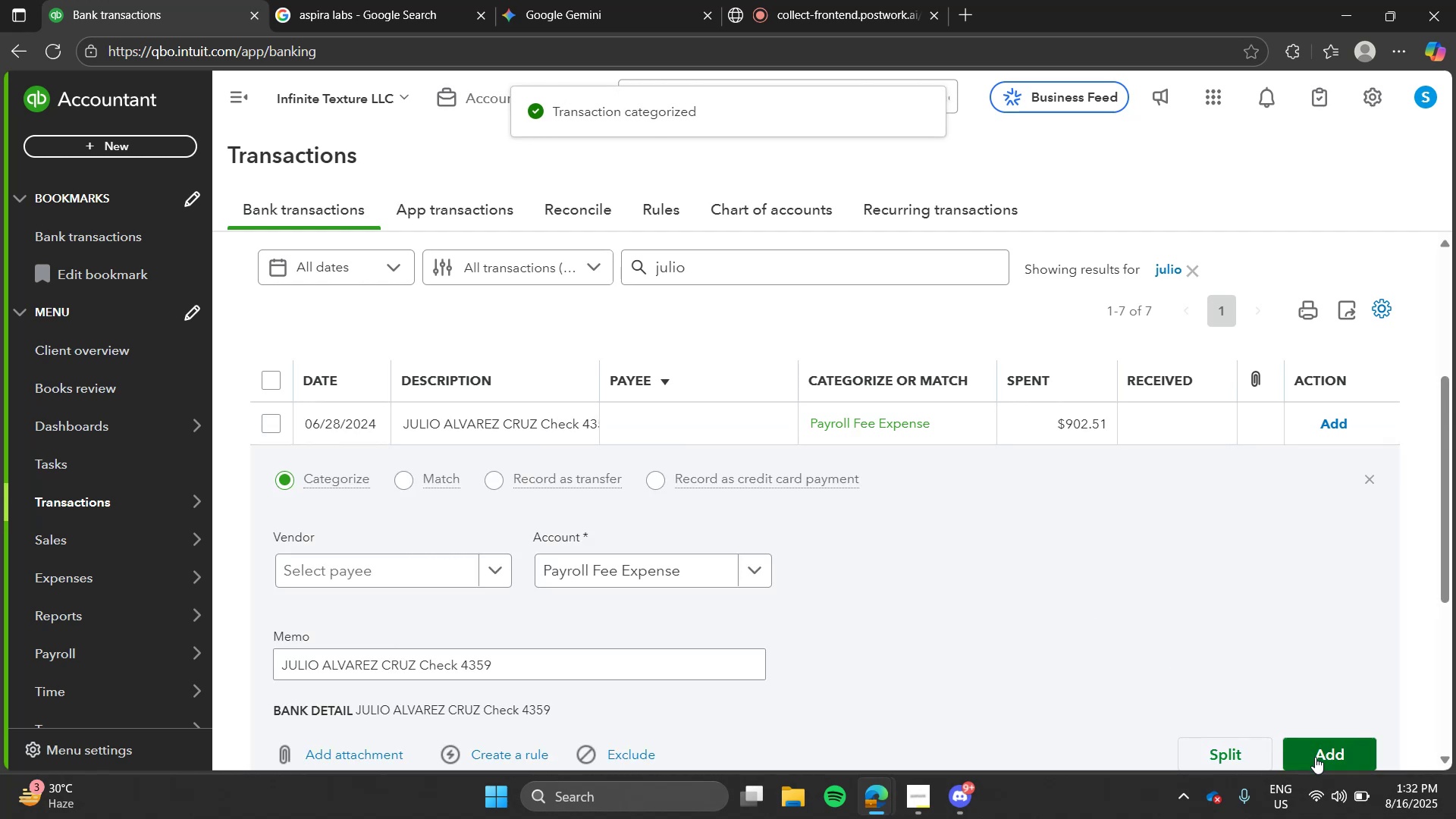 
left_click([1321, 763])
 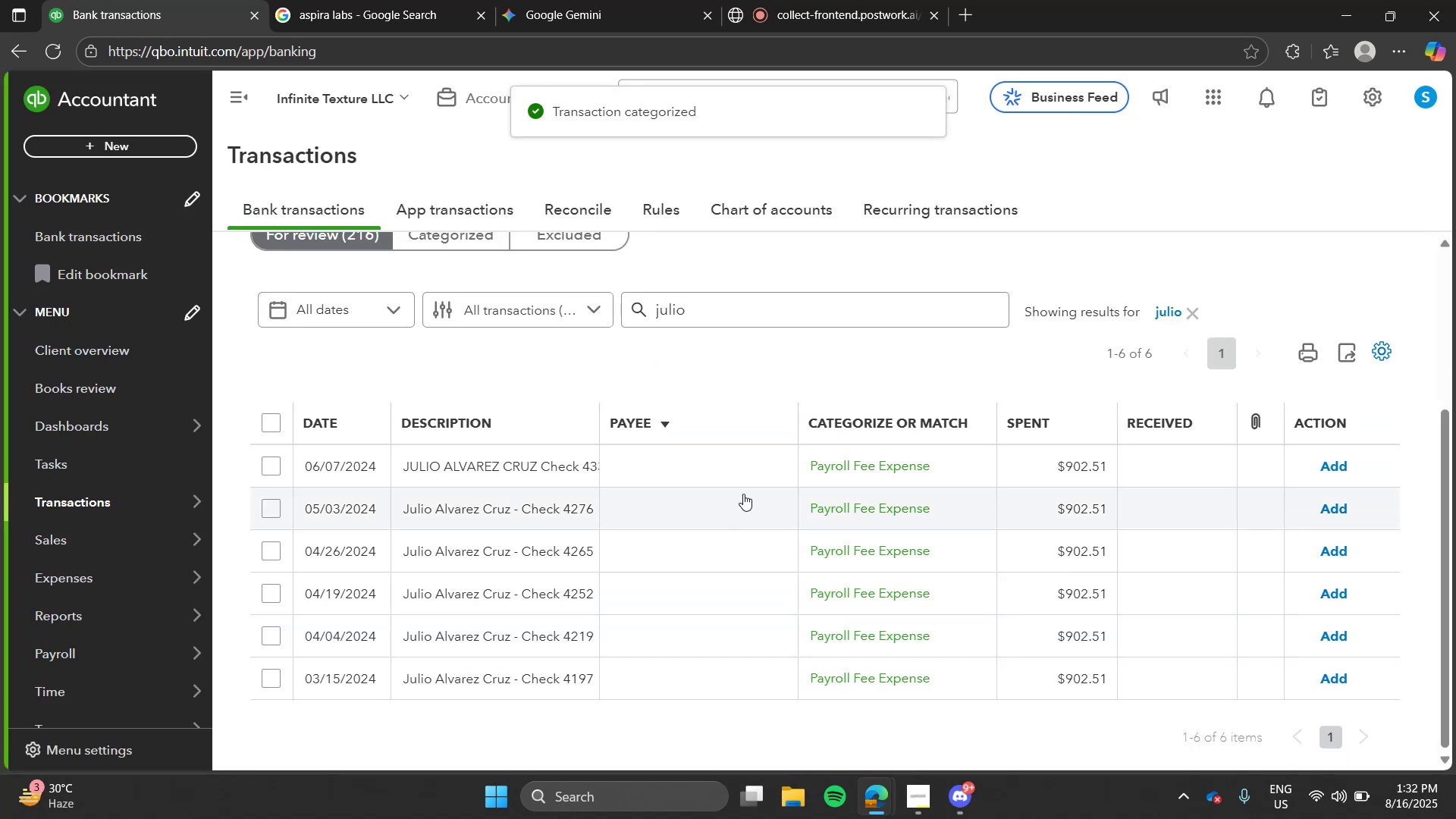 
left_click([710, 481])
 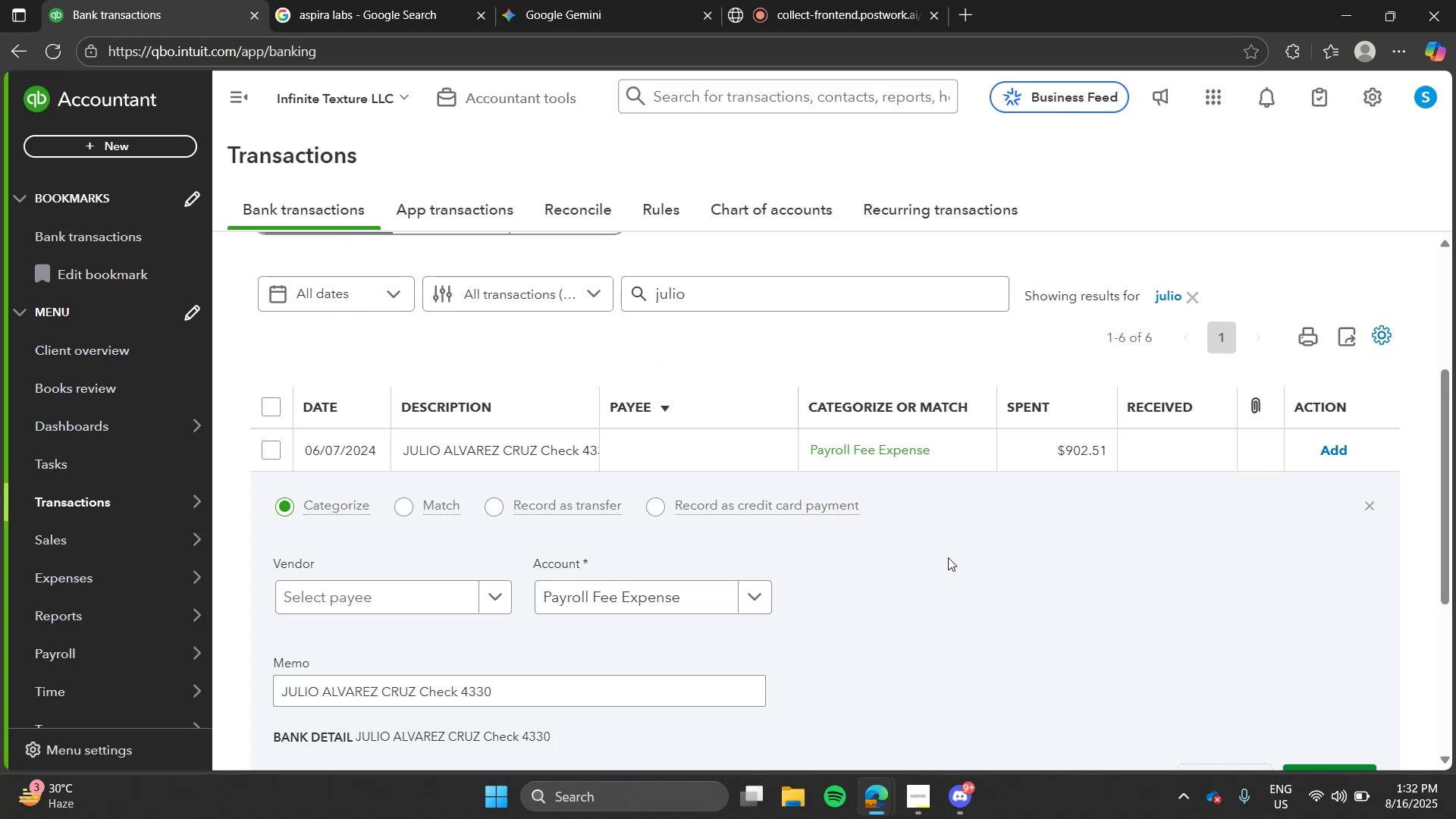 
left_click([1341, 657])
 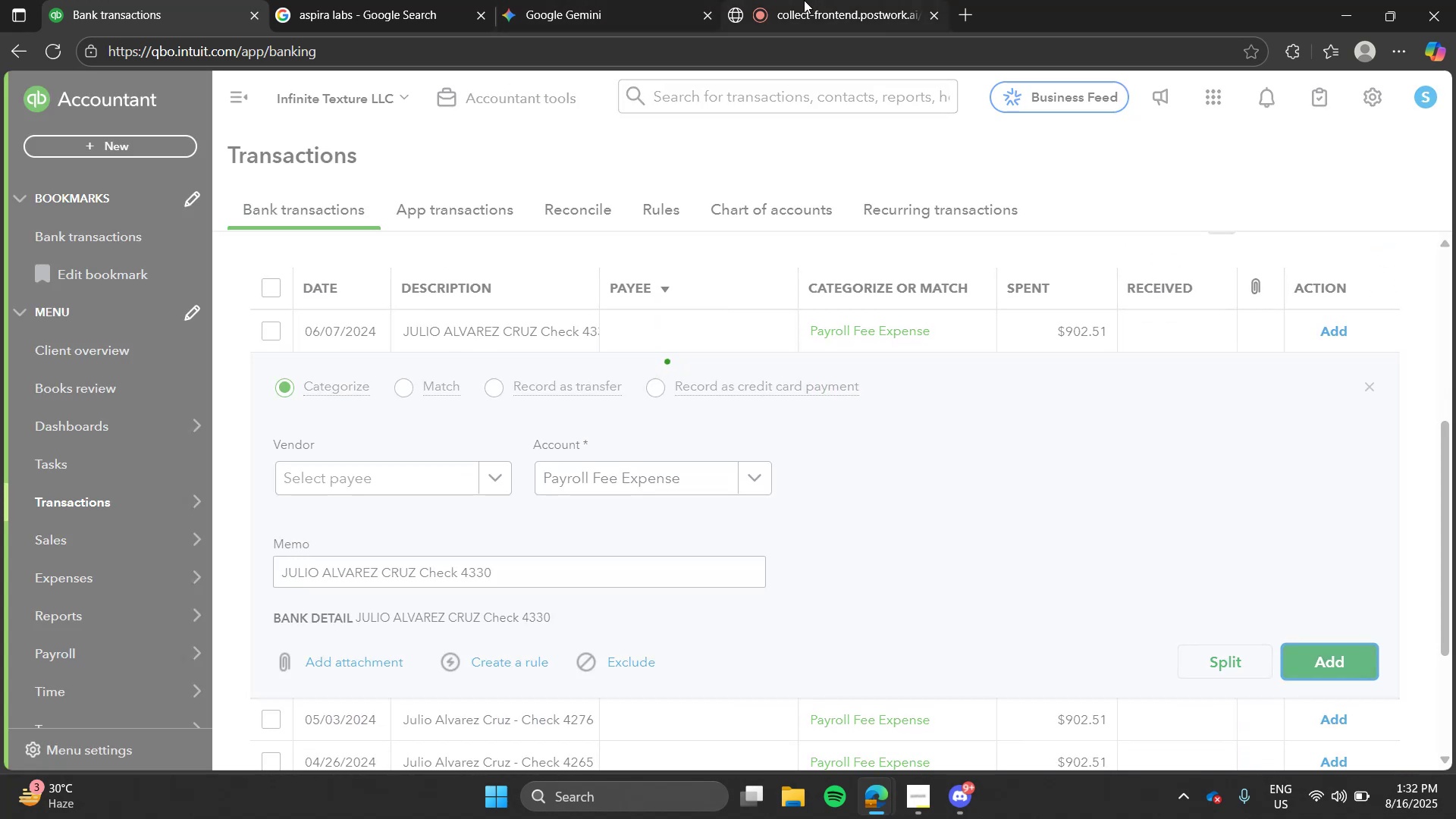 
left_click([821, 0])
 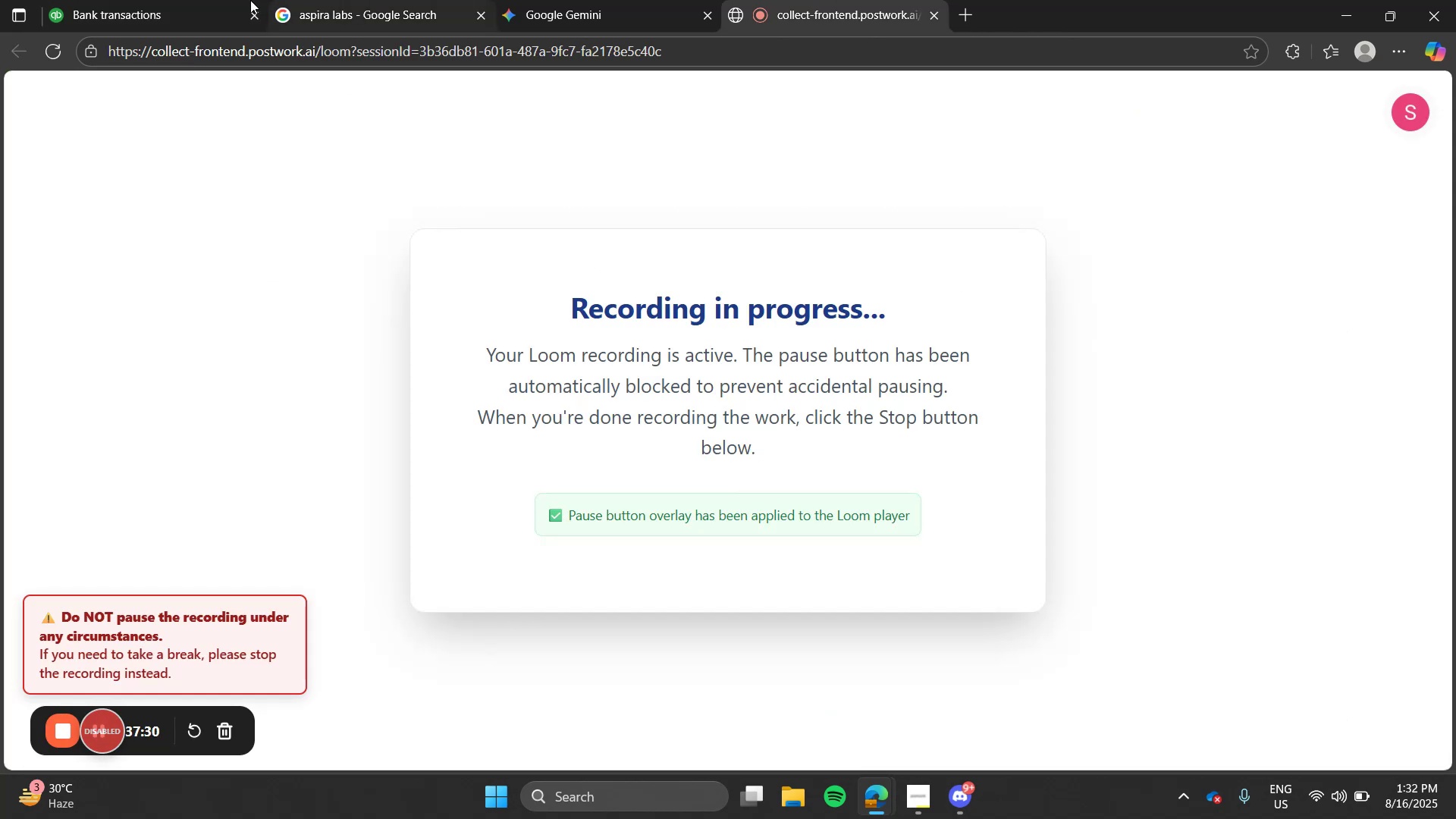 
left_click([199, 0])
 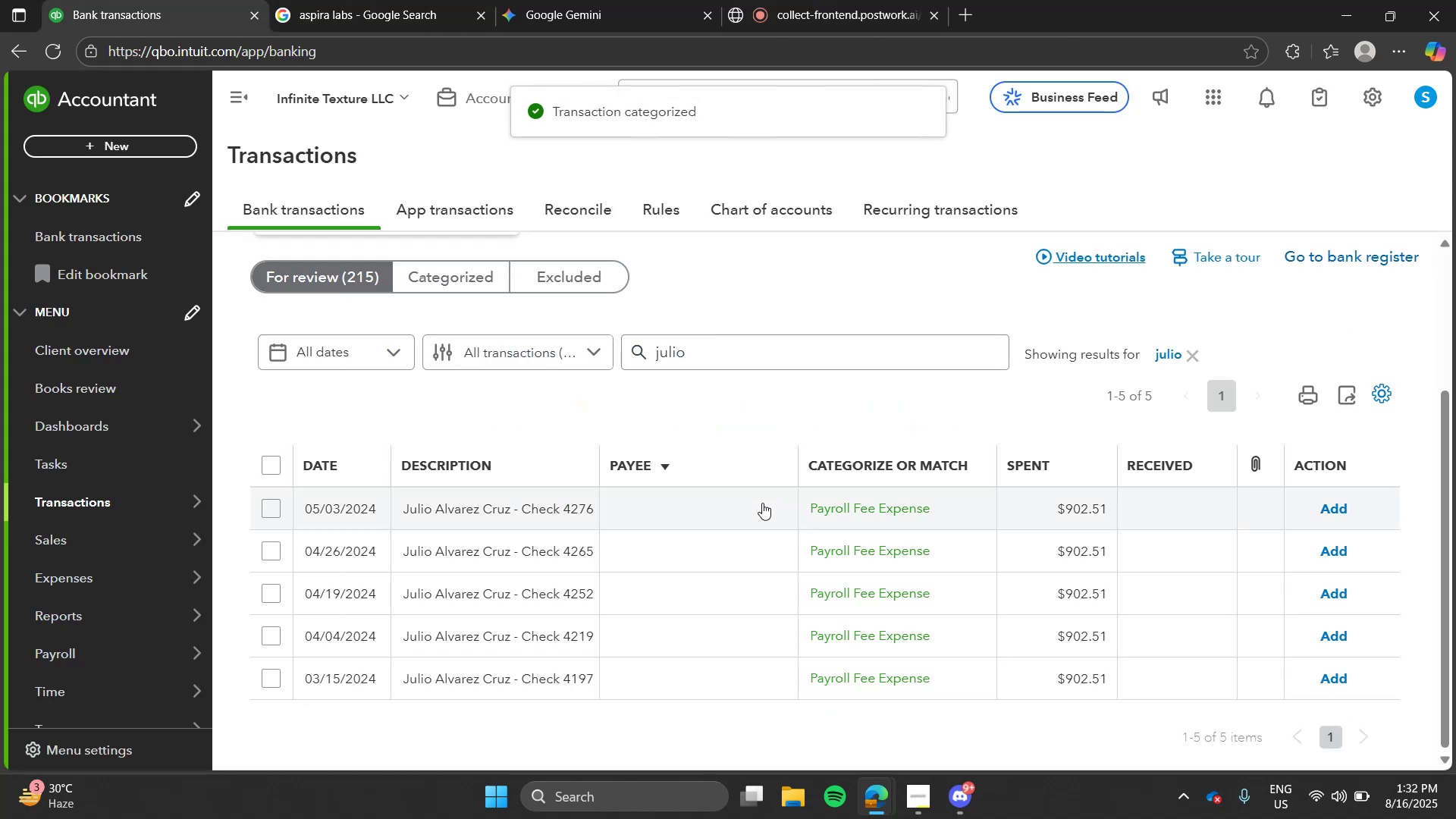 
left_click([762, 505])
 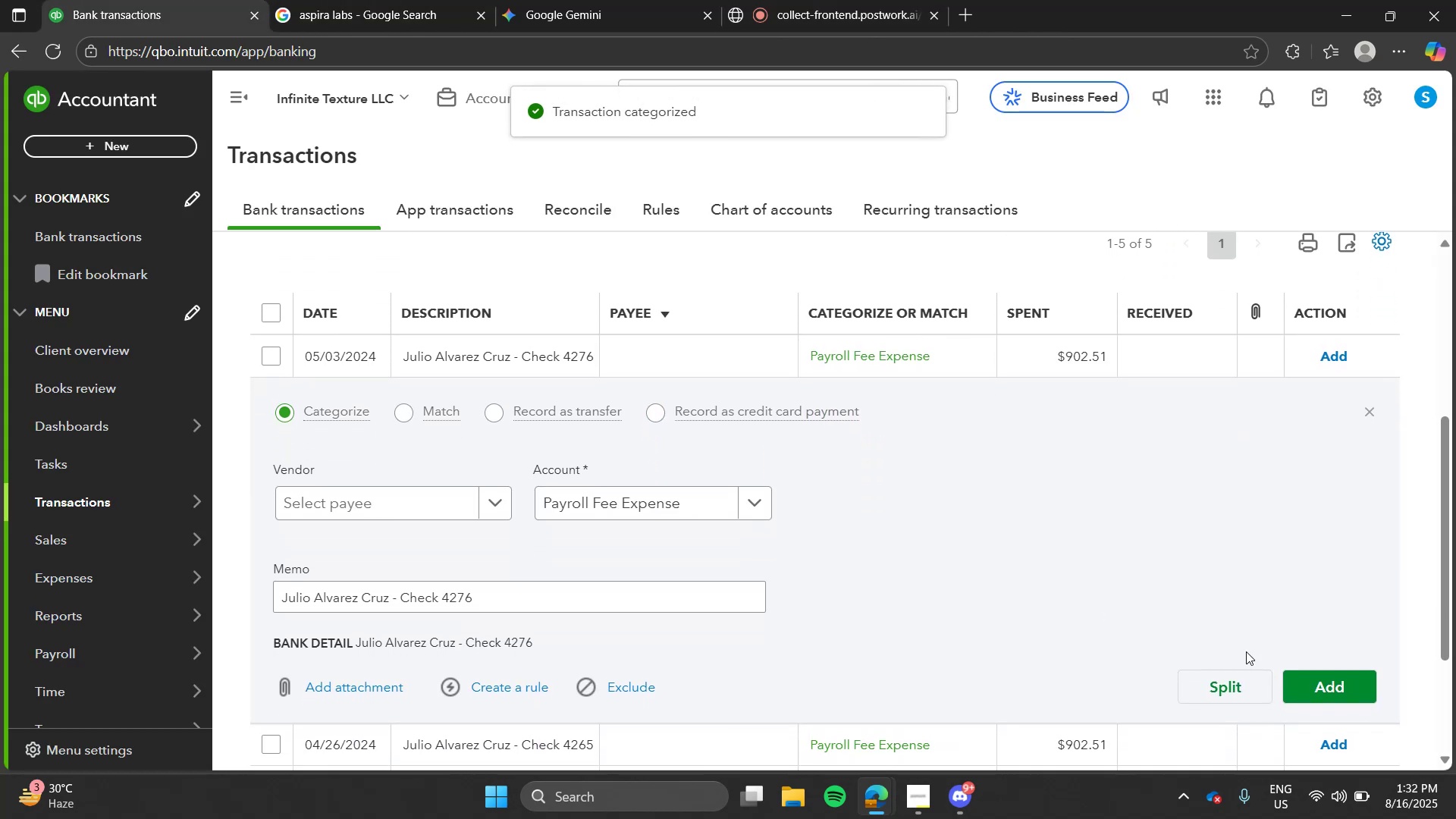 
left_click([1298, 679])
 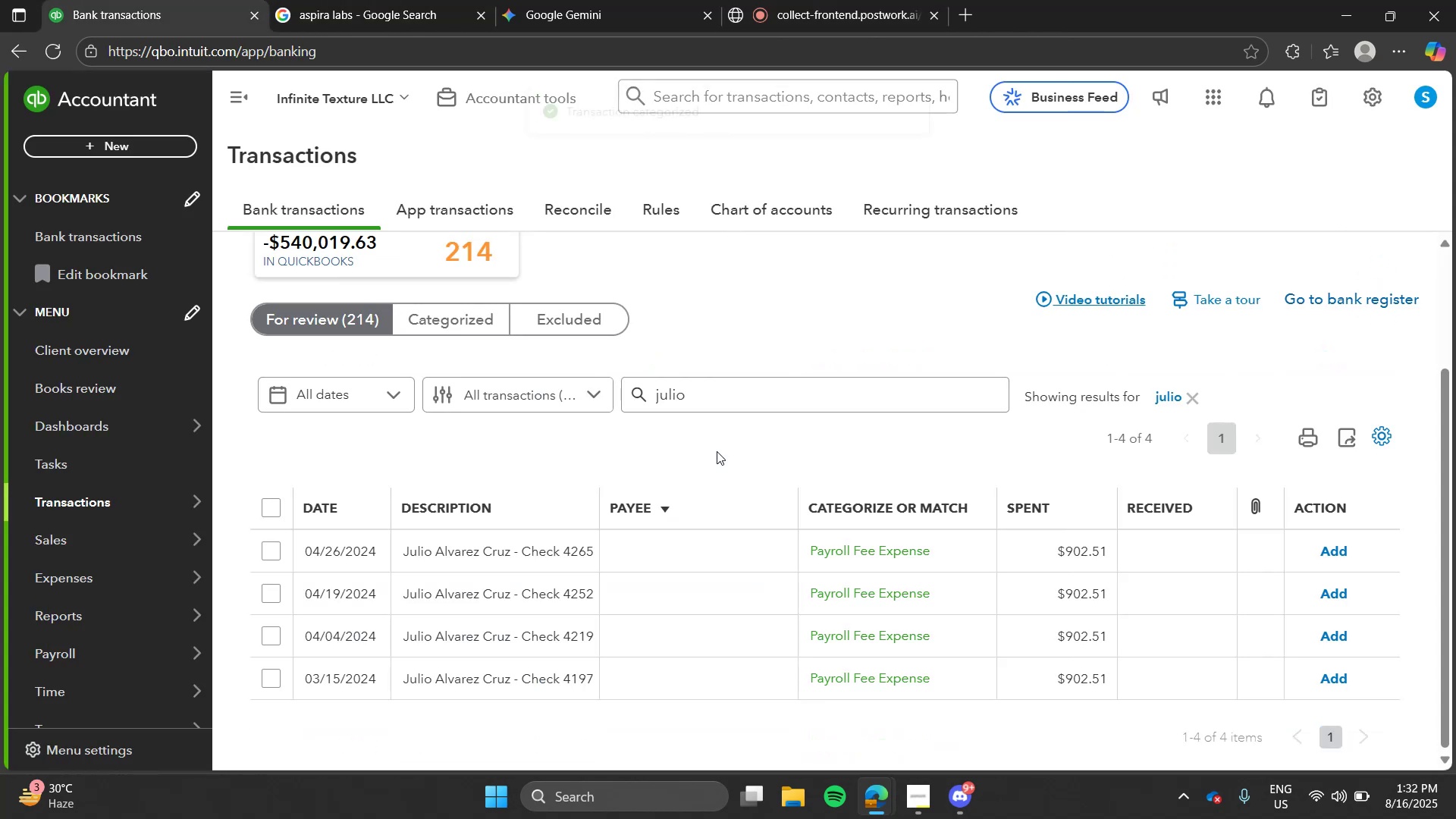 
left_click([703, 544])
 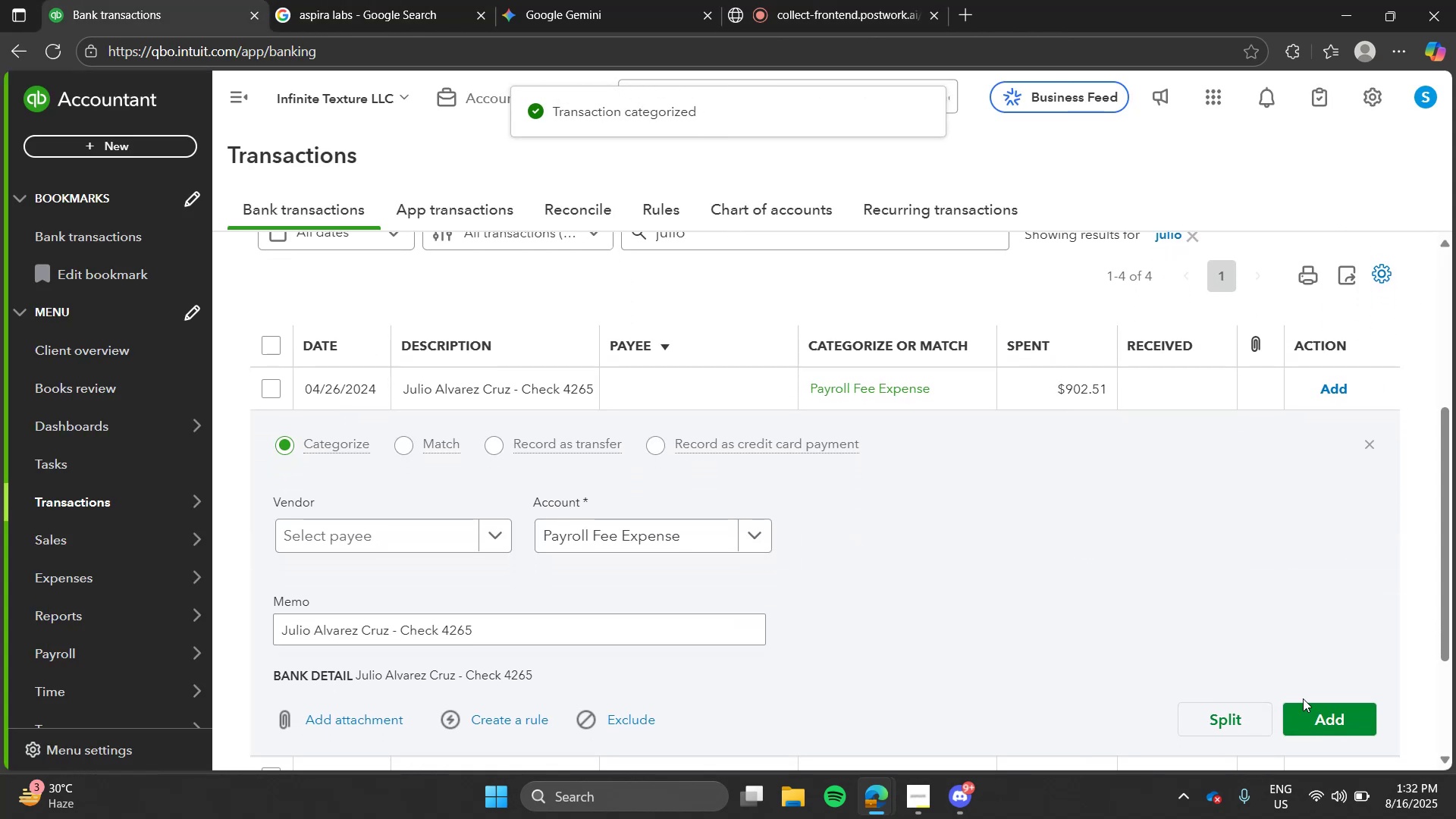 
left_click([1333, 727])
 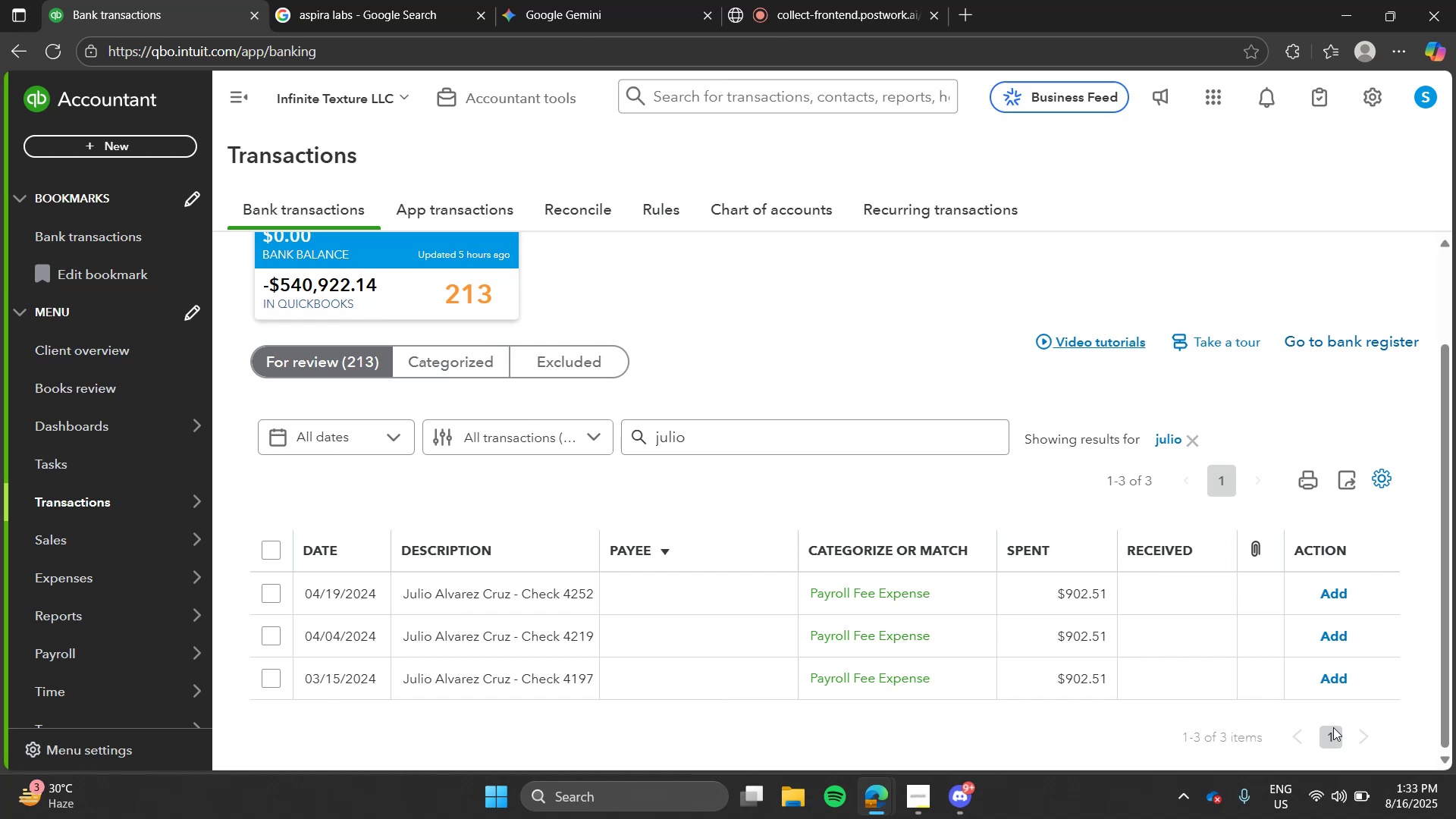 
wait(57.2)
 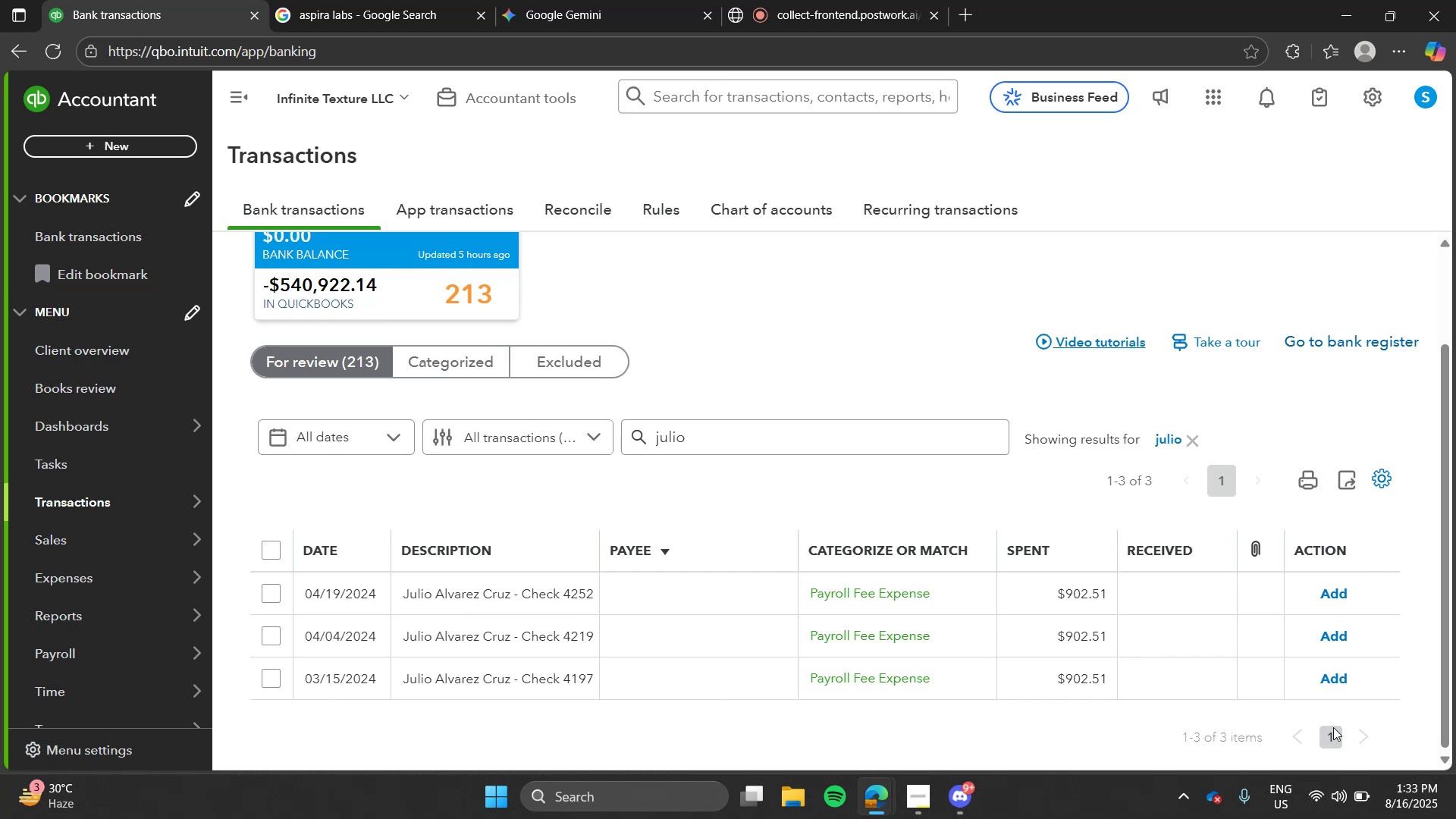 
left_click([1045, 607])
 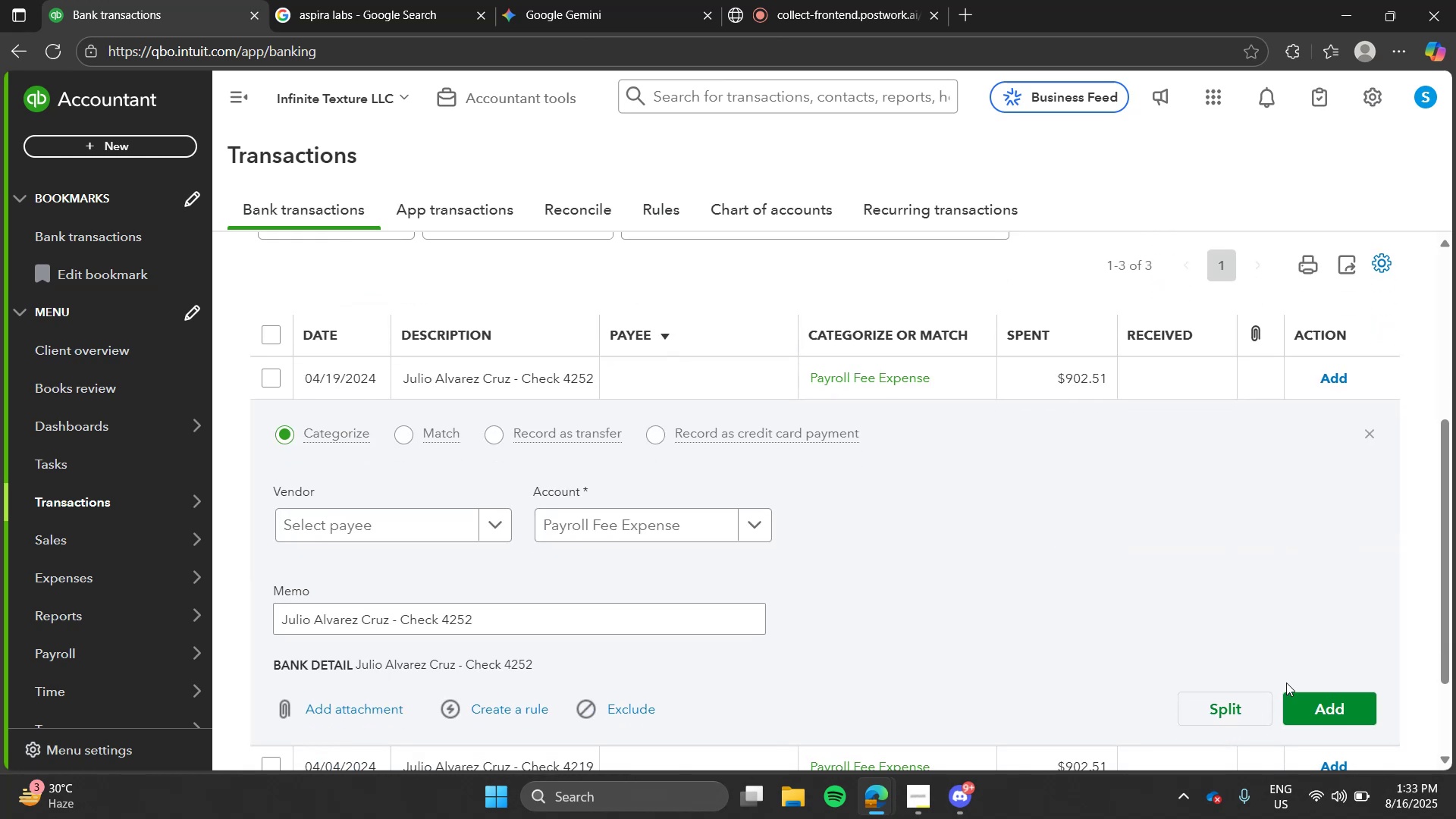 
left_click([1304, 696])
 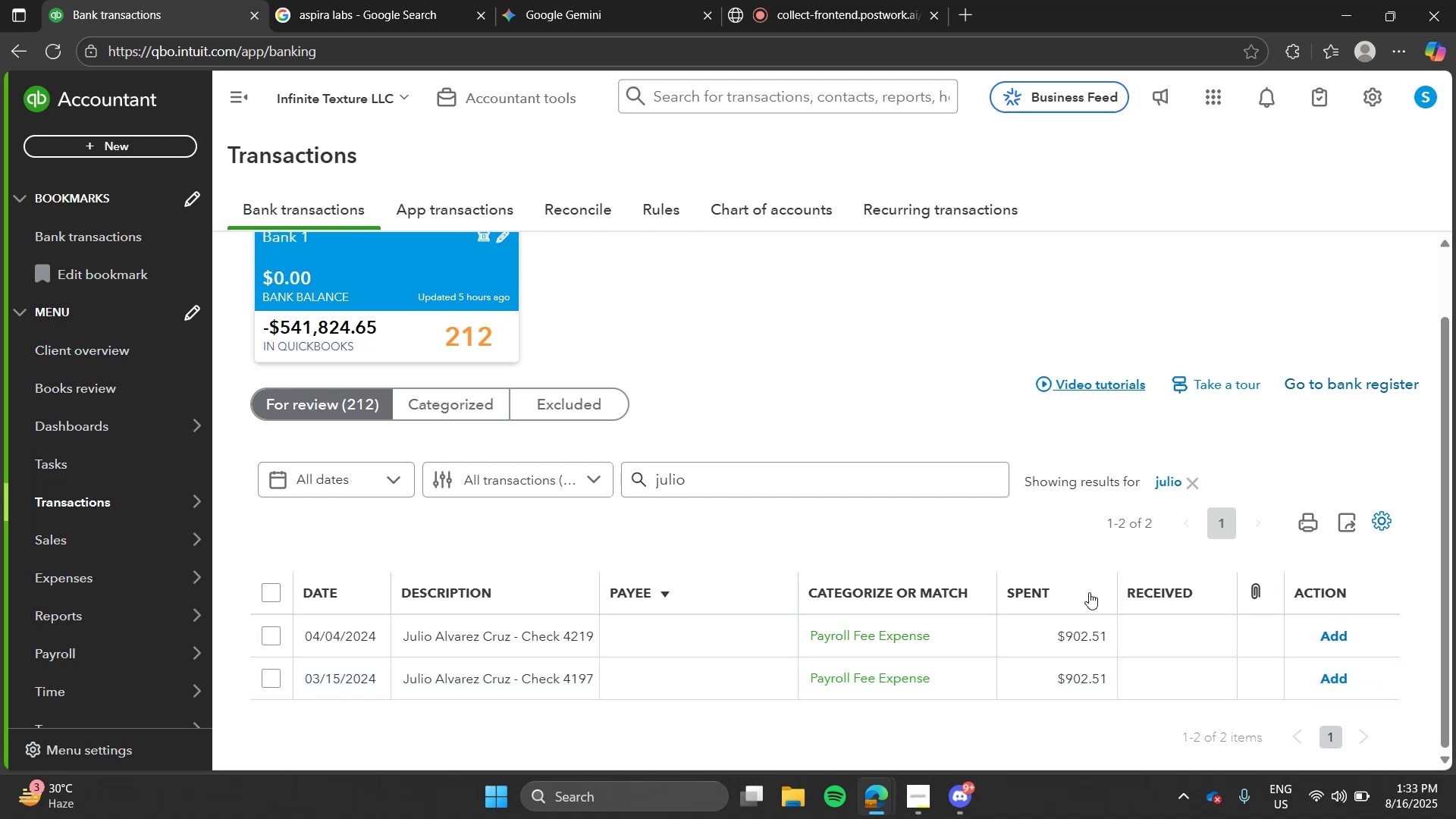 
wait(32.13)
 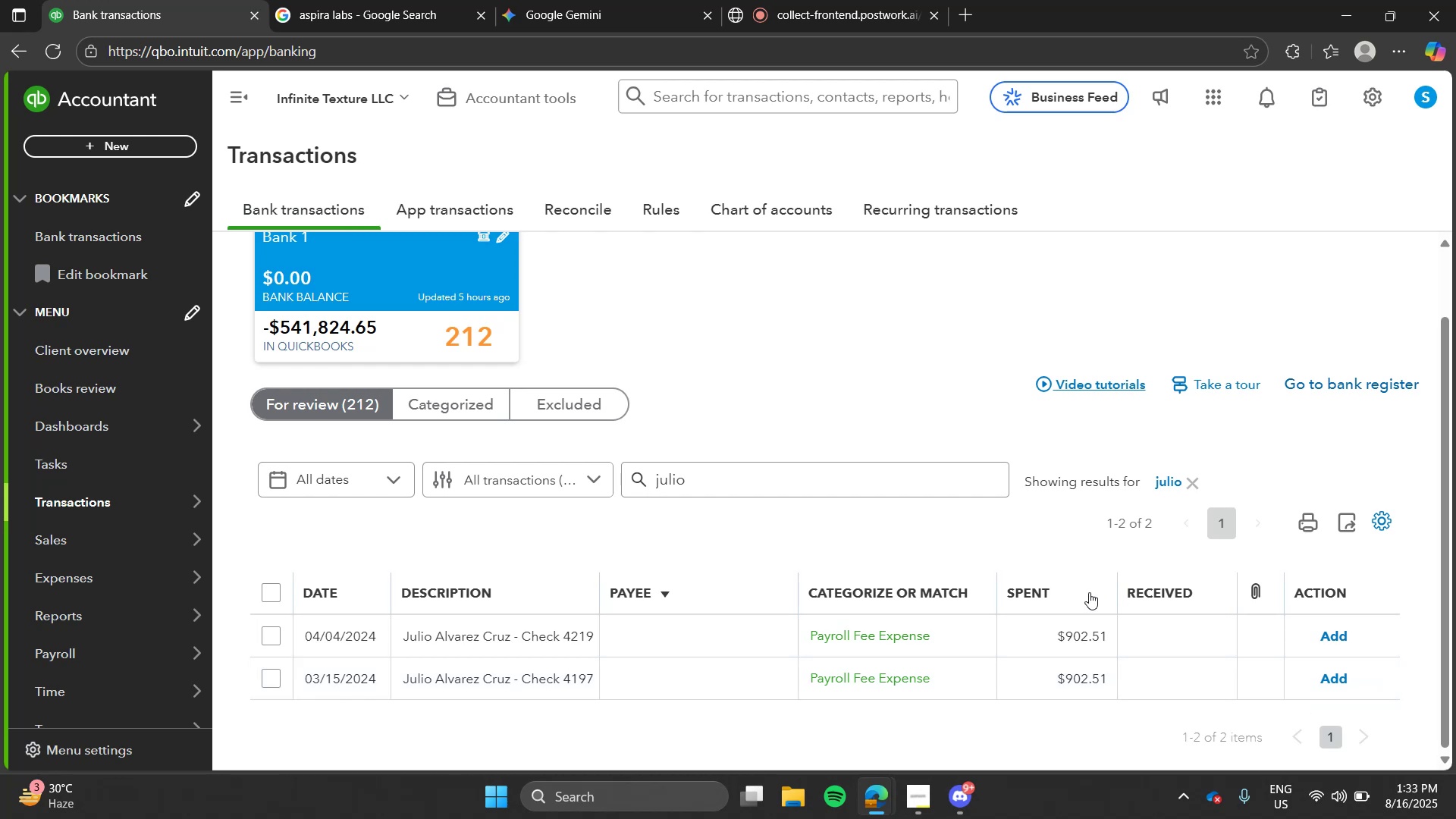 
left_click([749, 621])
 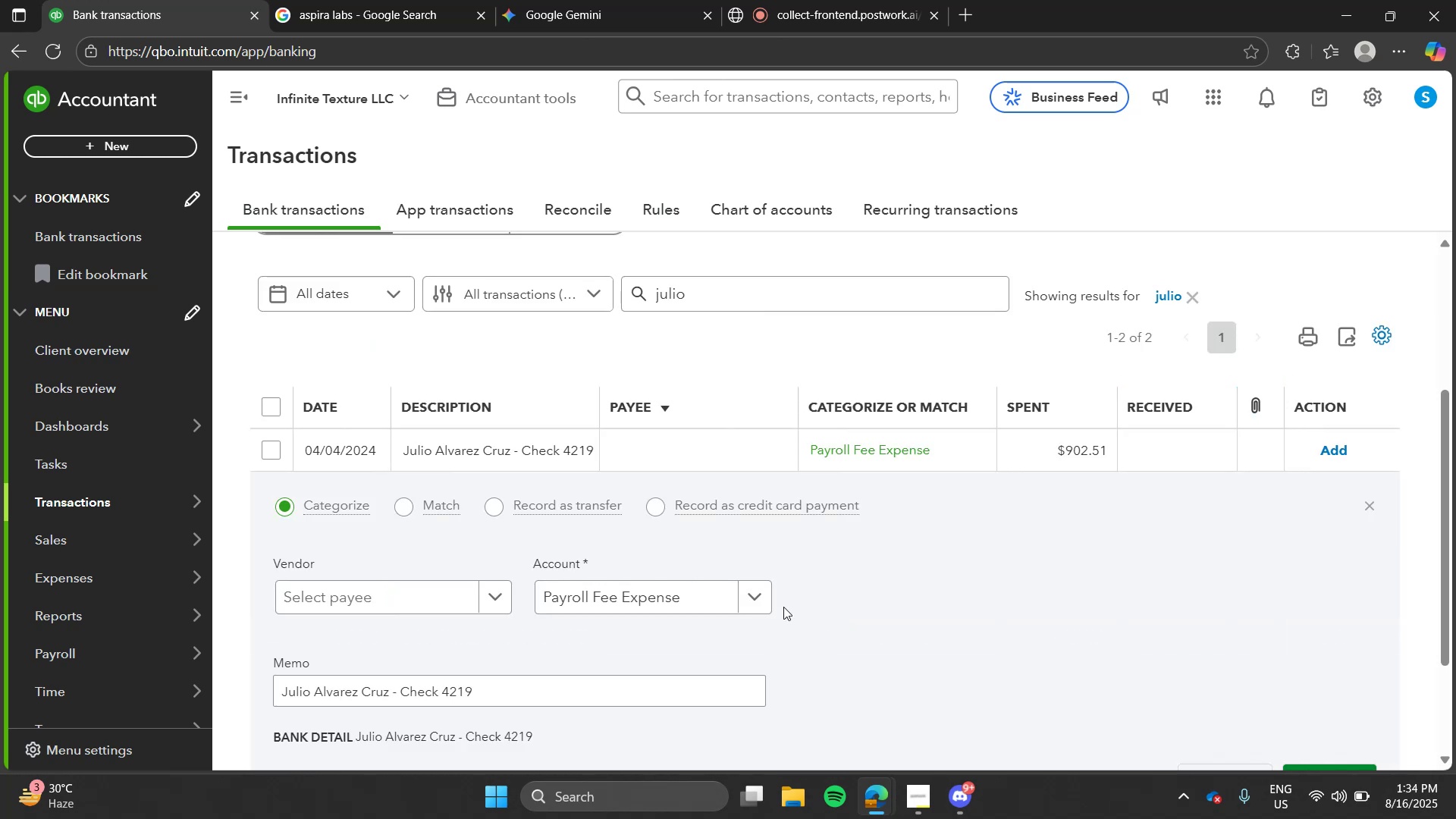 
wait(5.7)
 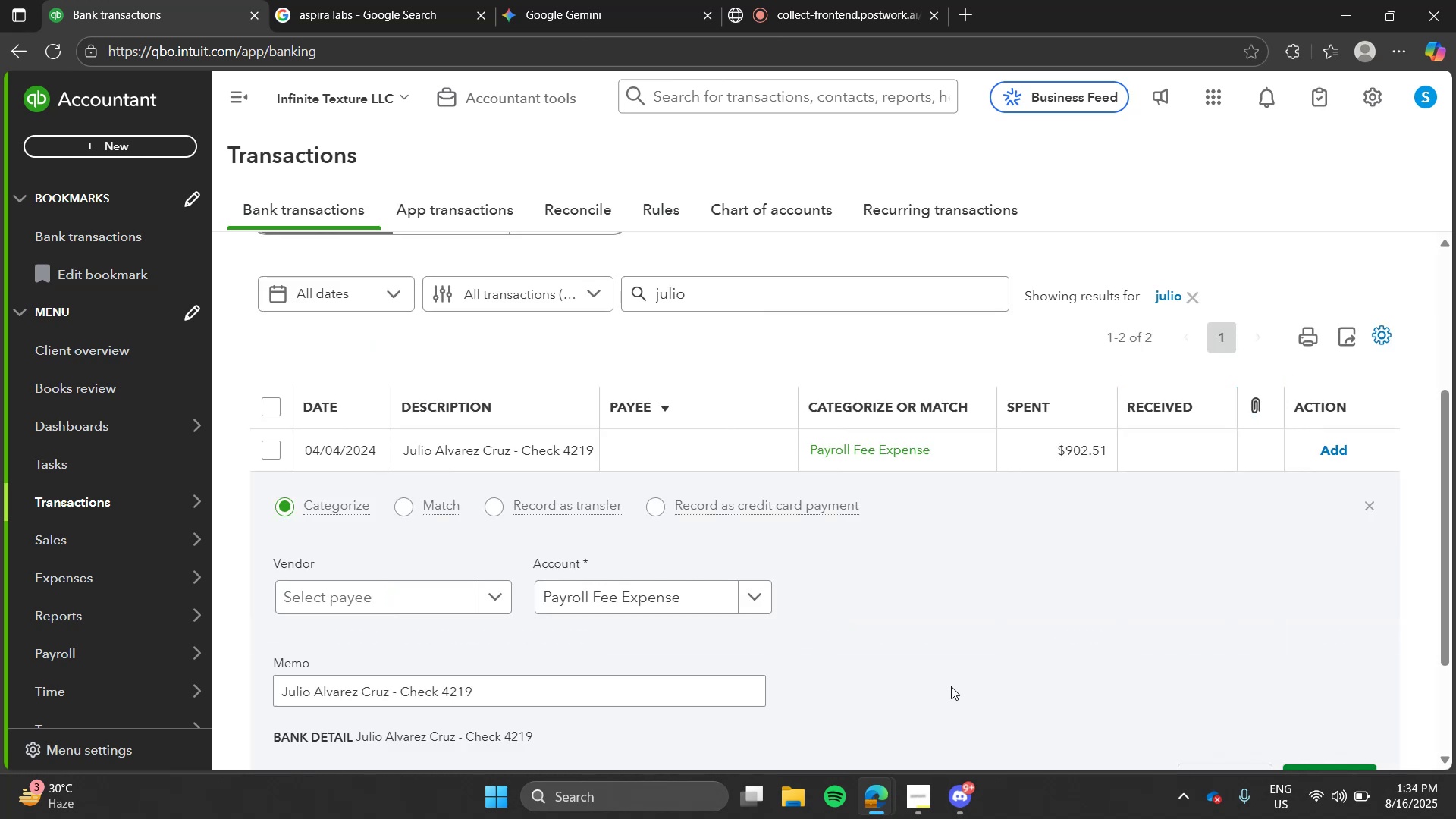 
left_click([1357, 687])
 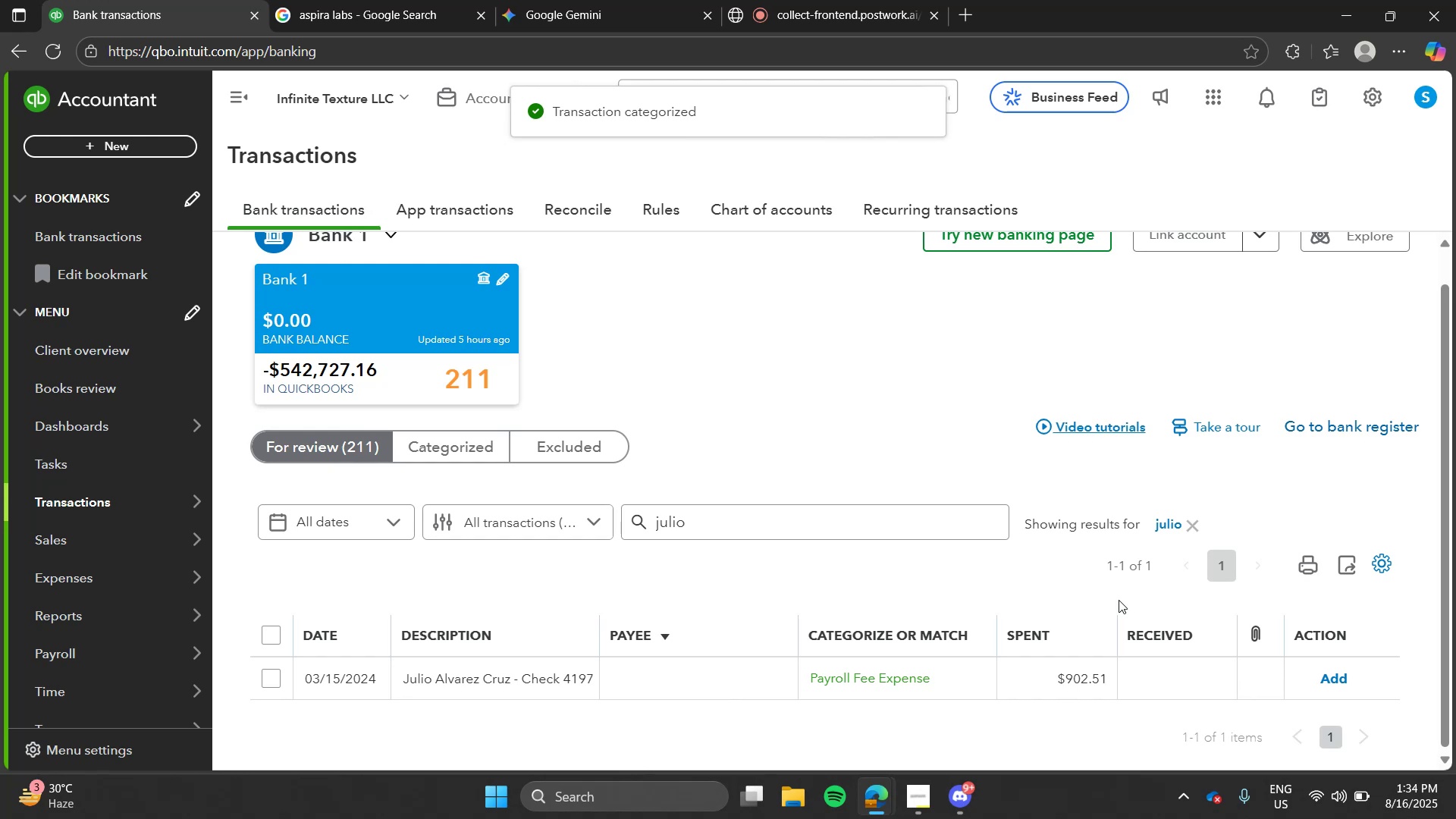 
wait(8.89)
 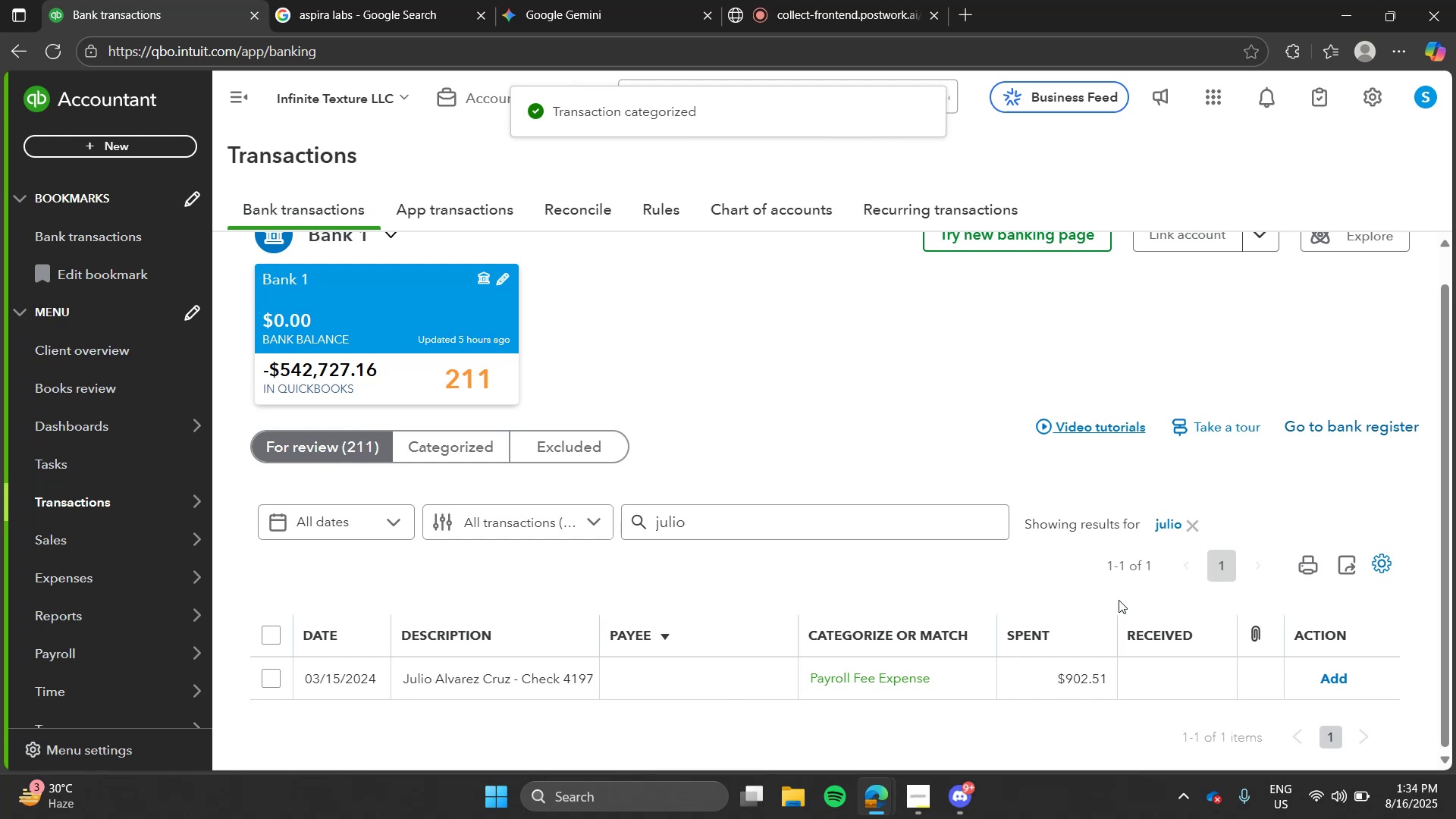 
left_click([769, 661])
 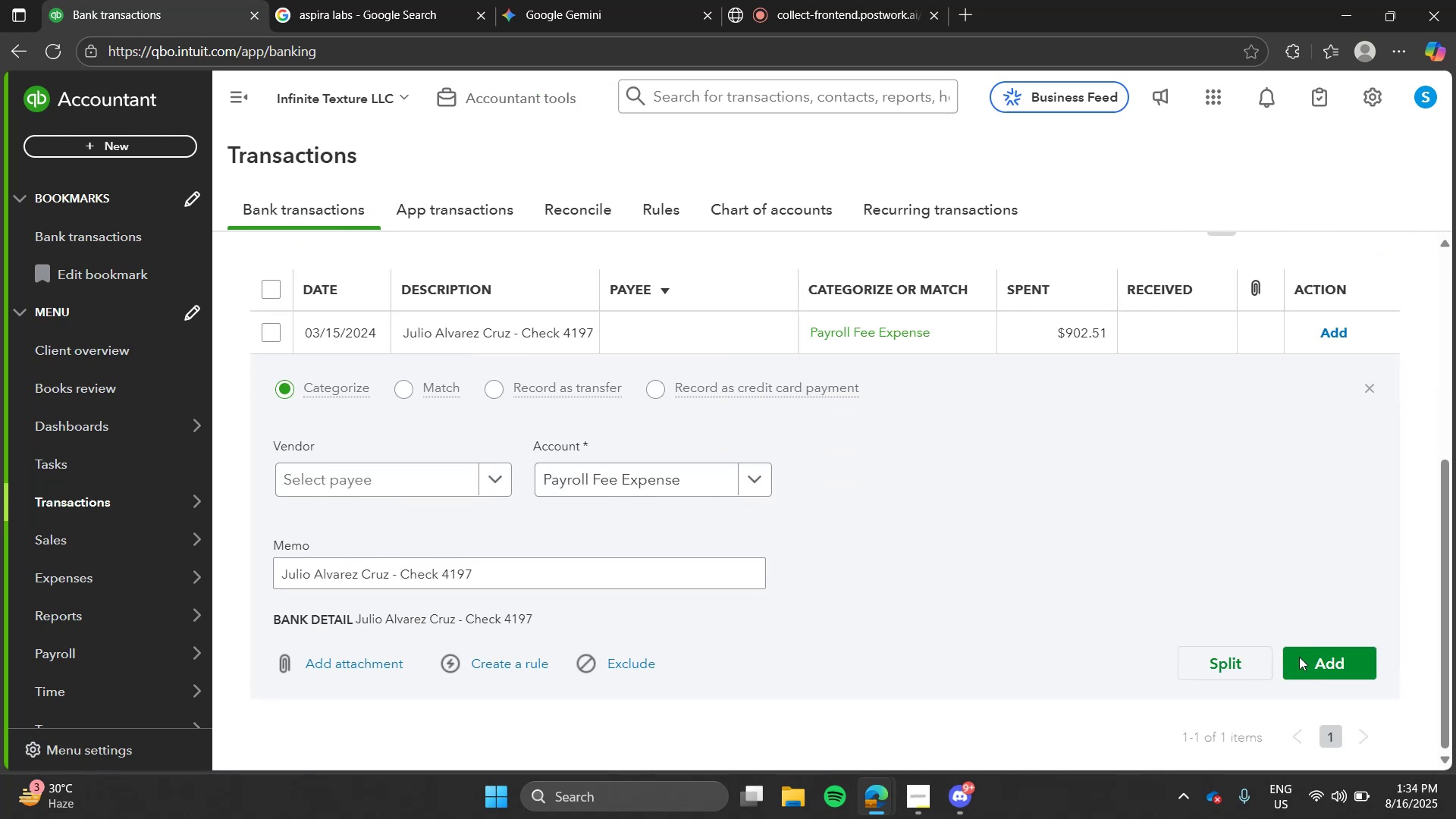 
left_click([1329, 657])
 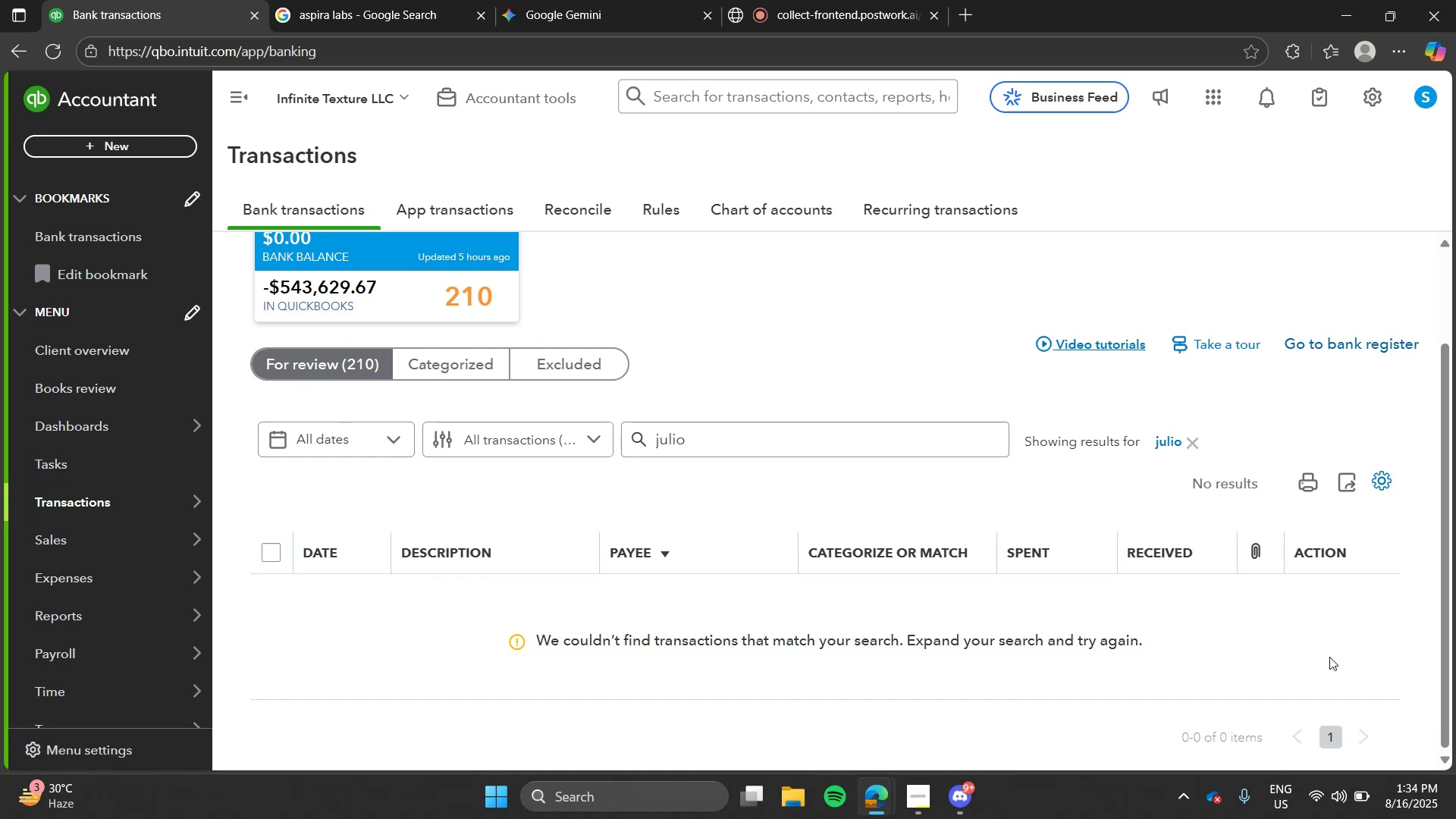 
wait(21.61)
 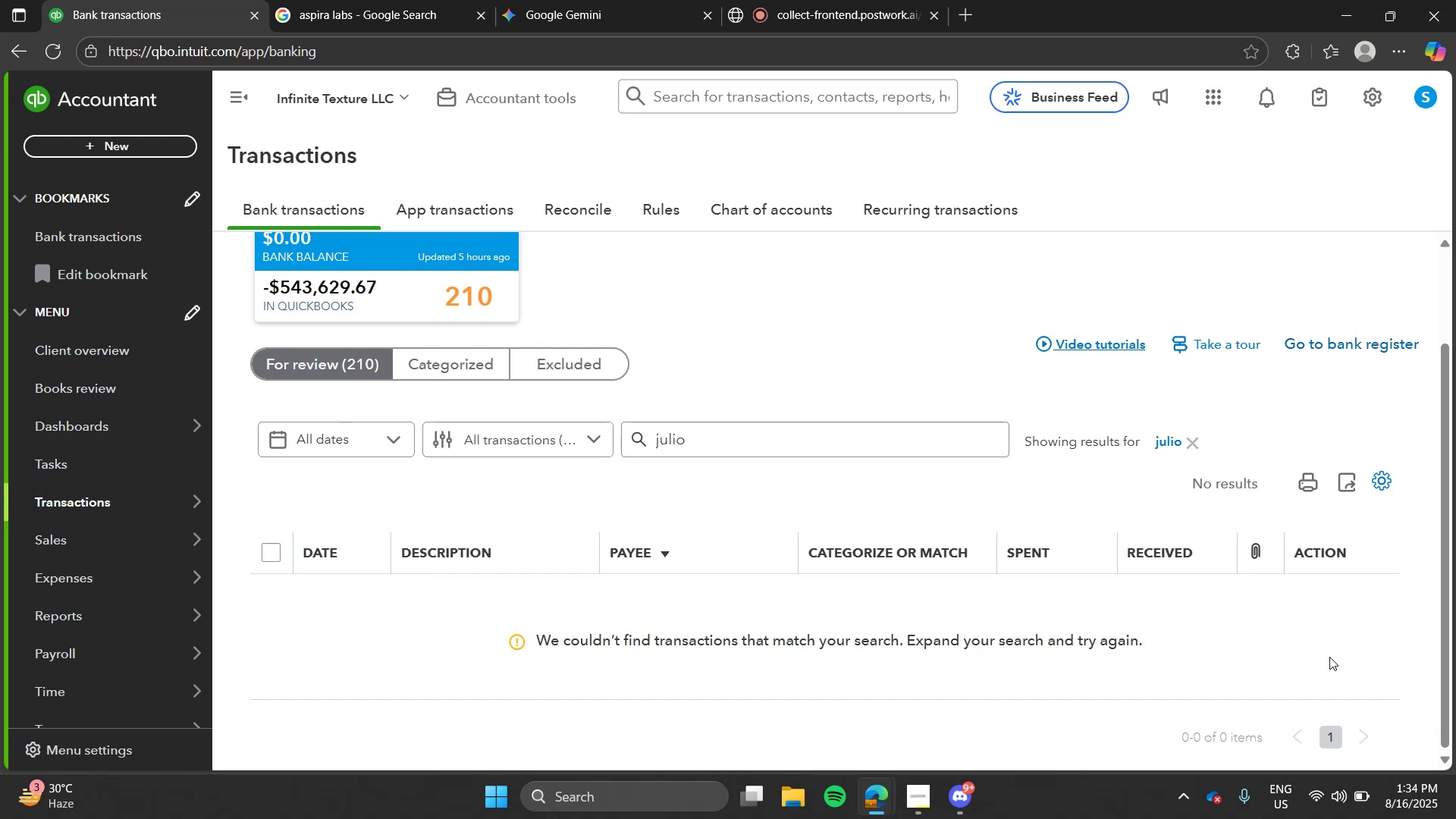 
left_click([1188, 438])
 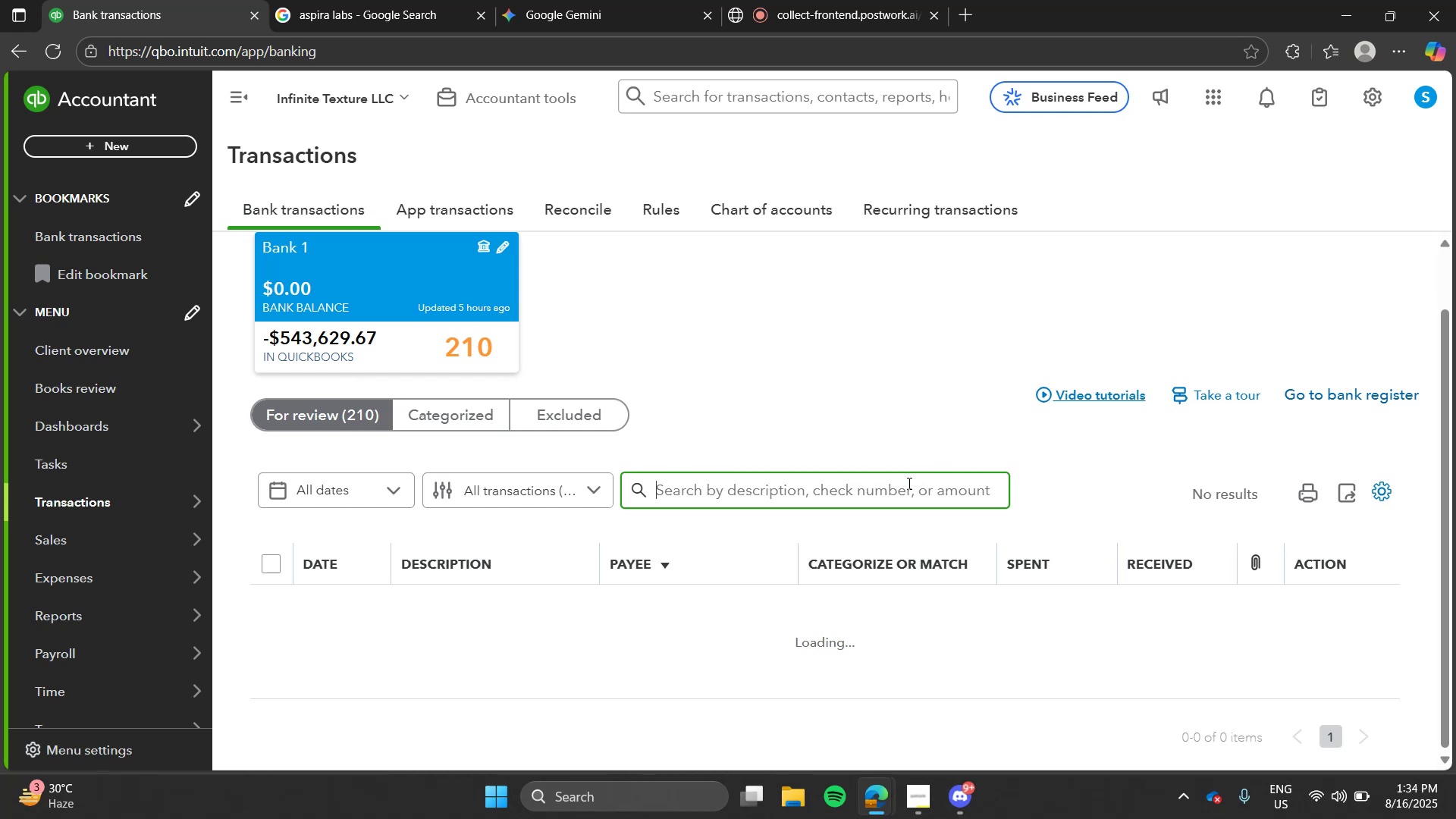 
type(check)
 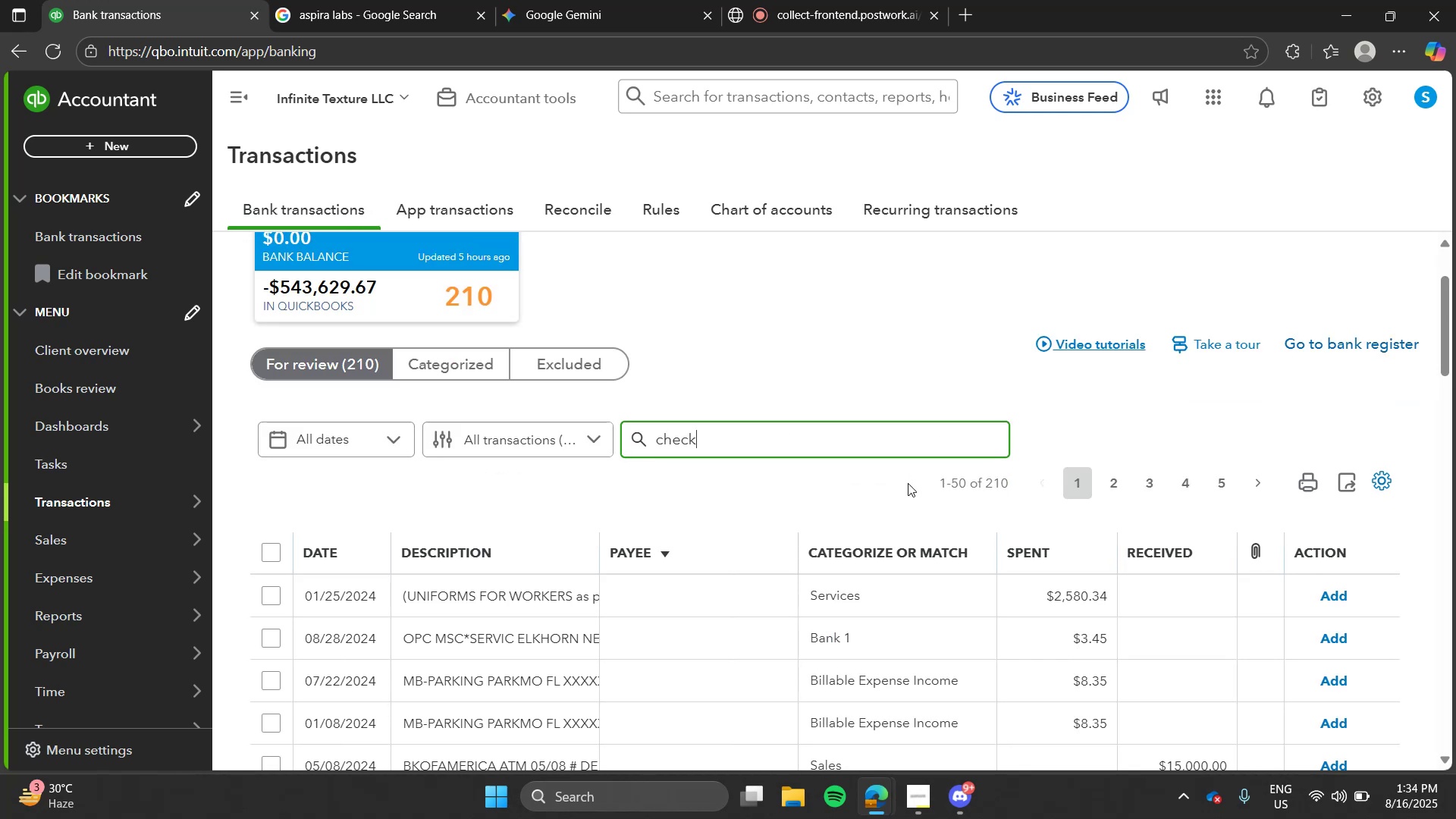 
key(Enter)
 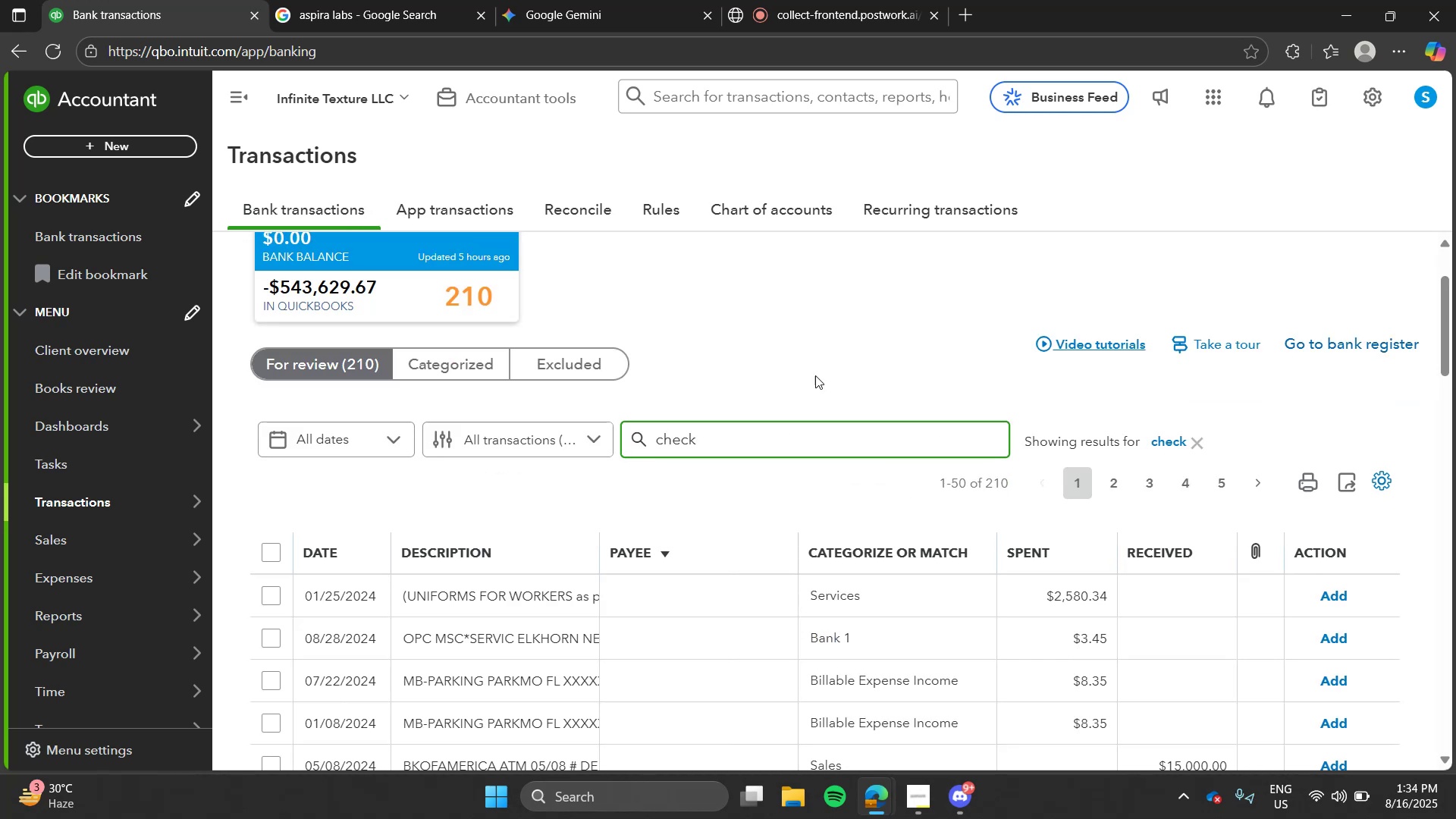 
left_click([808, 356])
 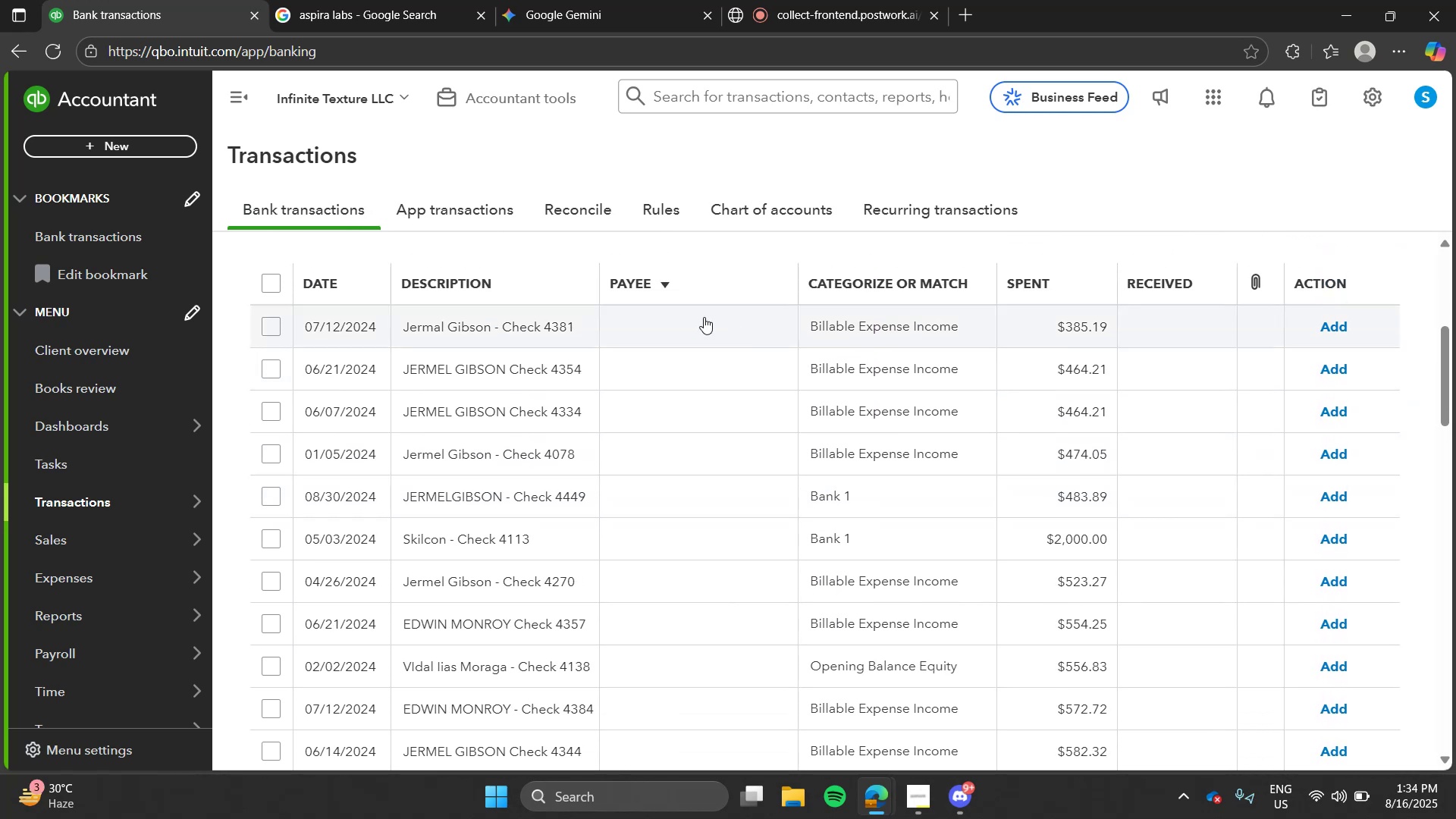 
left_click([702, 315])
 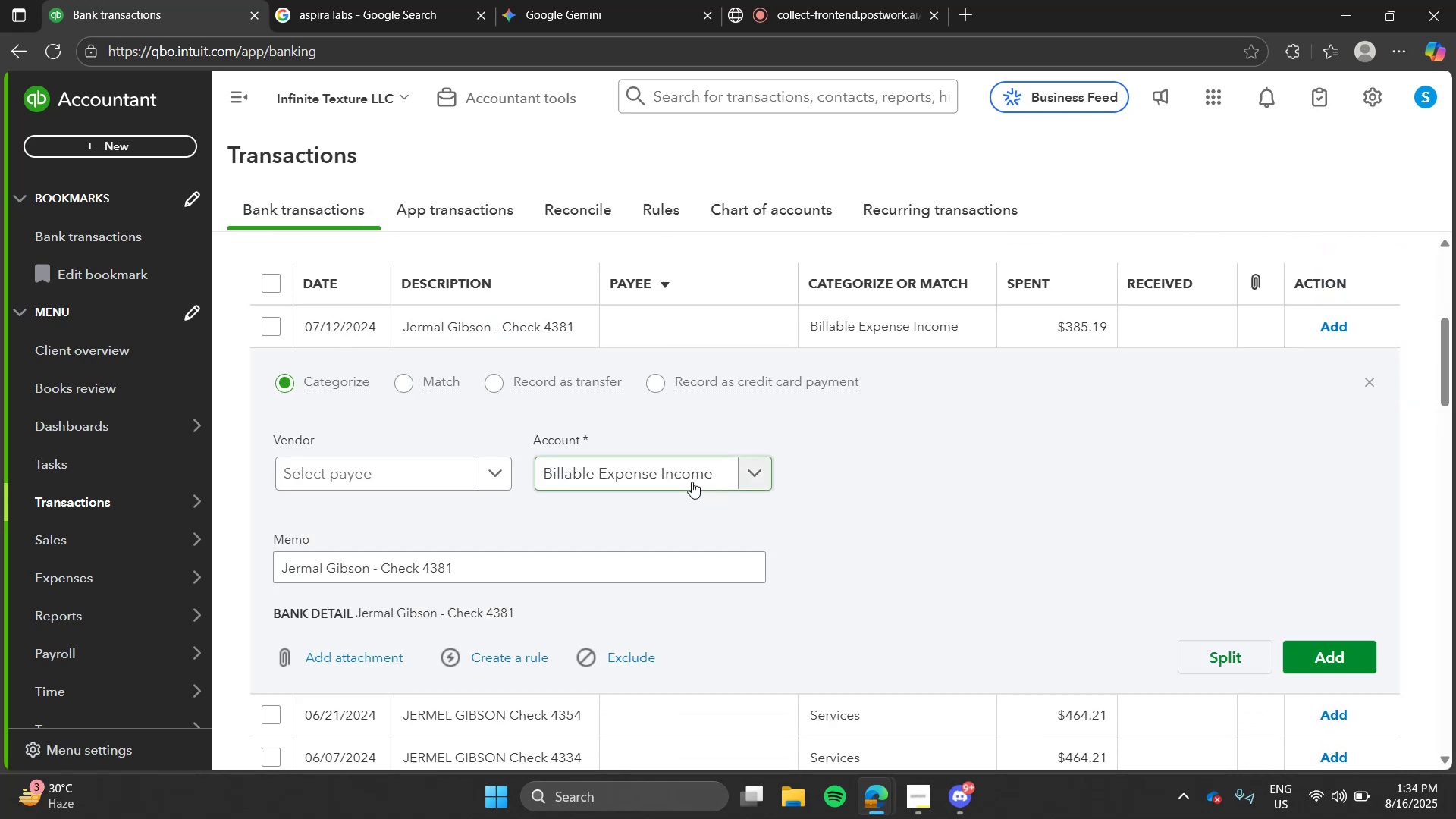 
left_click([692, 482])
 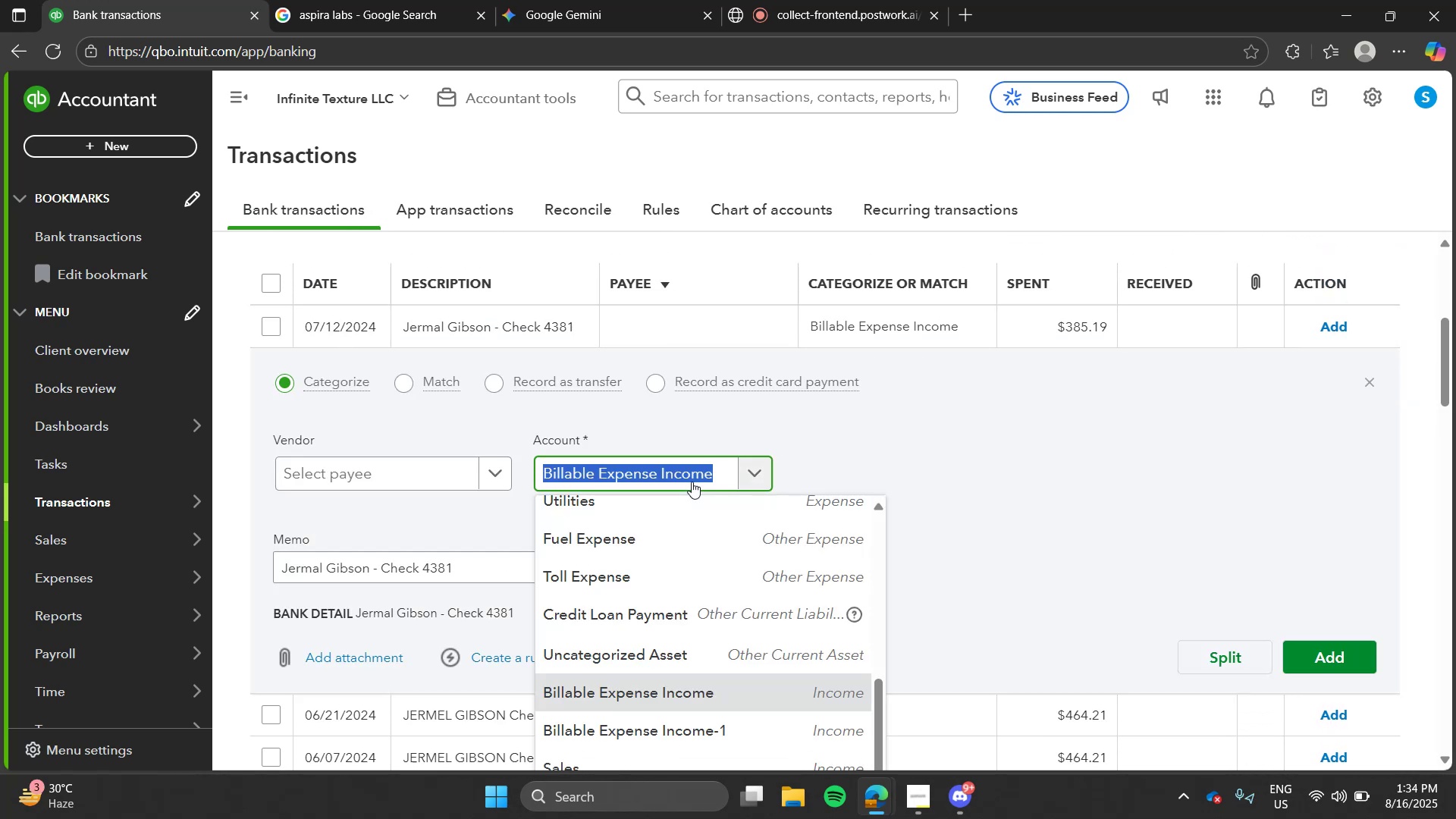 
type(pay)
 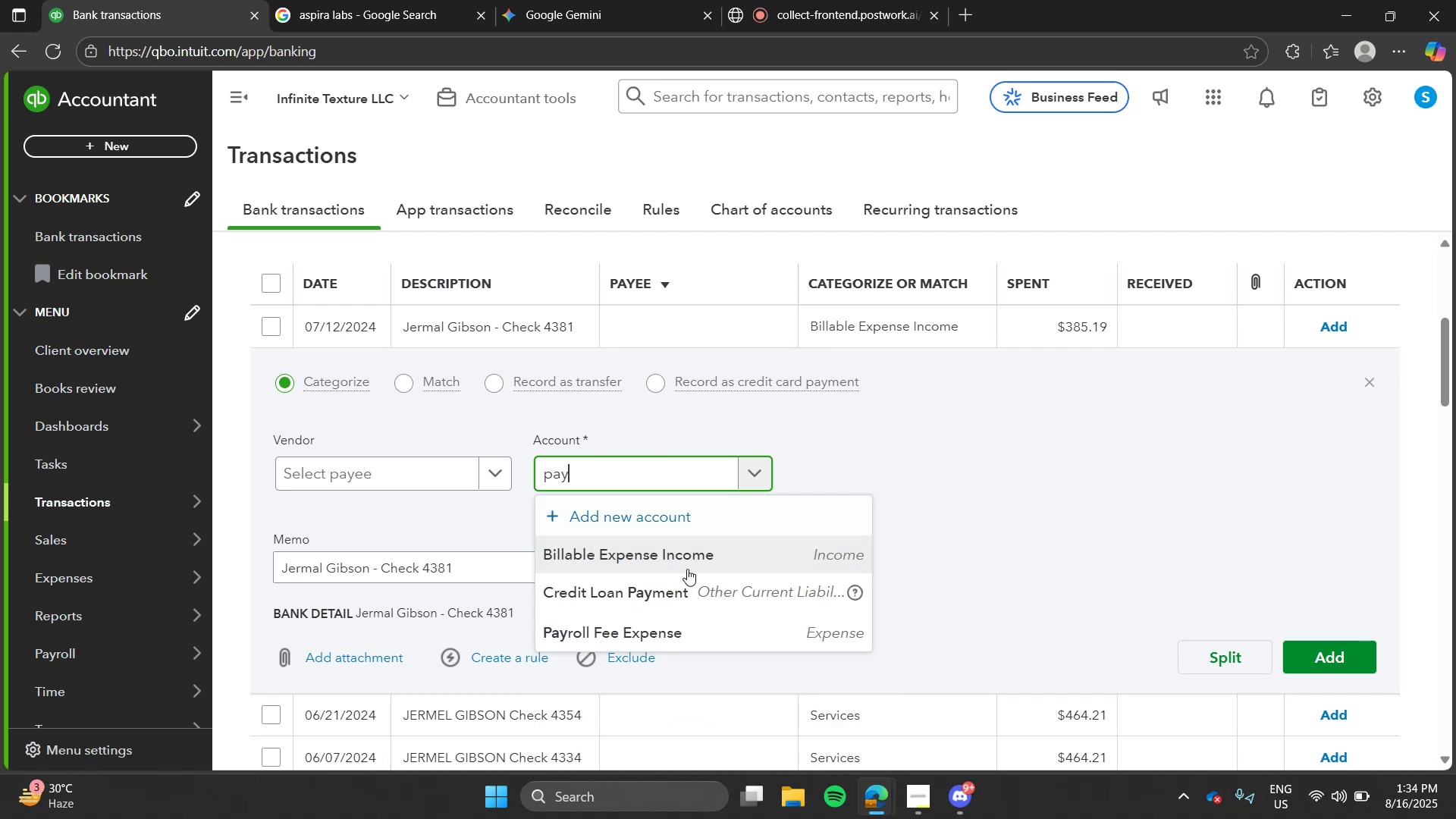 
left_click([688, 635])
 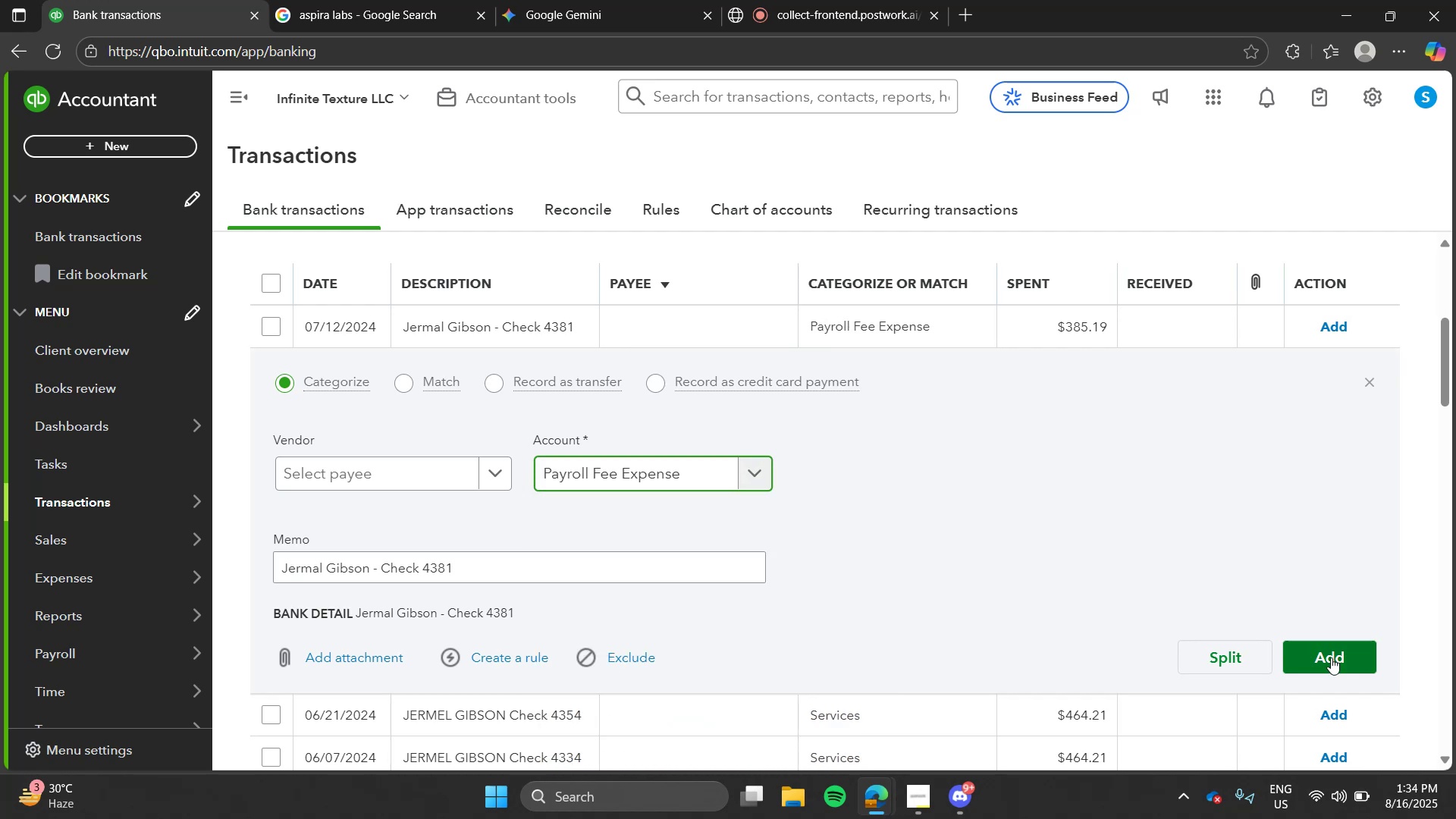 
left_click([1331, 657])
 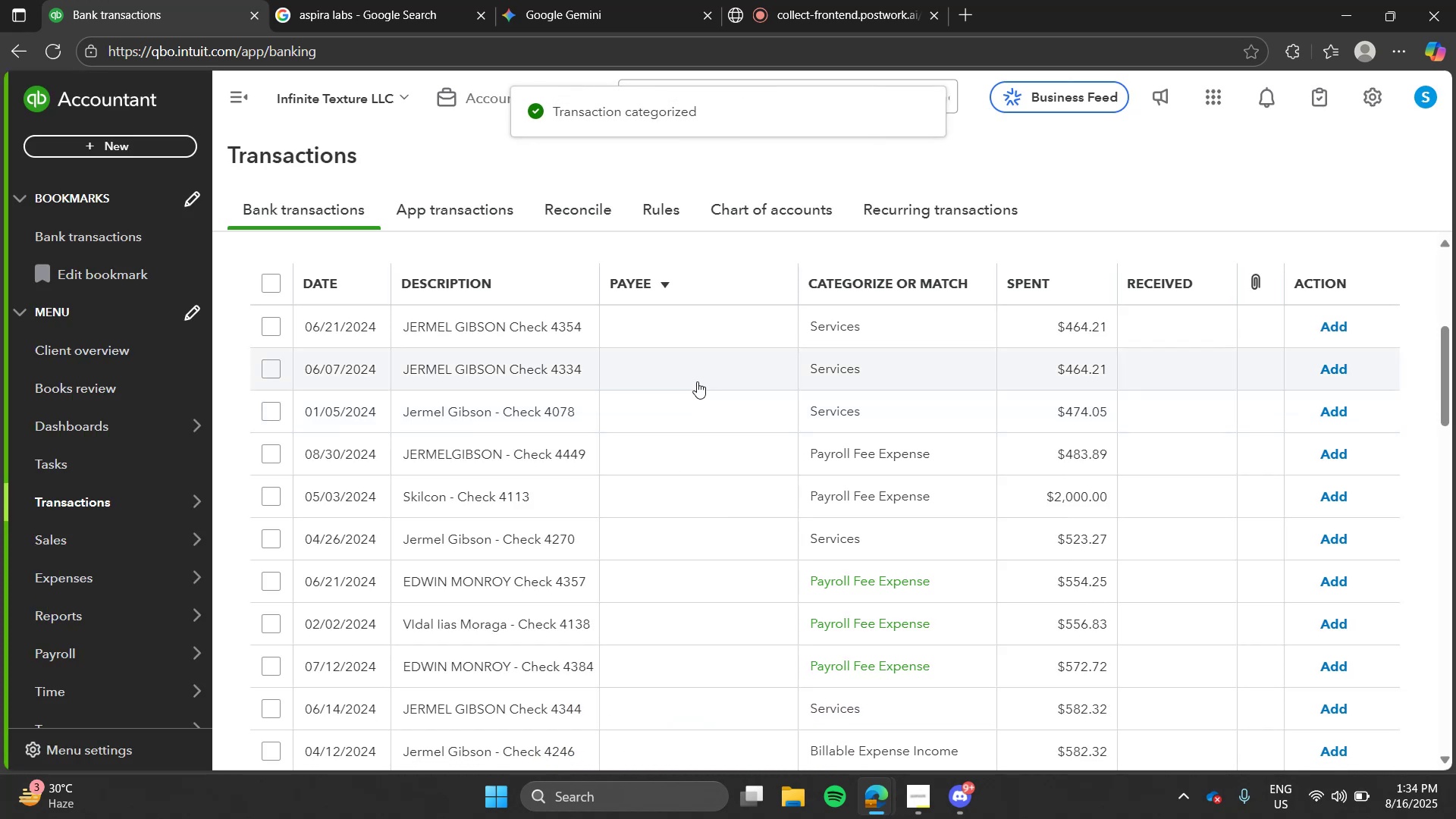 
left_click([635, 322])
 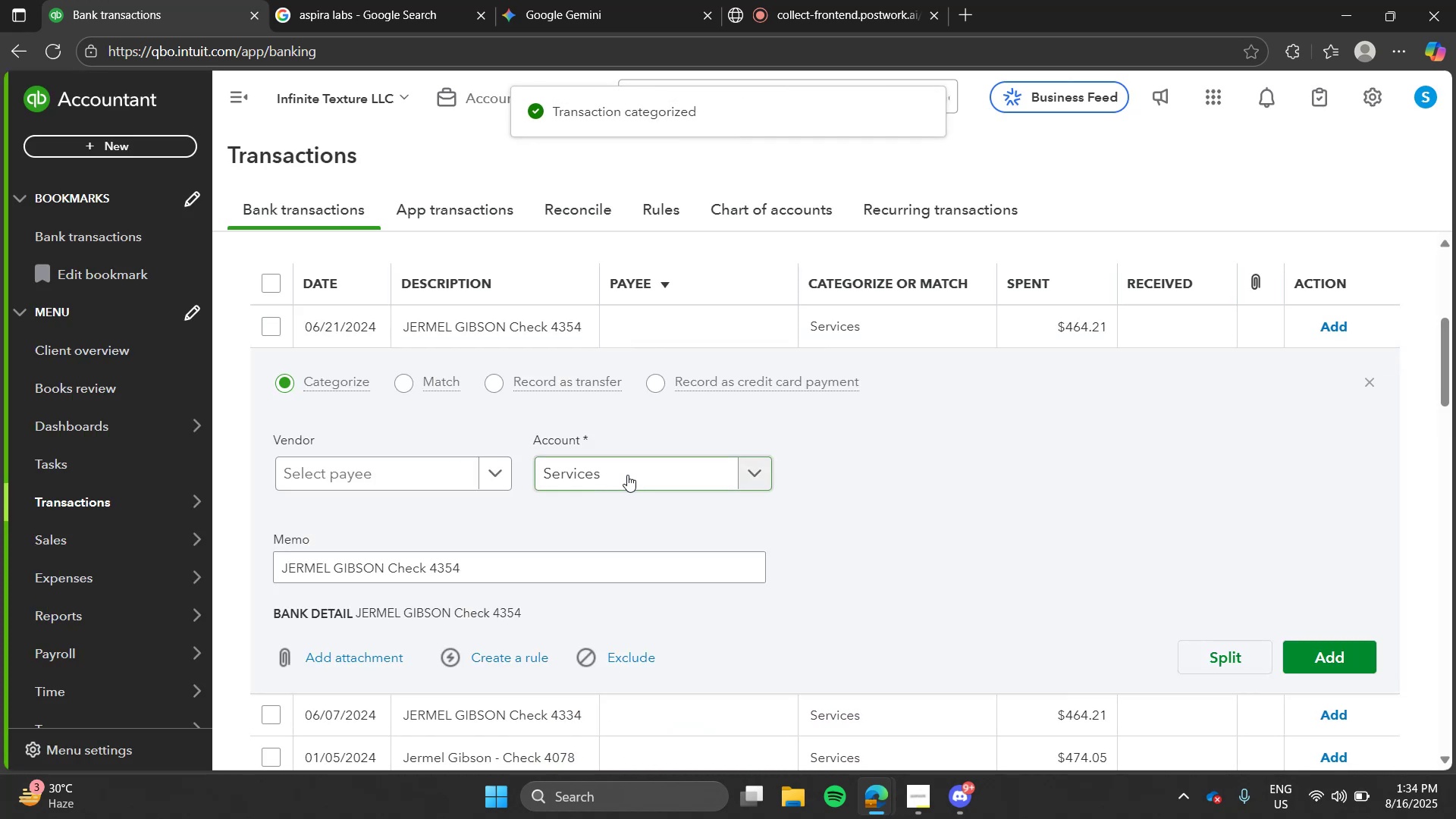 
left_click([627, 475])
 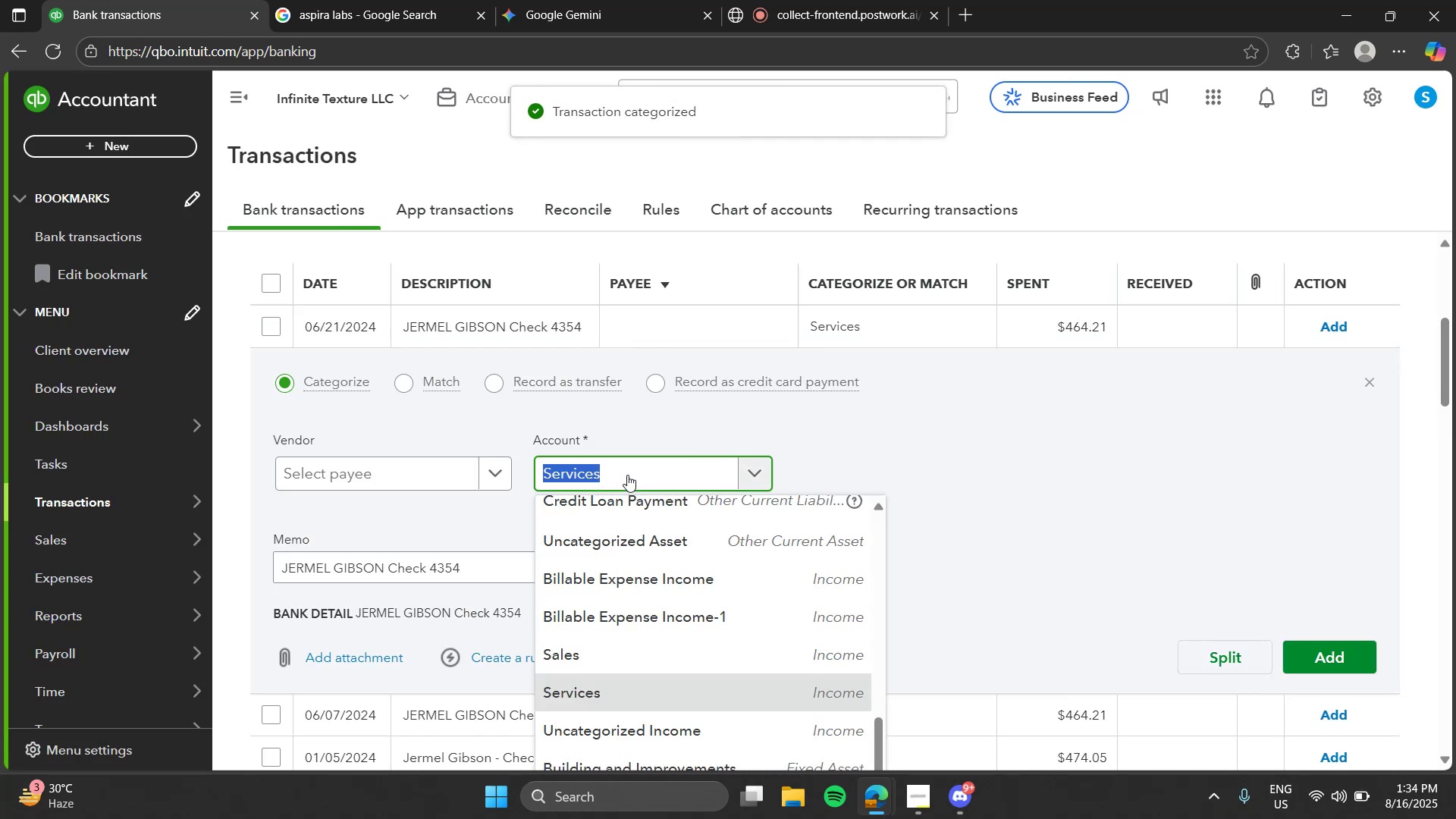 
type(pay)
 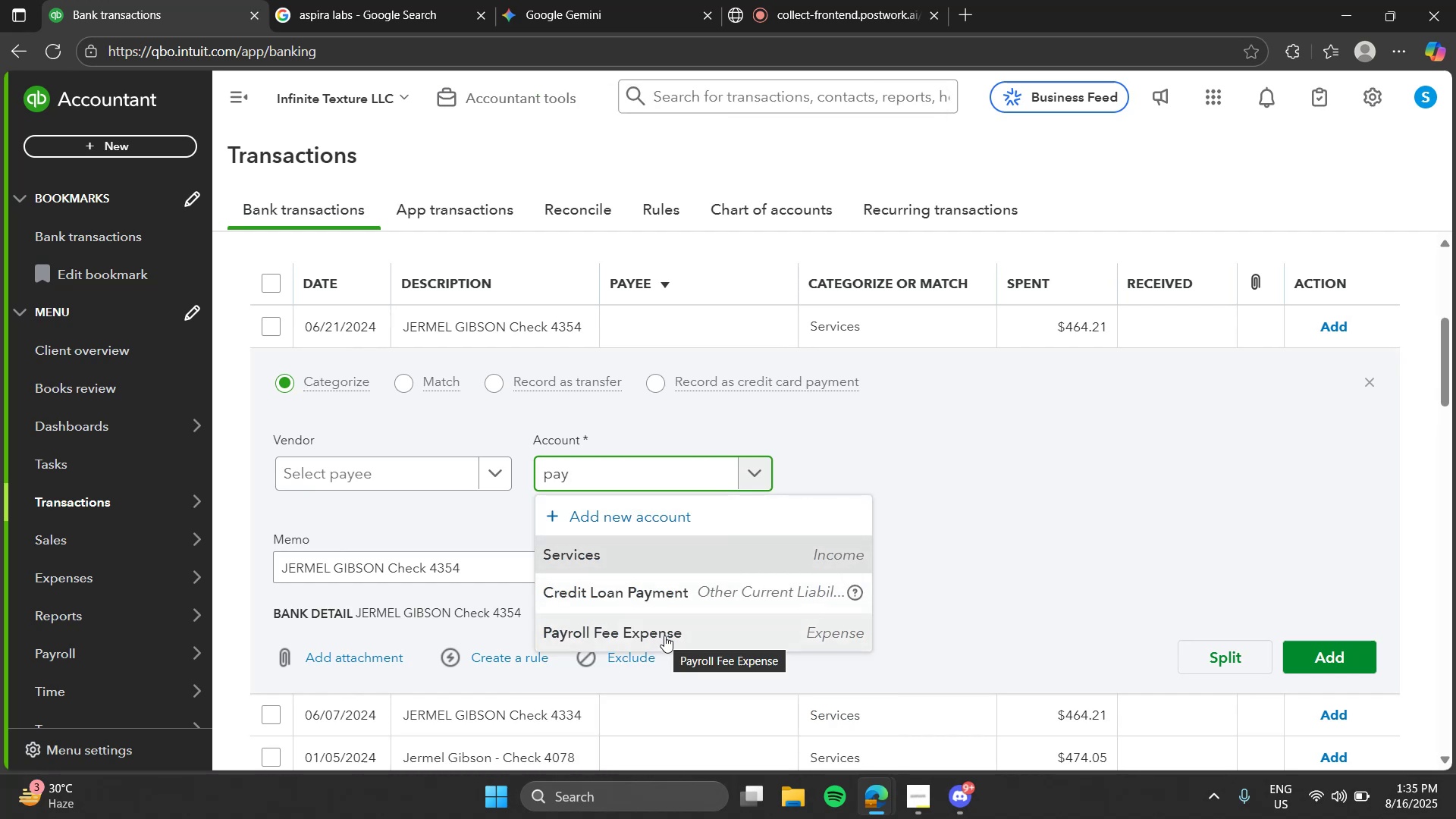 
left_click([664, 635])
 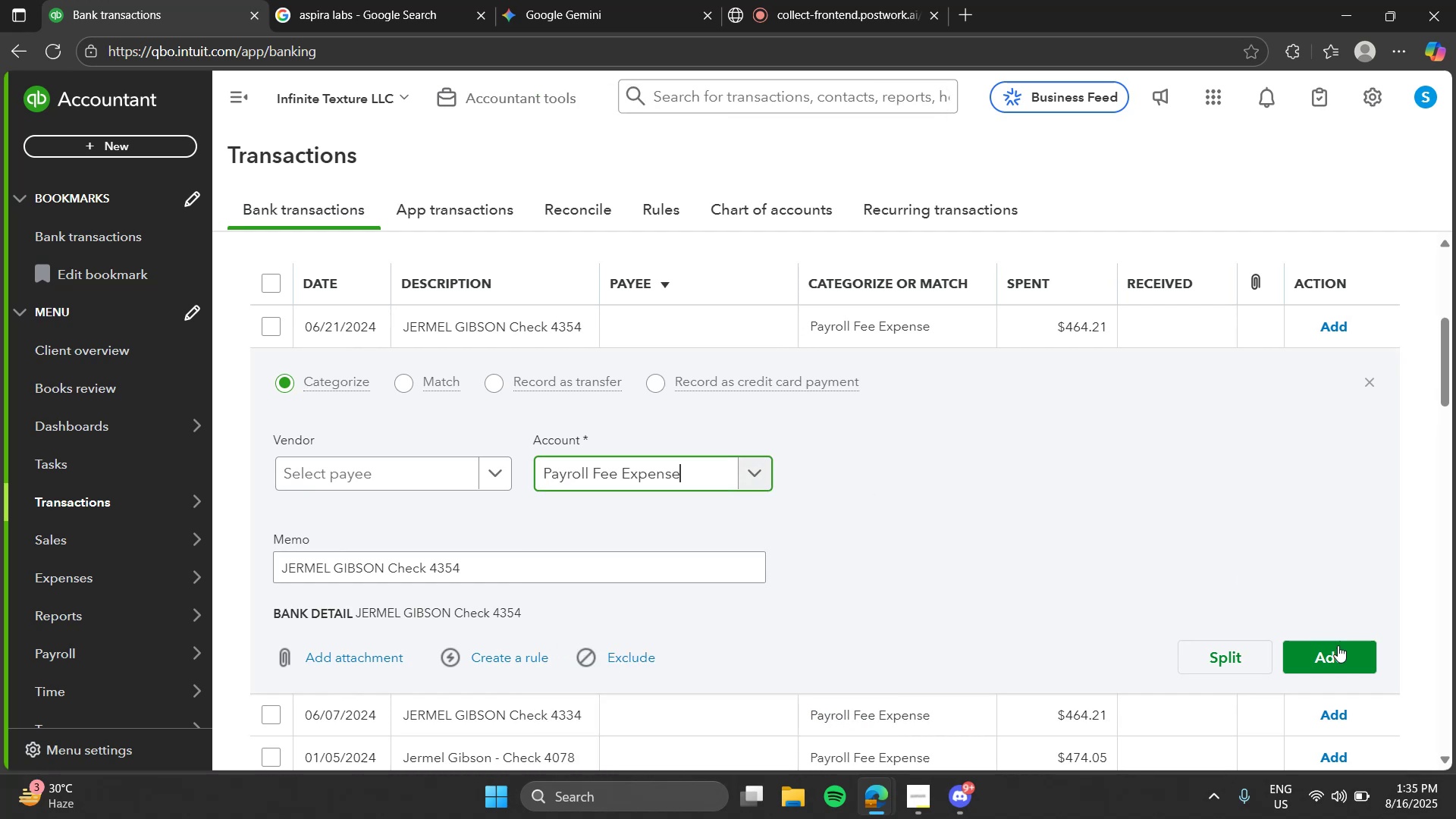 
left_click([1338, 649])
 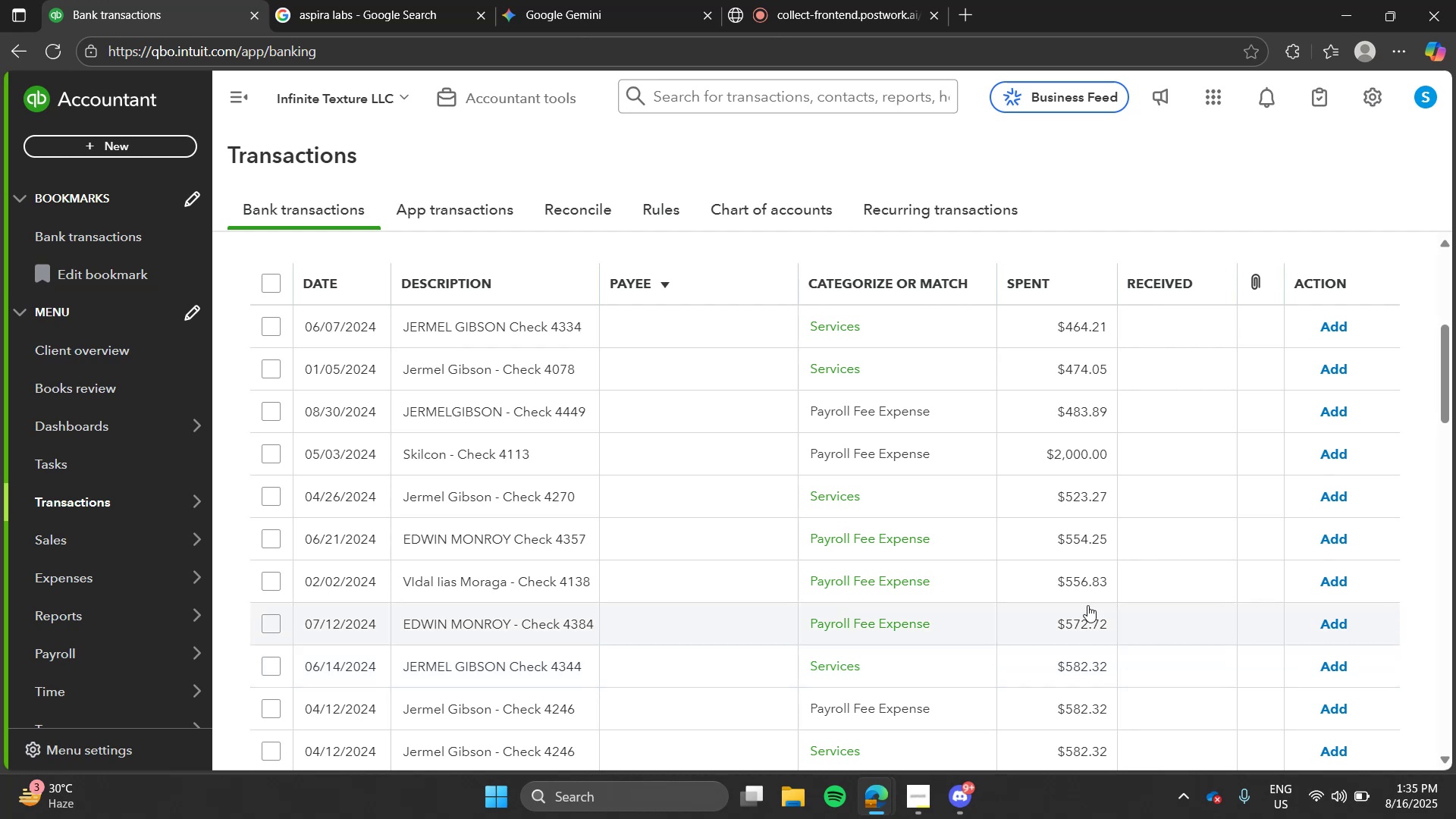 
wait(57.76)
 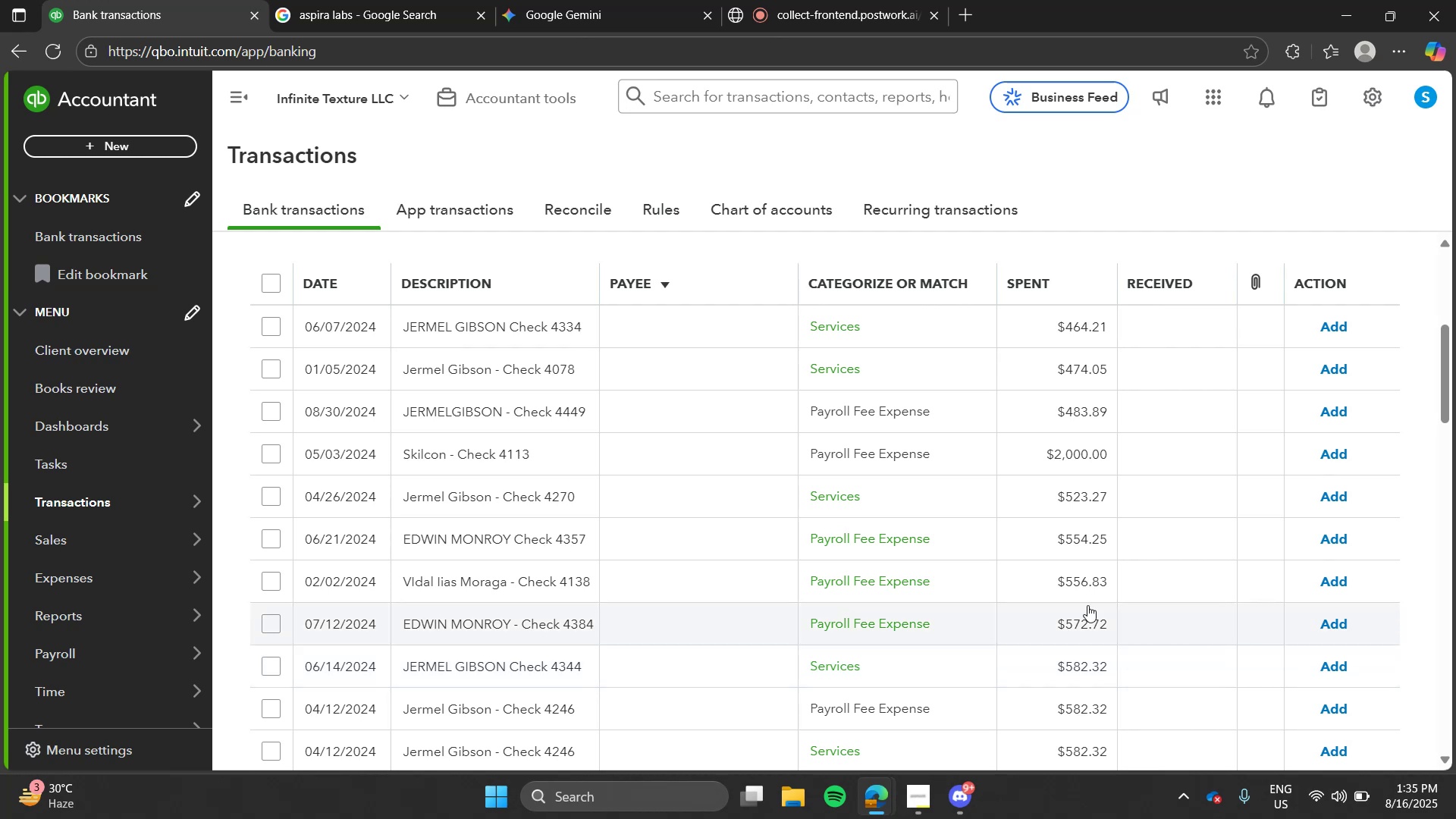 
left_click([540, 367])
 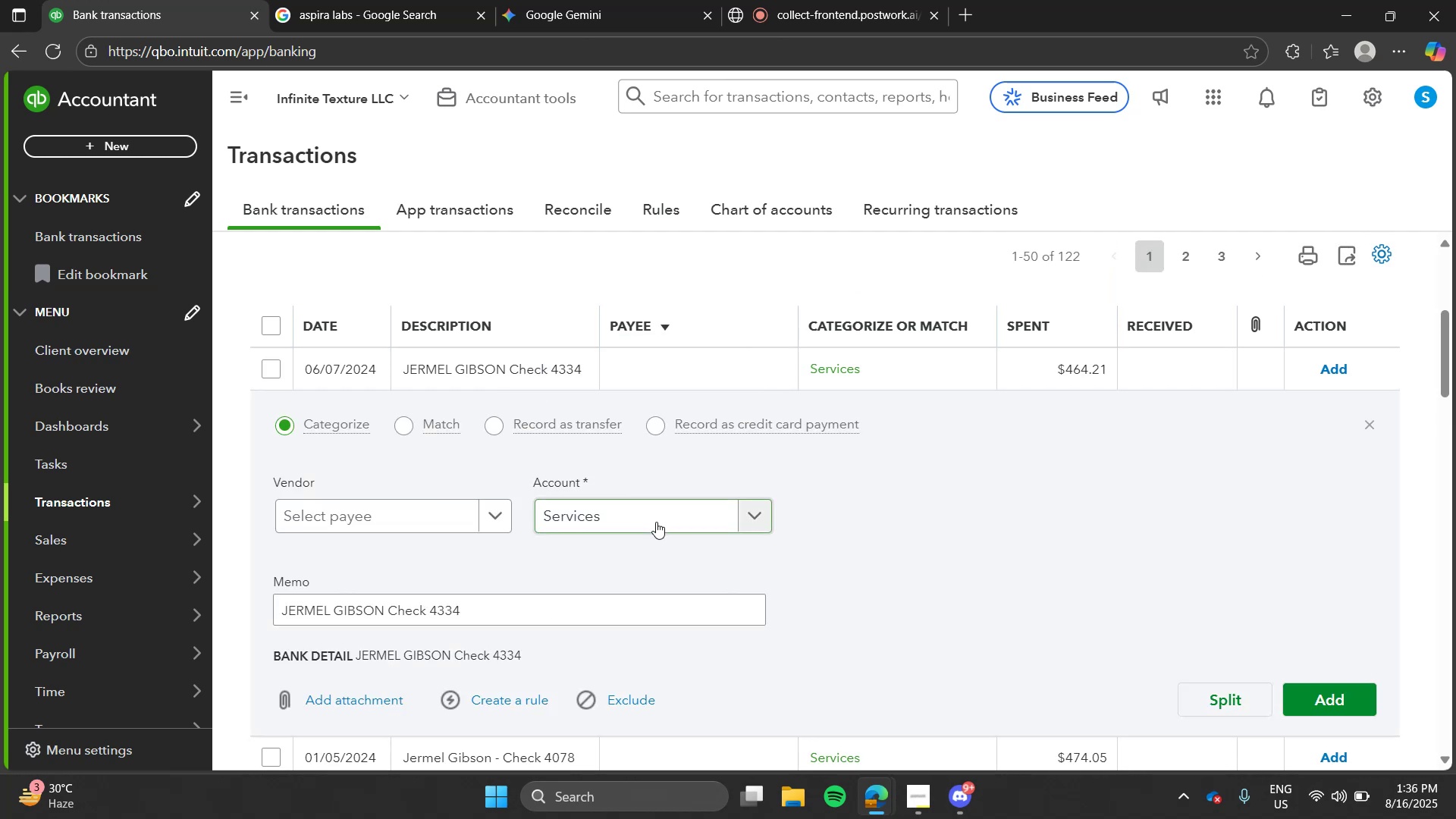 
left_click([656, 522])
 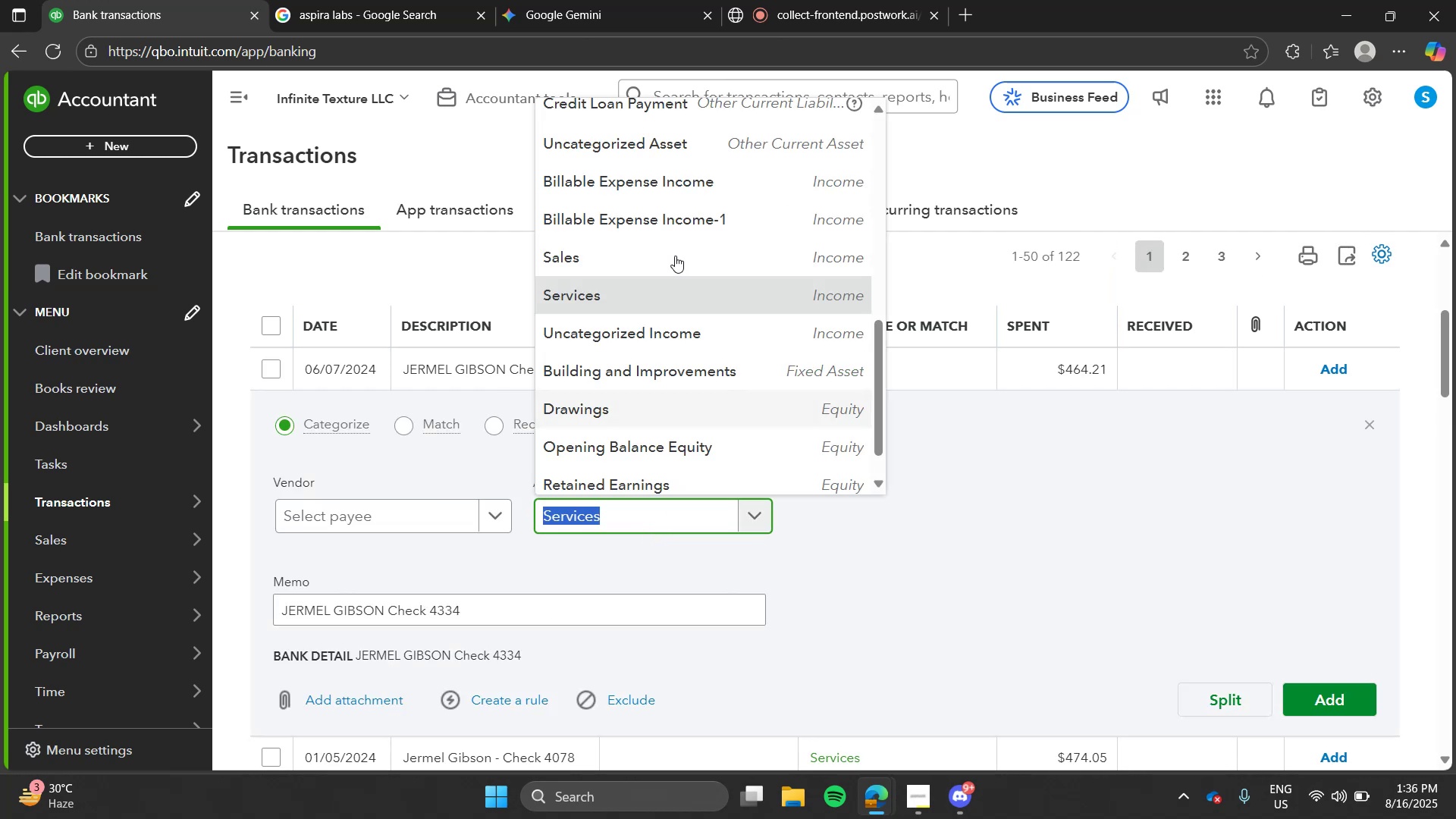 
mouse_move([670, 243])
 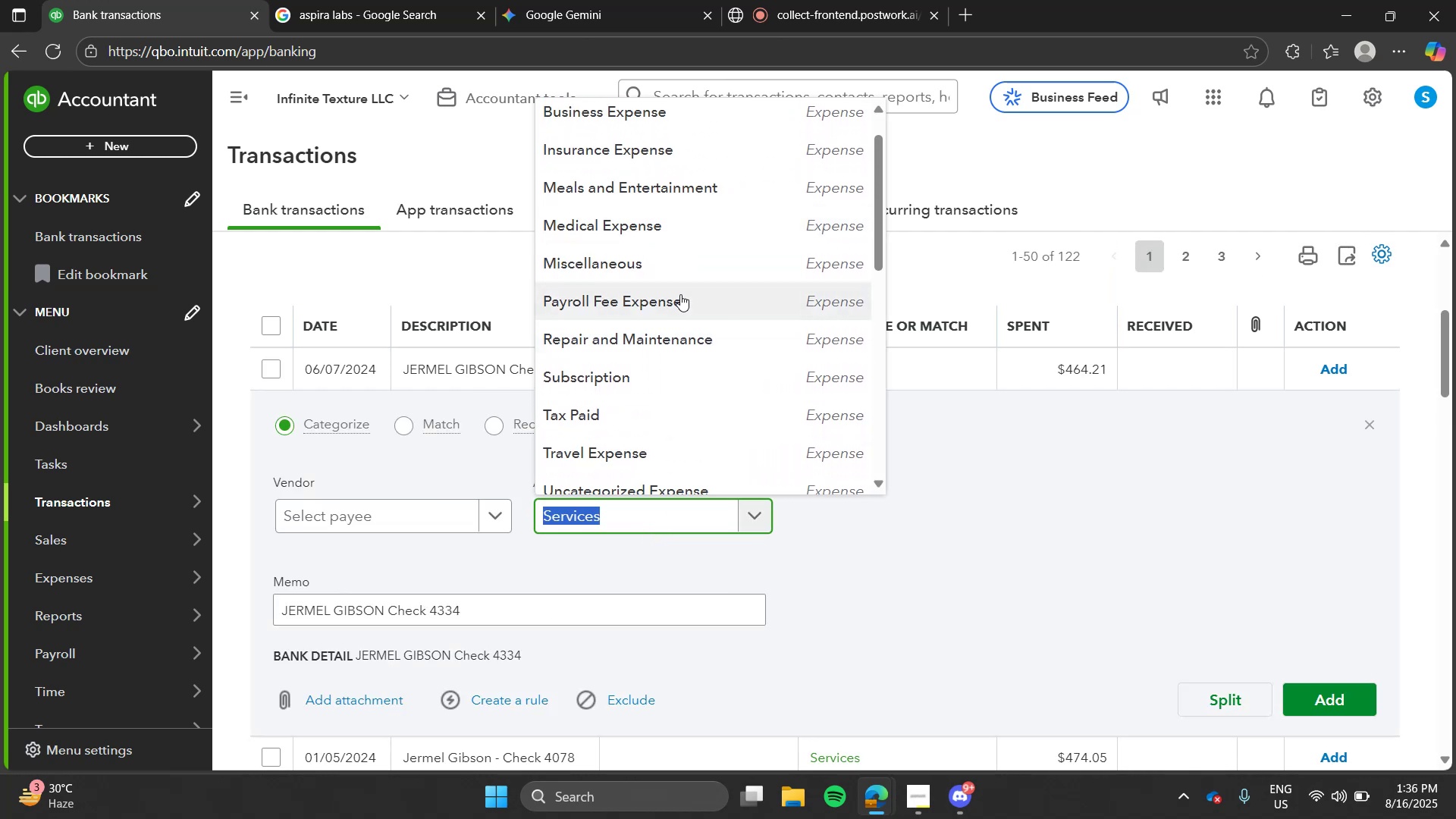 
left_click([680, 294])
 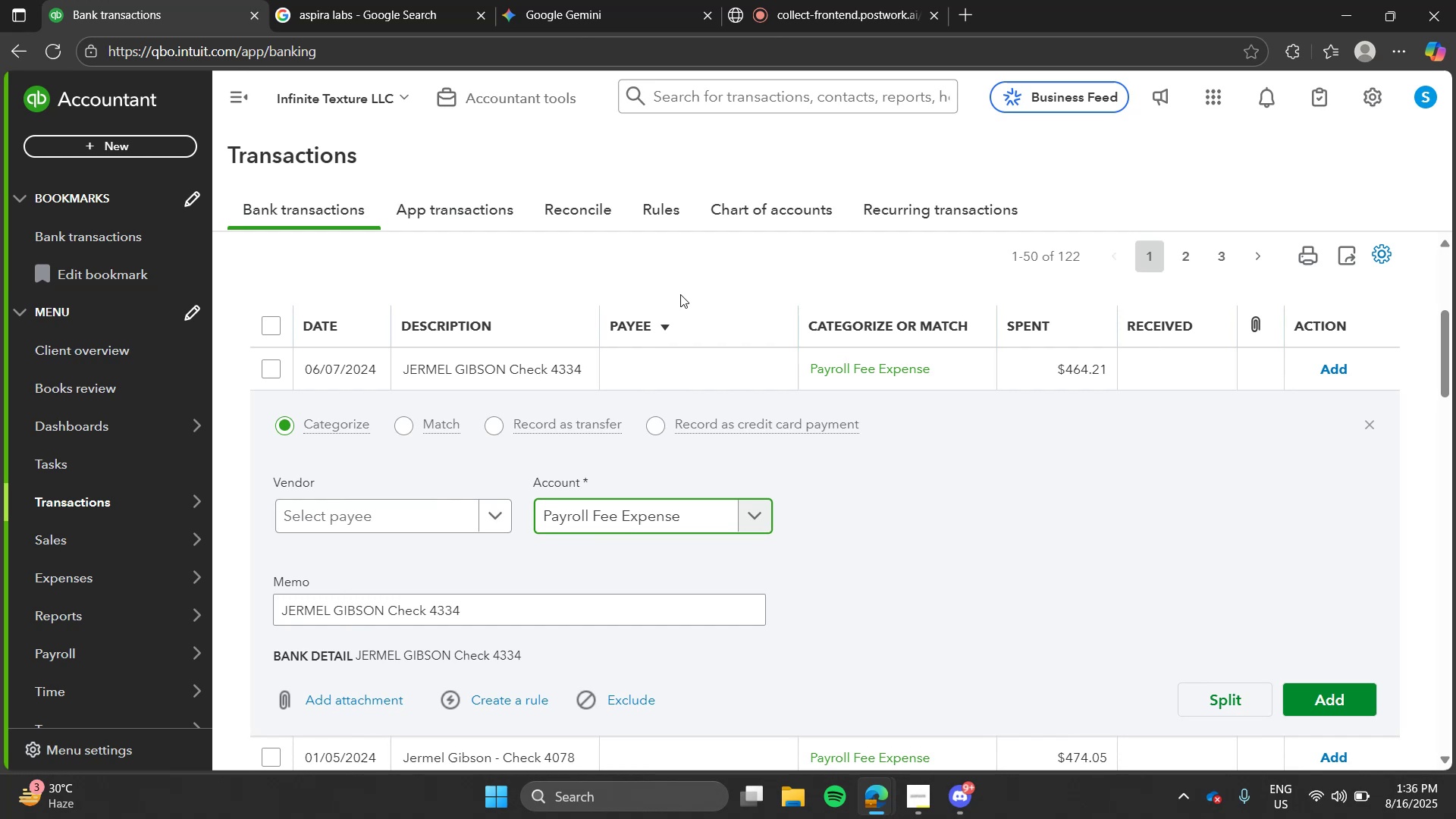 
wait(13.34)
 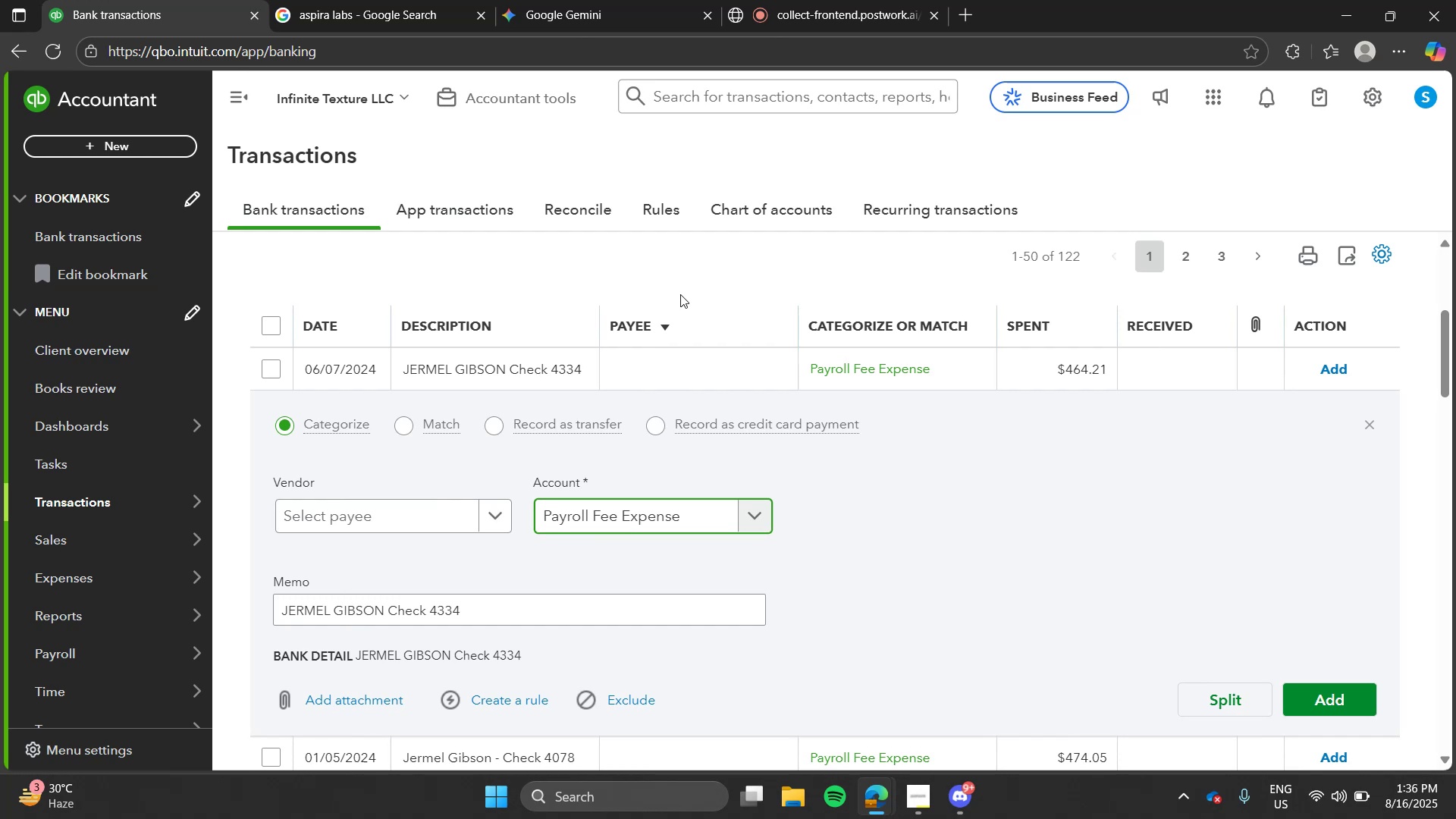 
left_click([1310, 709])
 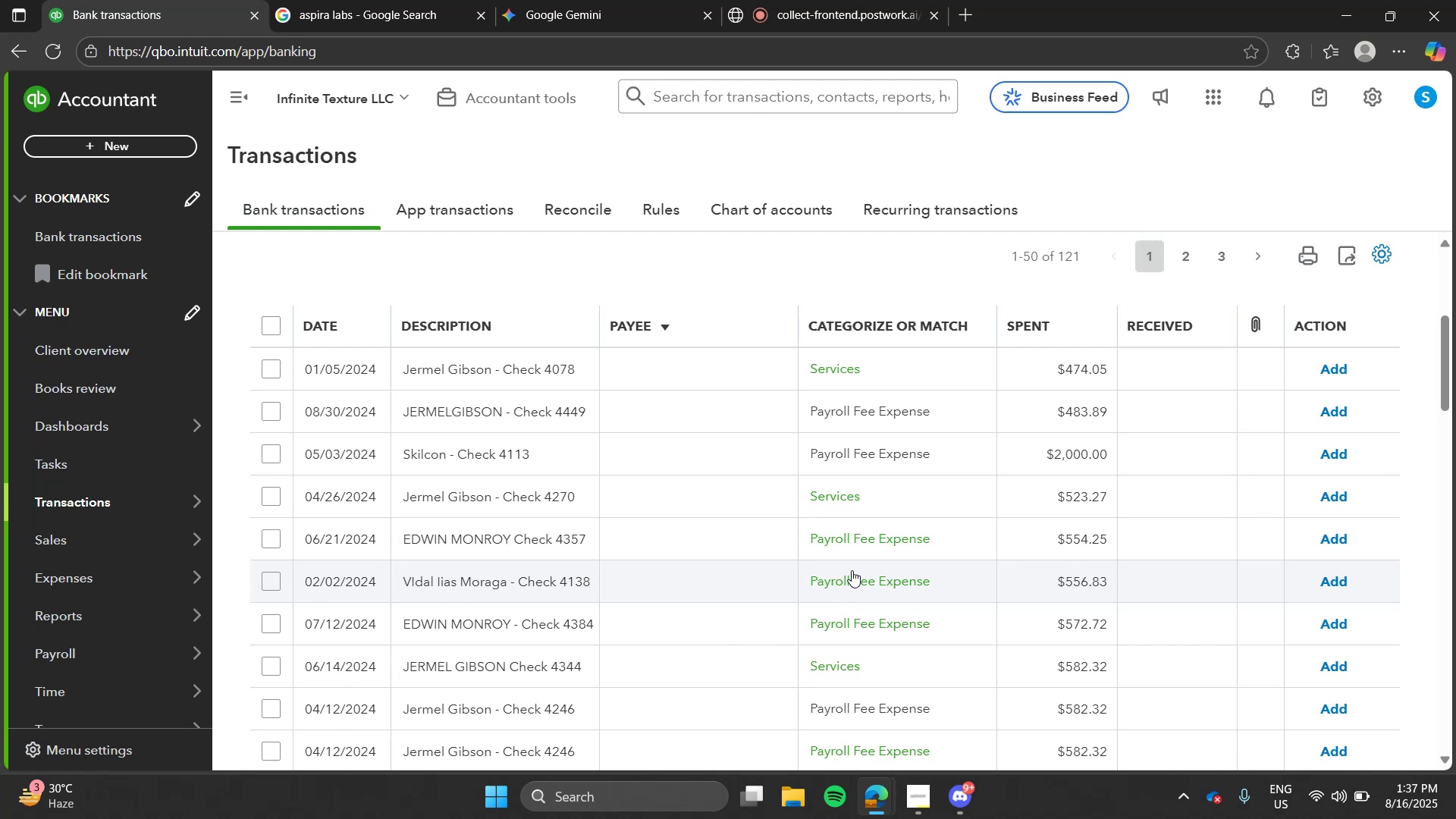 
wait(77.39)
 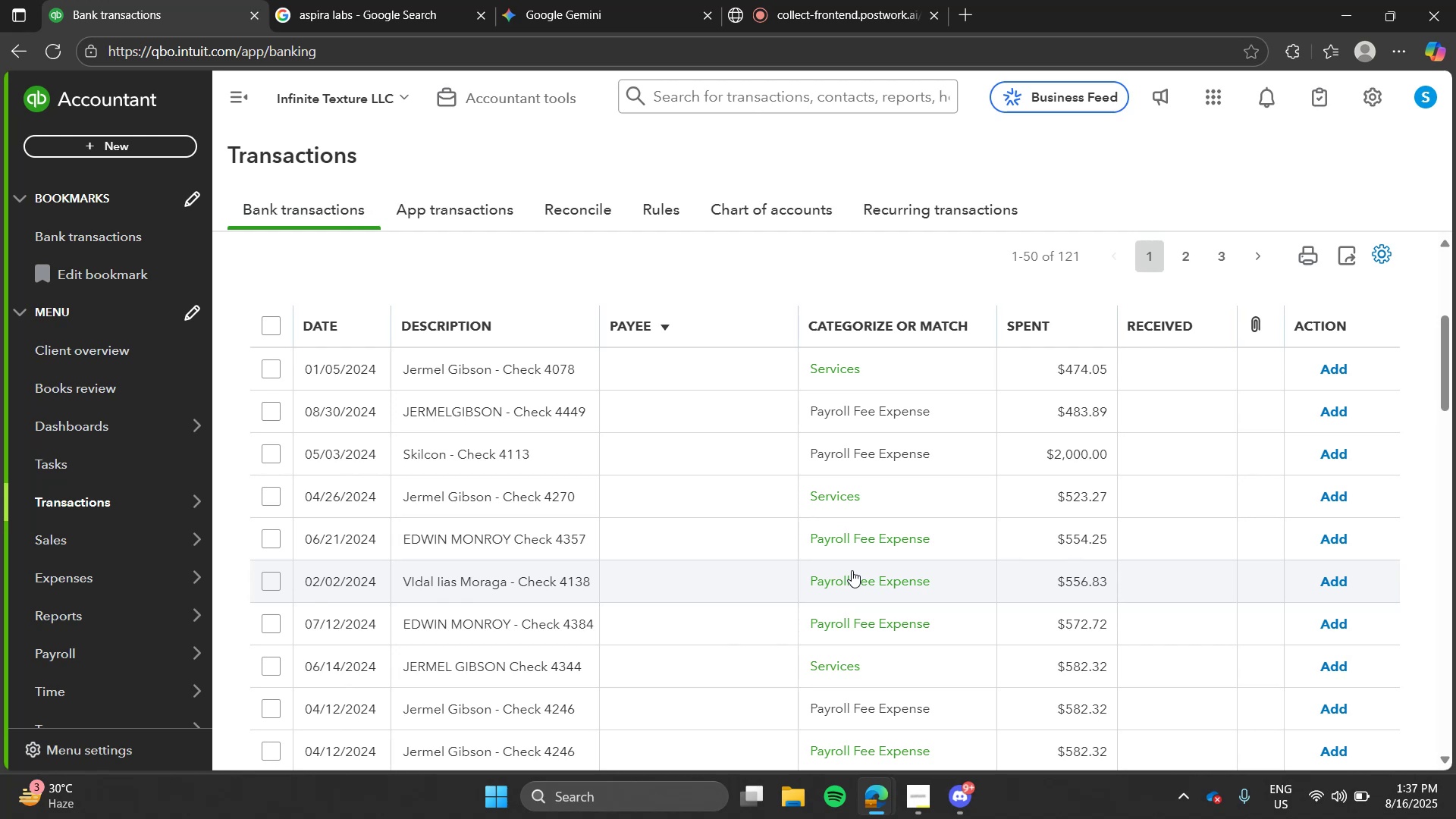 
left_click([658, 381])
 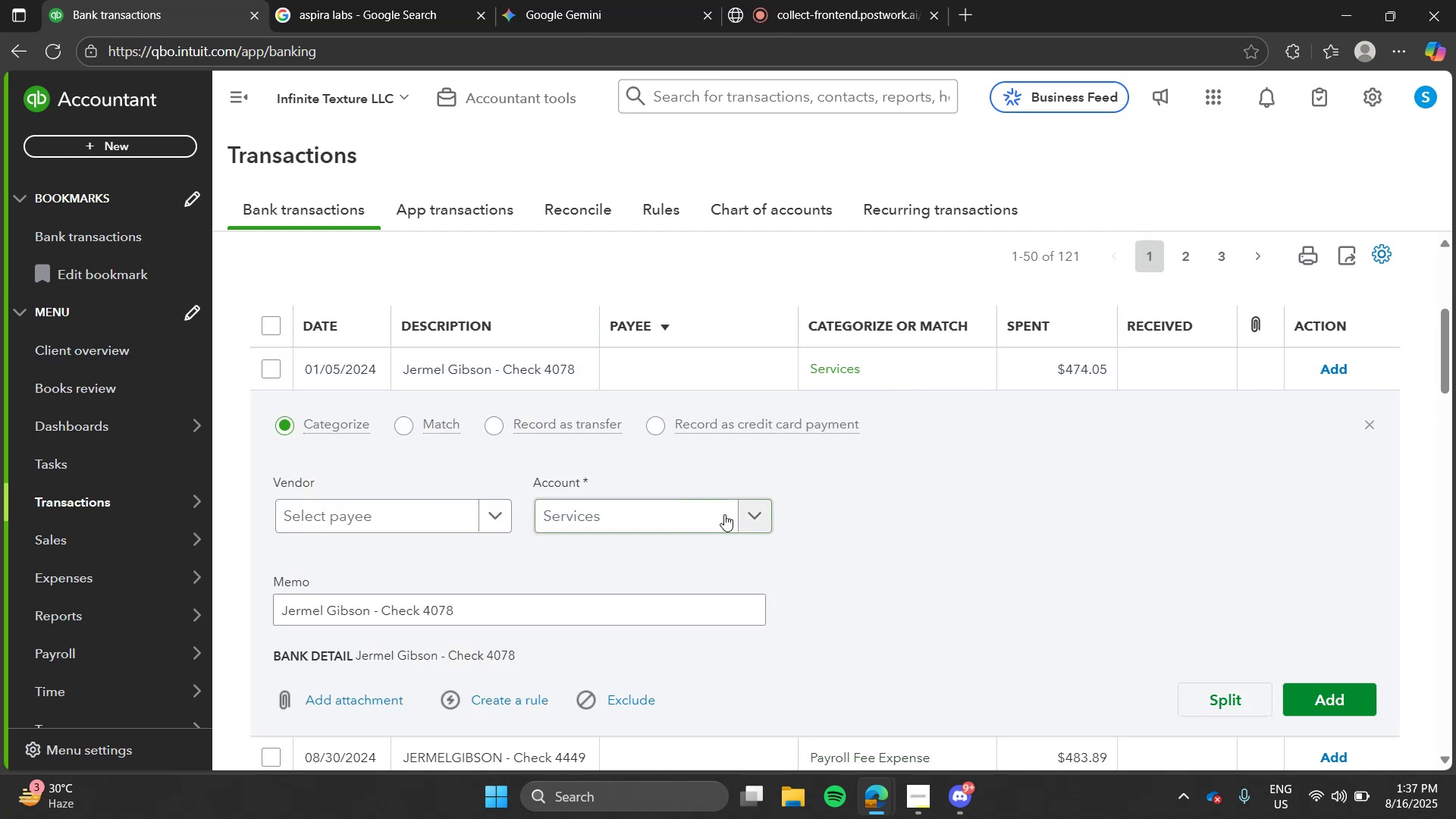 
left_click([724, 516])
 